 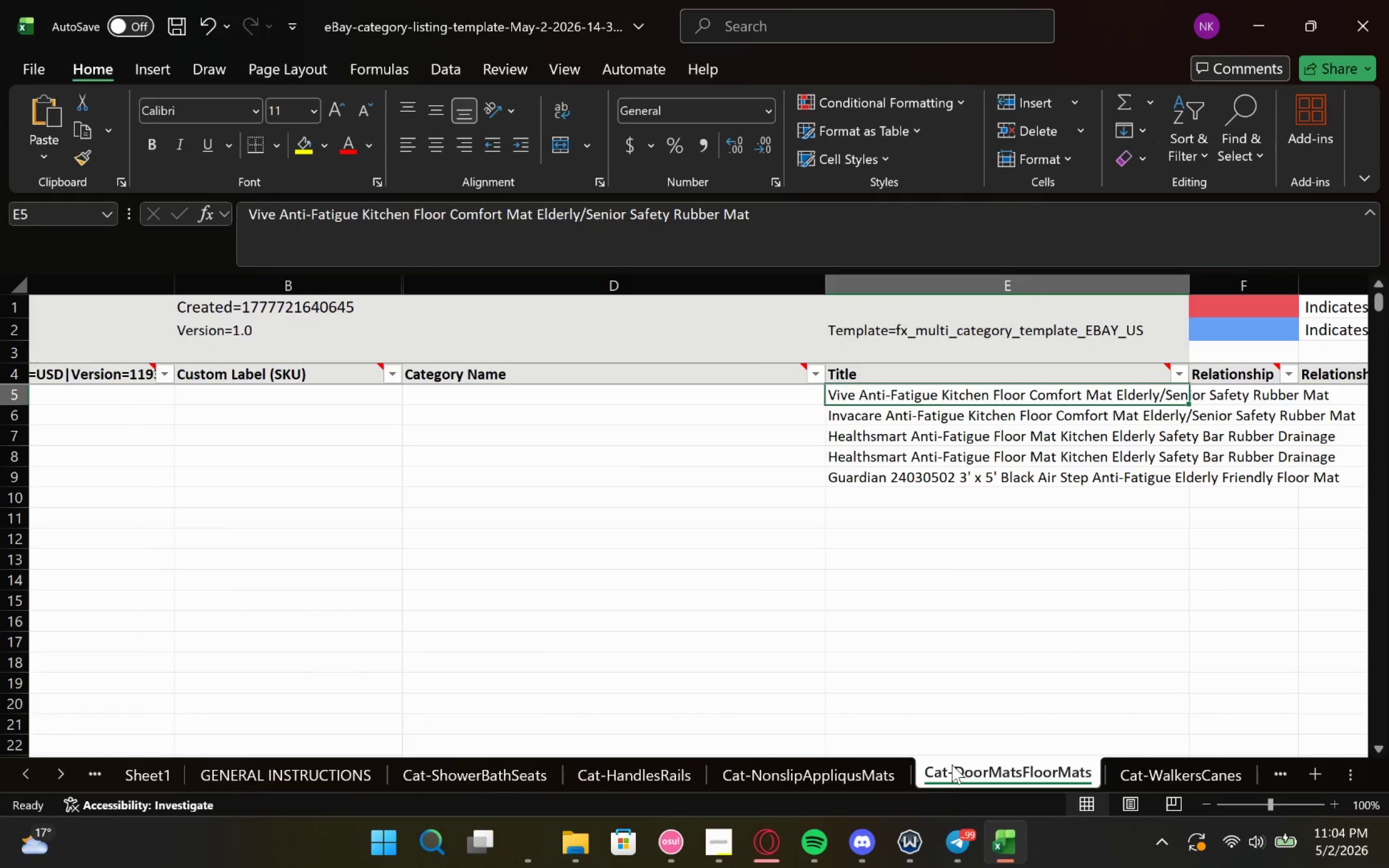 
key(ArrowDown)
 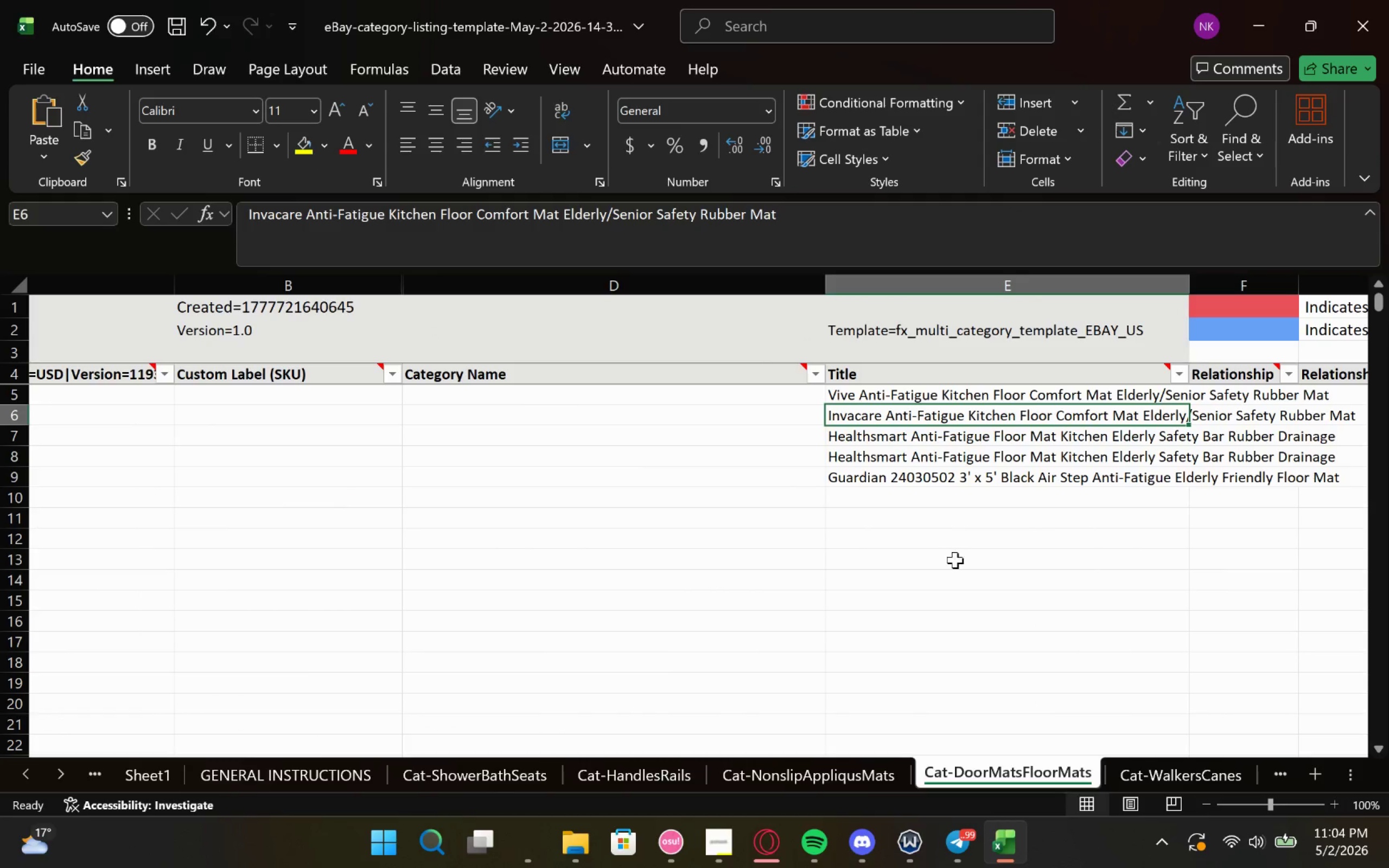 
key(ArrowDown)
 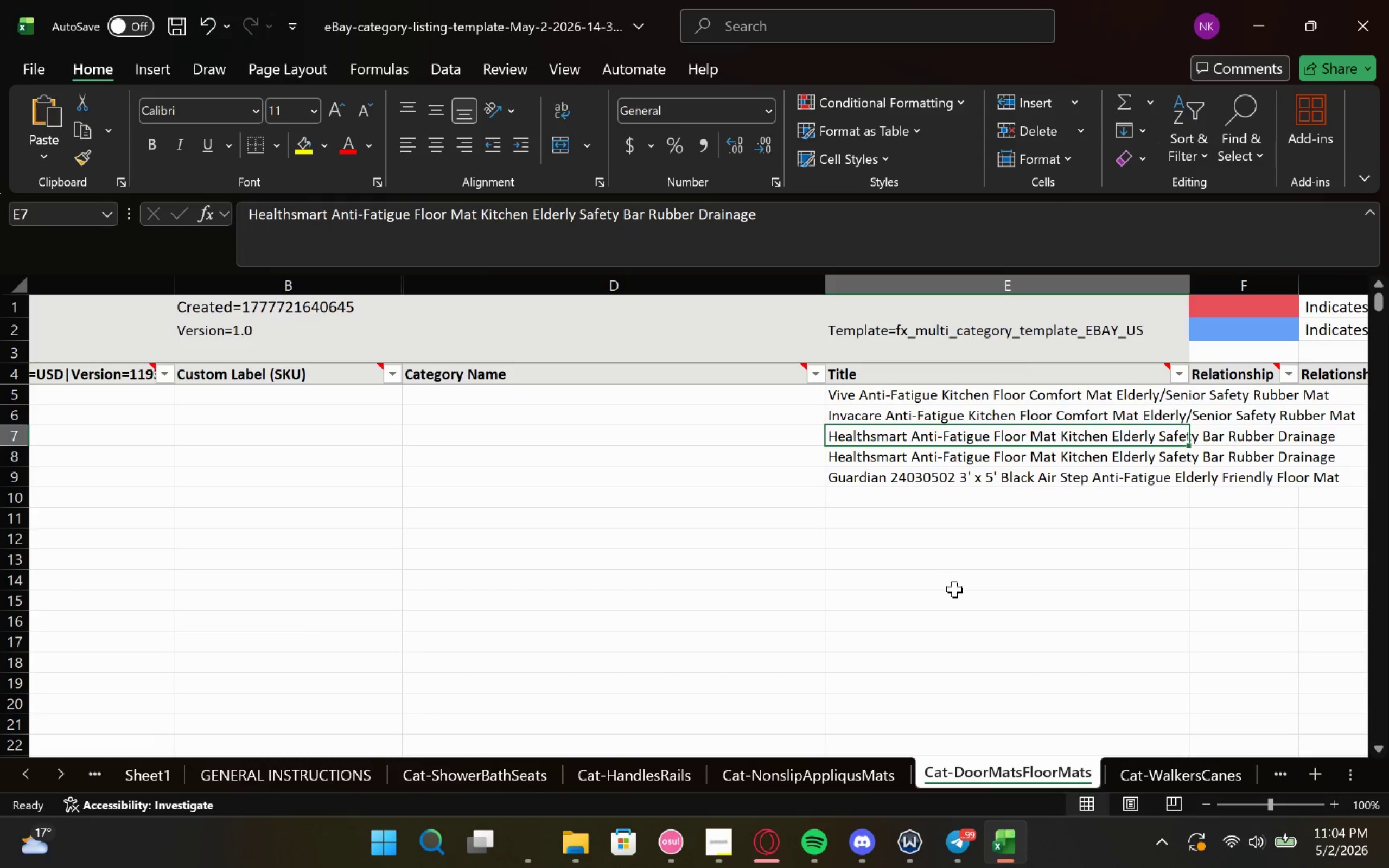 
key(ArrowDown)
 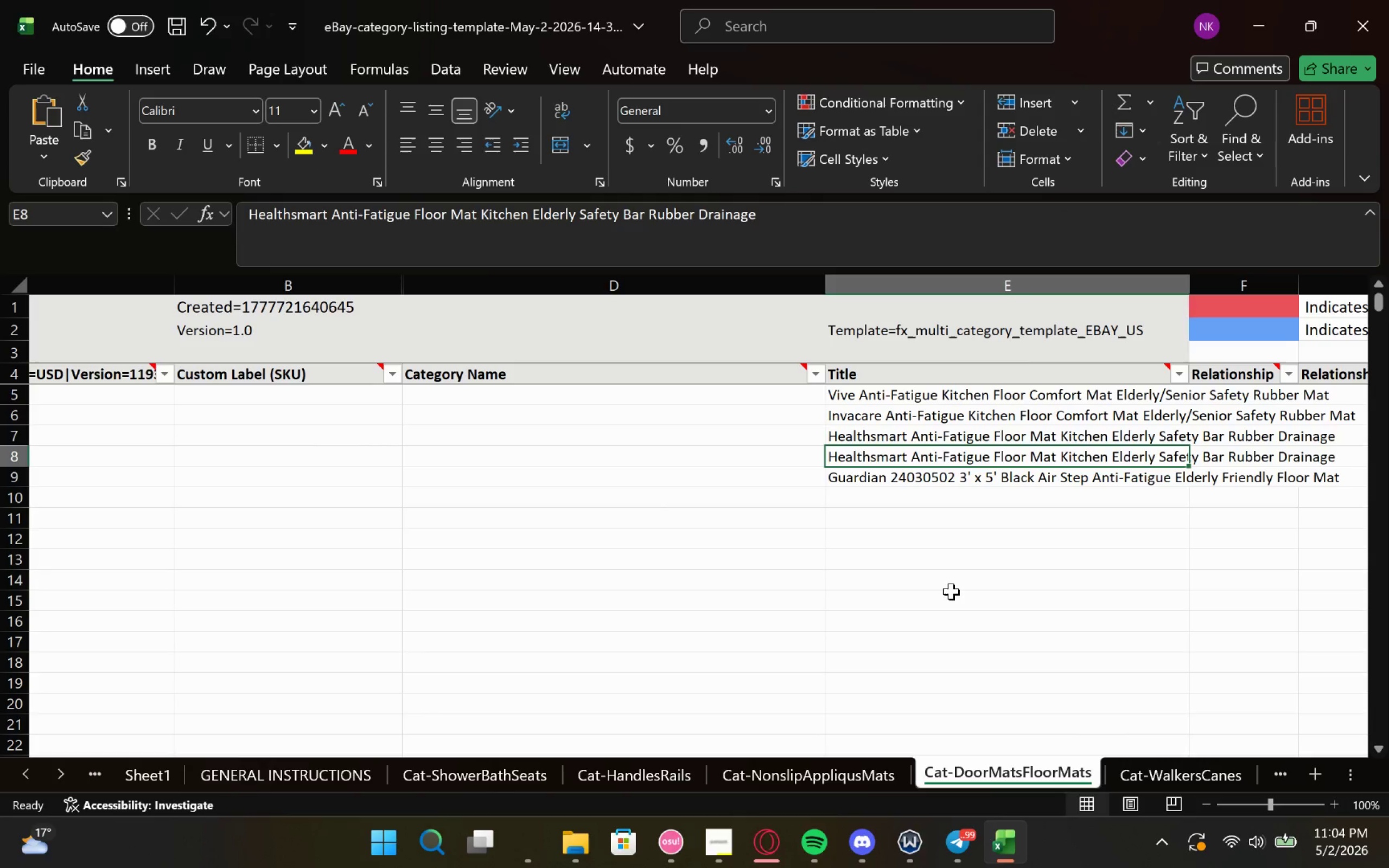 
key(ArrowDown)
 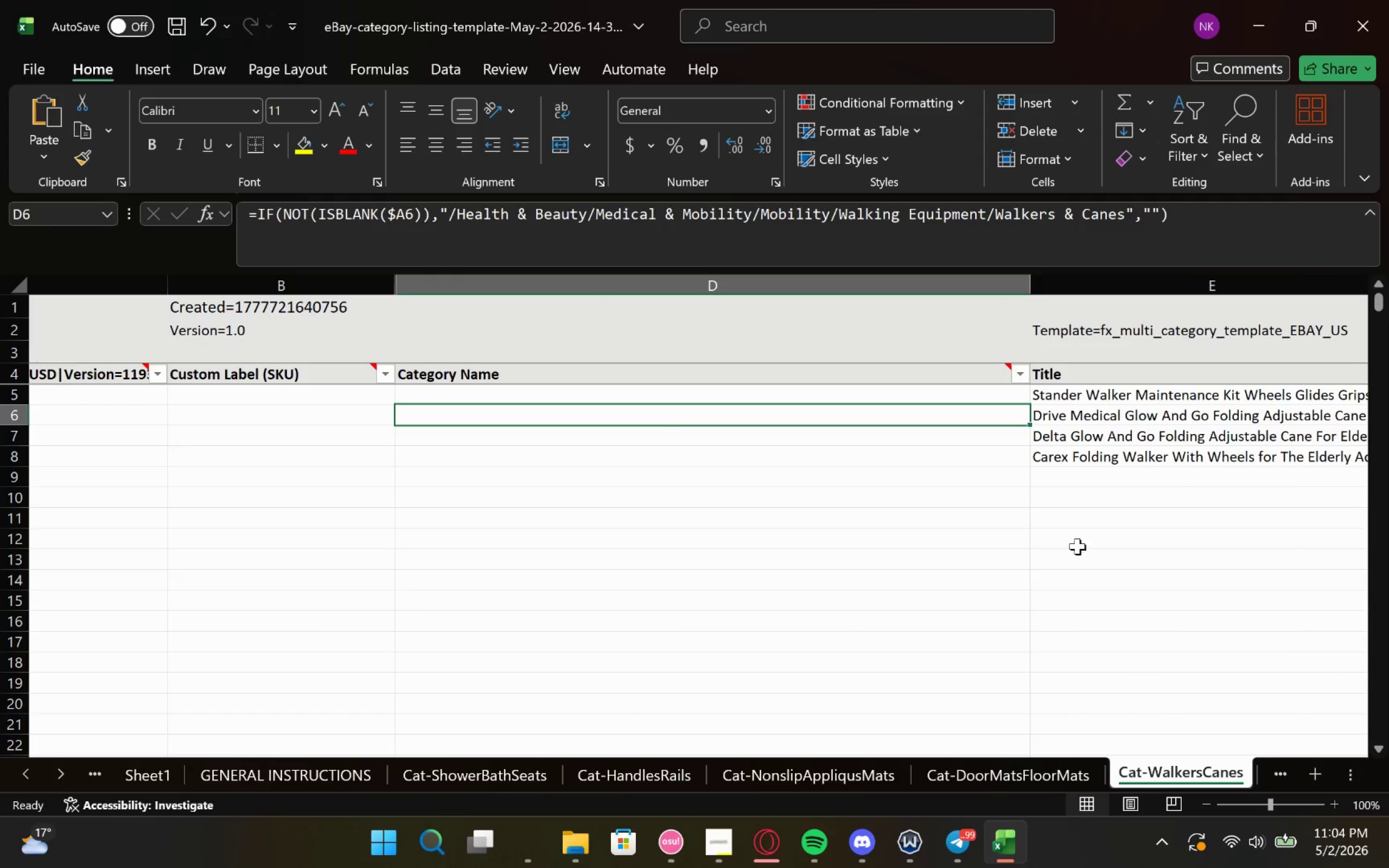 
left_click([1121, 398])
 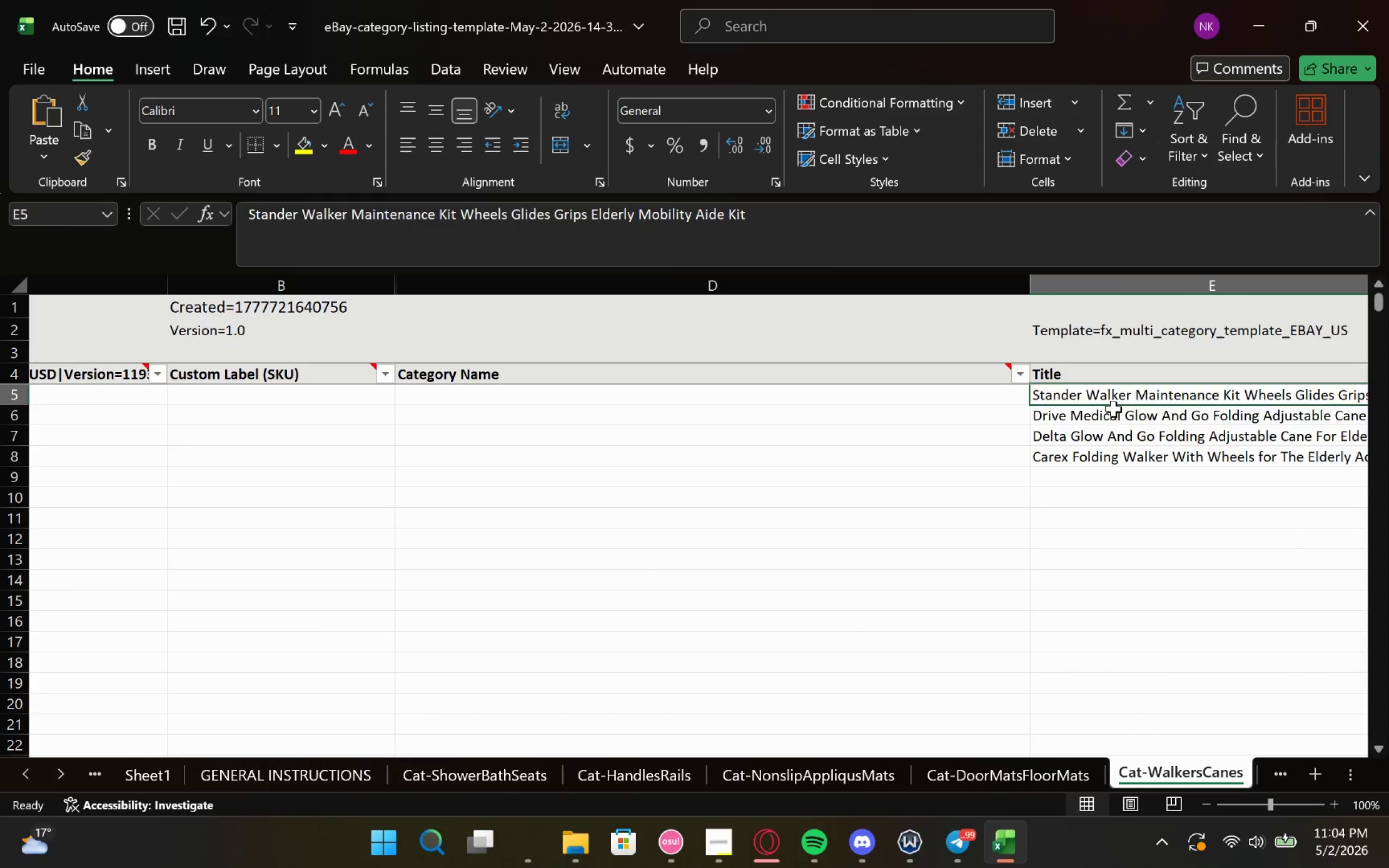 
left_click([1113, 409])
 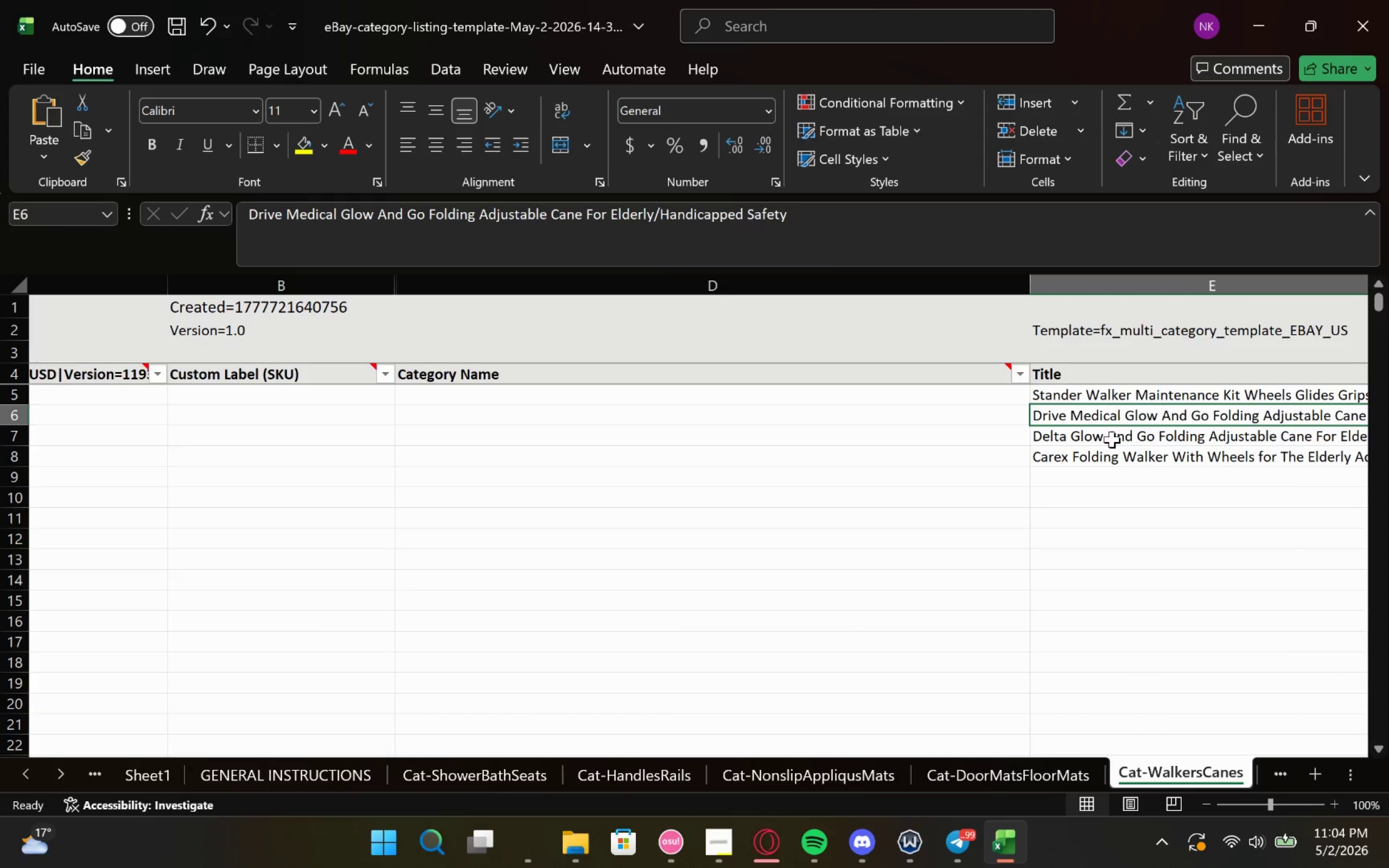 
left_click([1110, 441])
 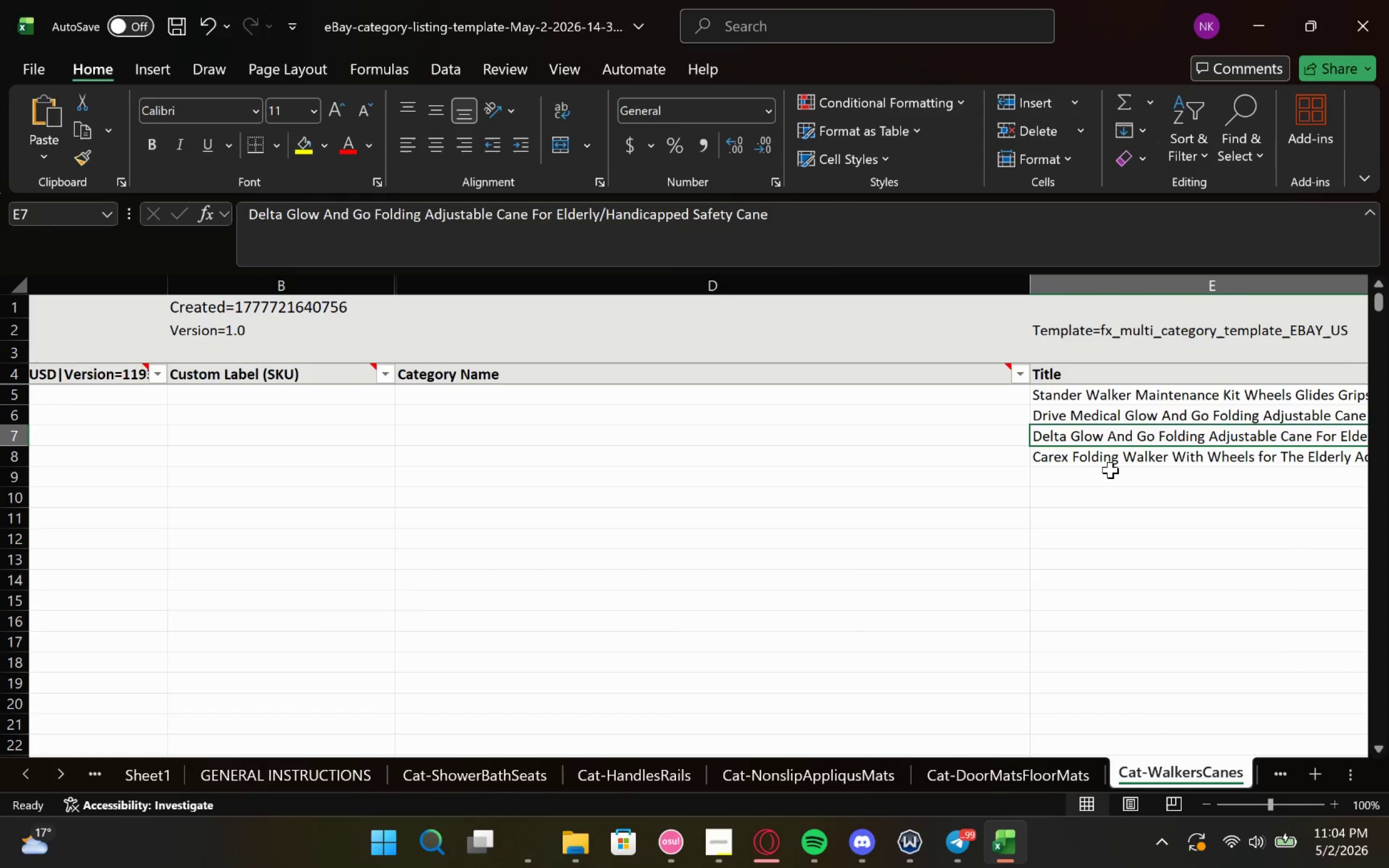 
left_click([1111, 466])
 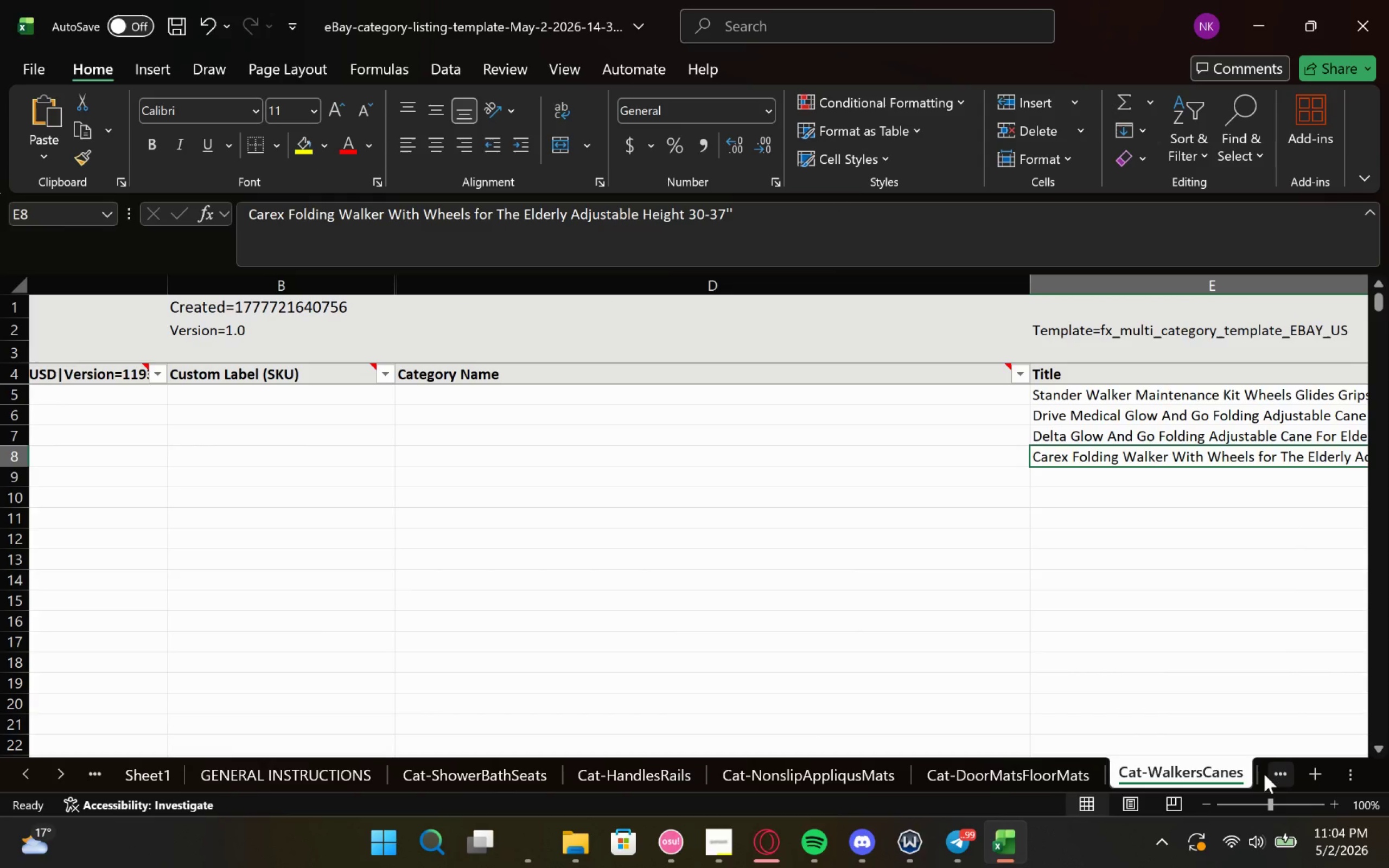 
left_click([1271, 776])
 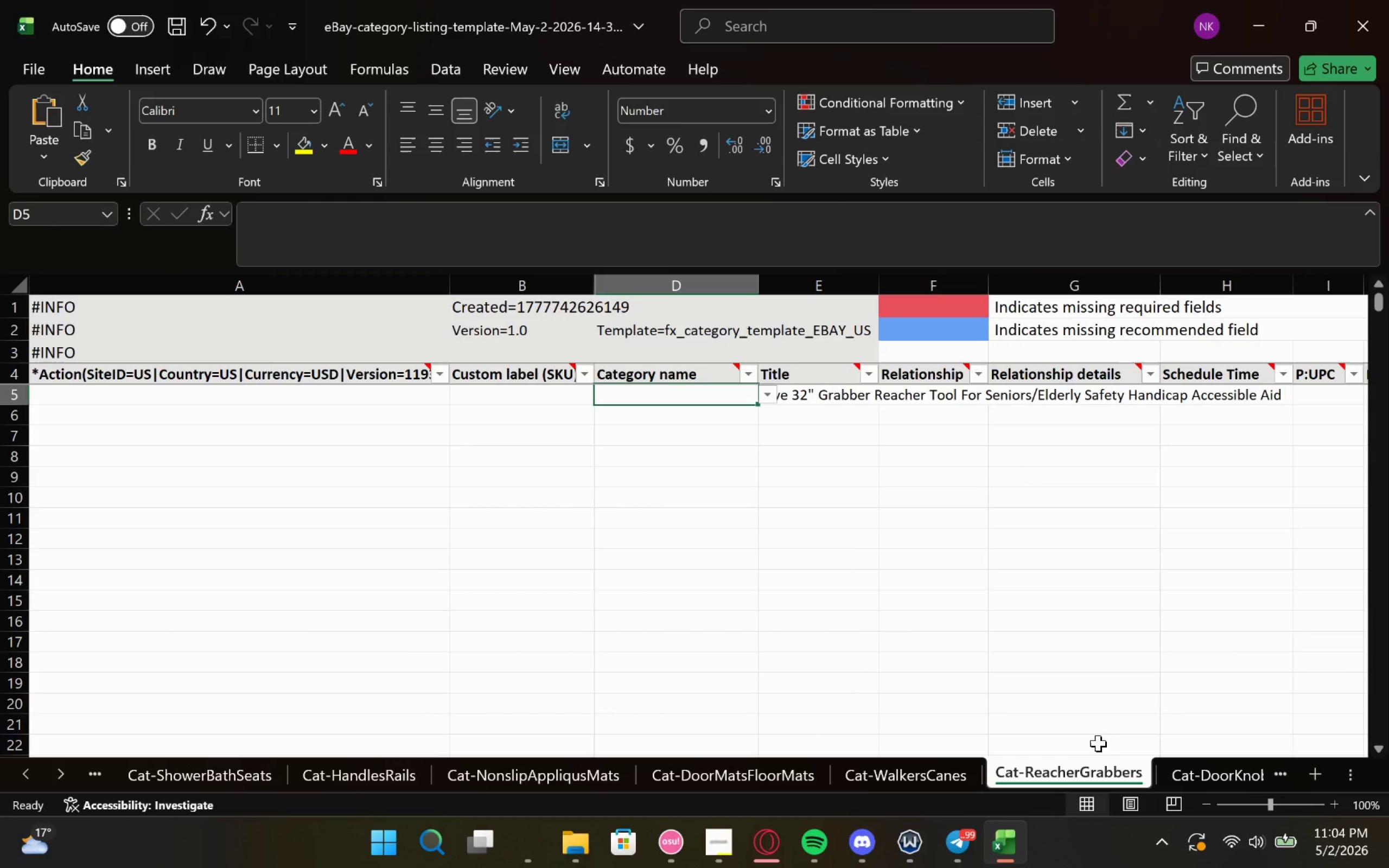 
left_click([1199, 774])
 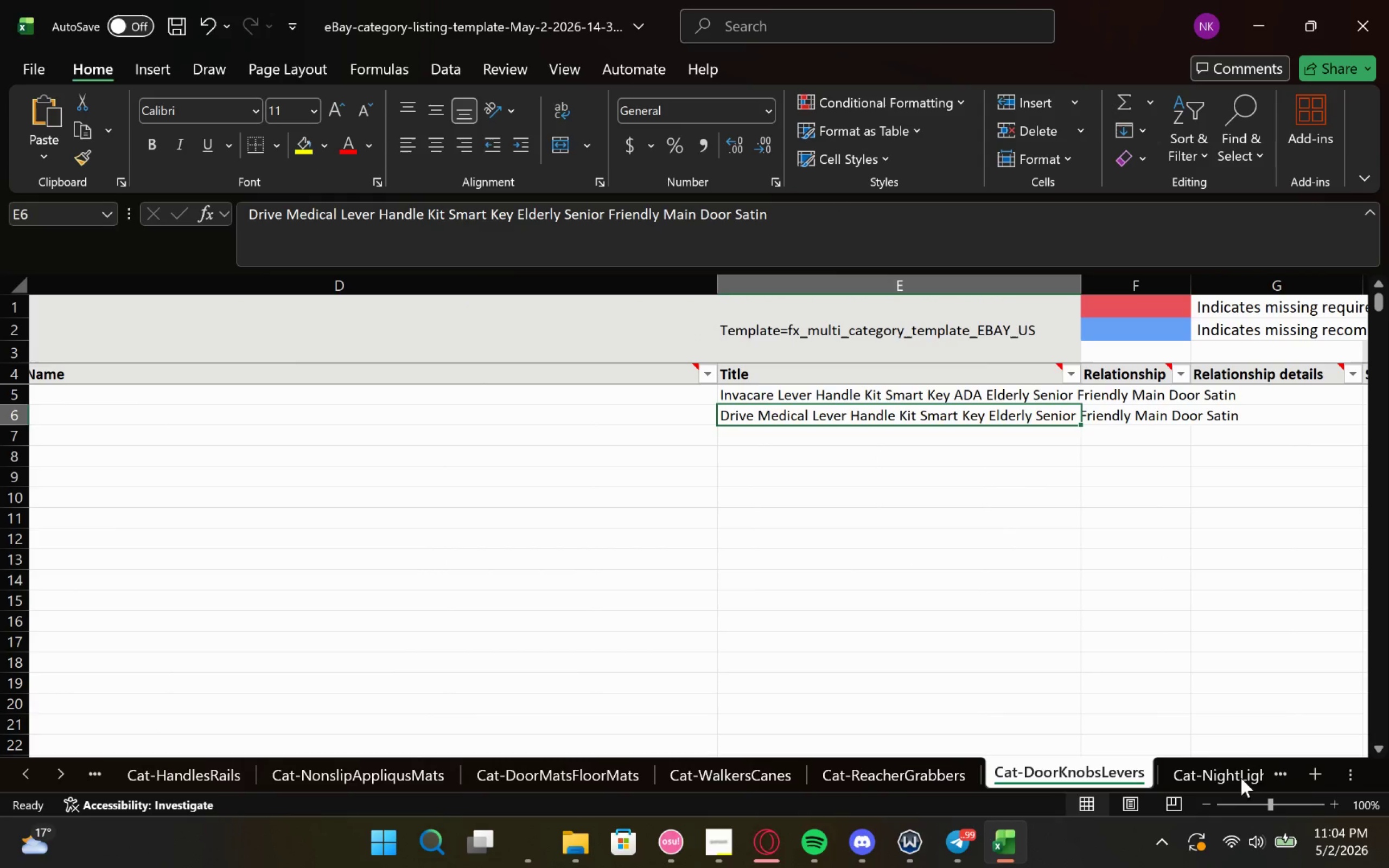 
left_click([1206, 783])
 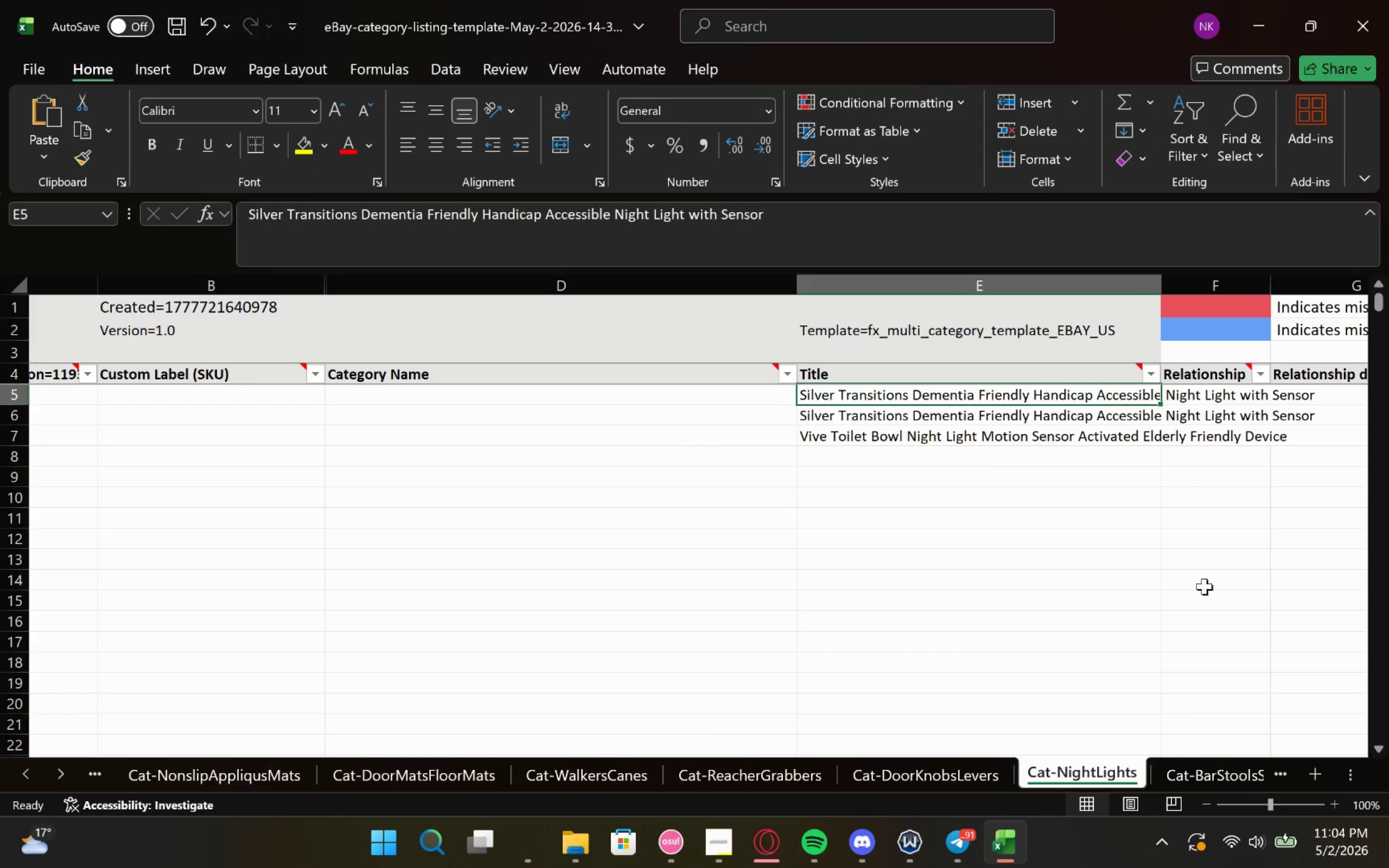 
left_click([1204, 774])
 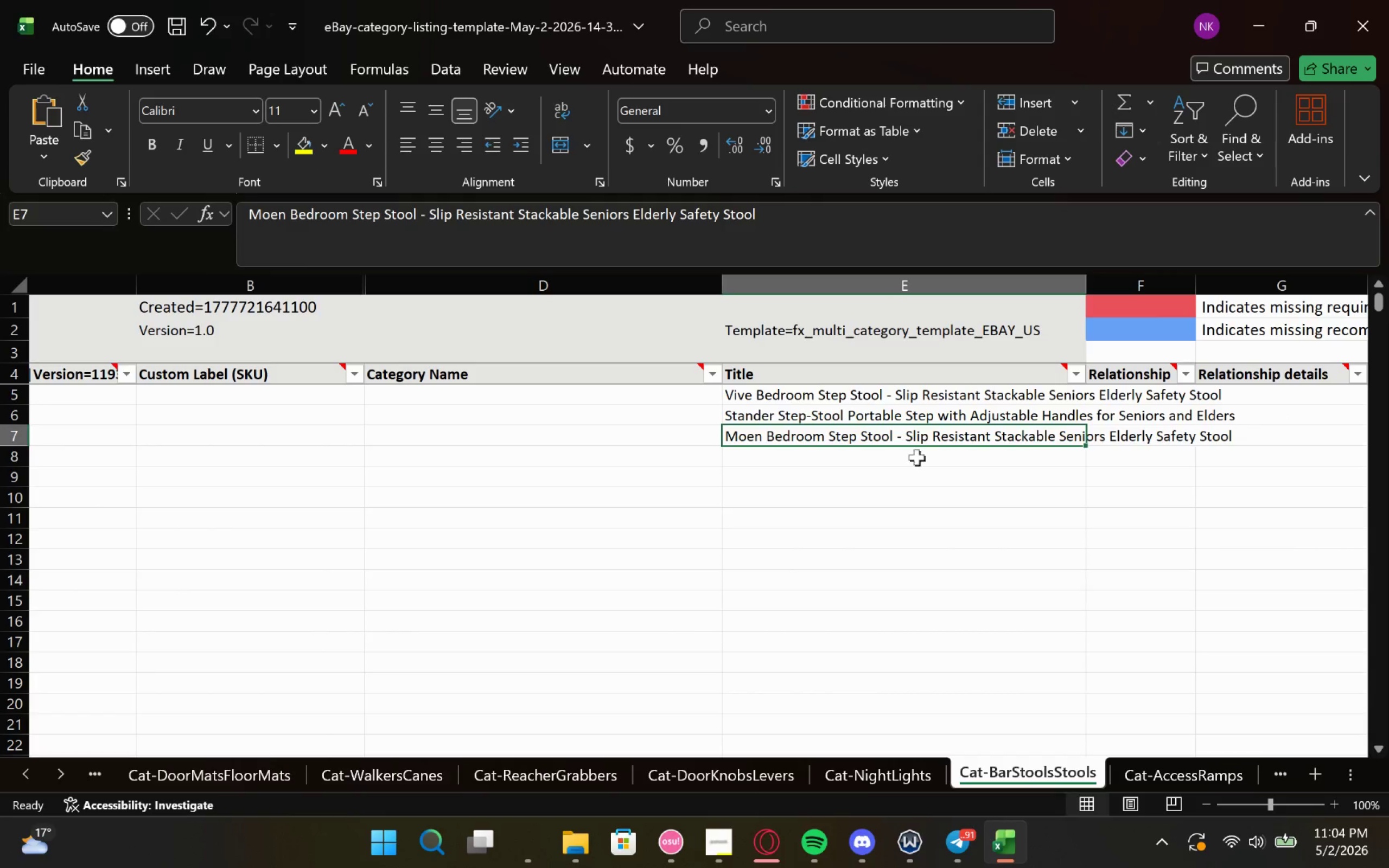 
left_click([1166, 763])
 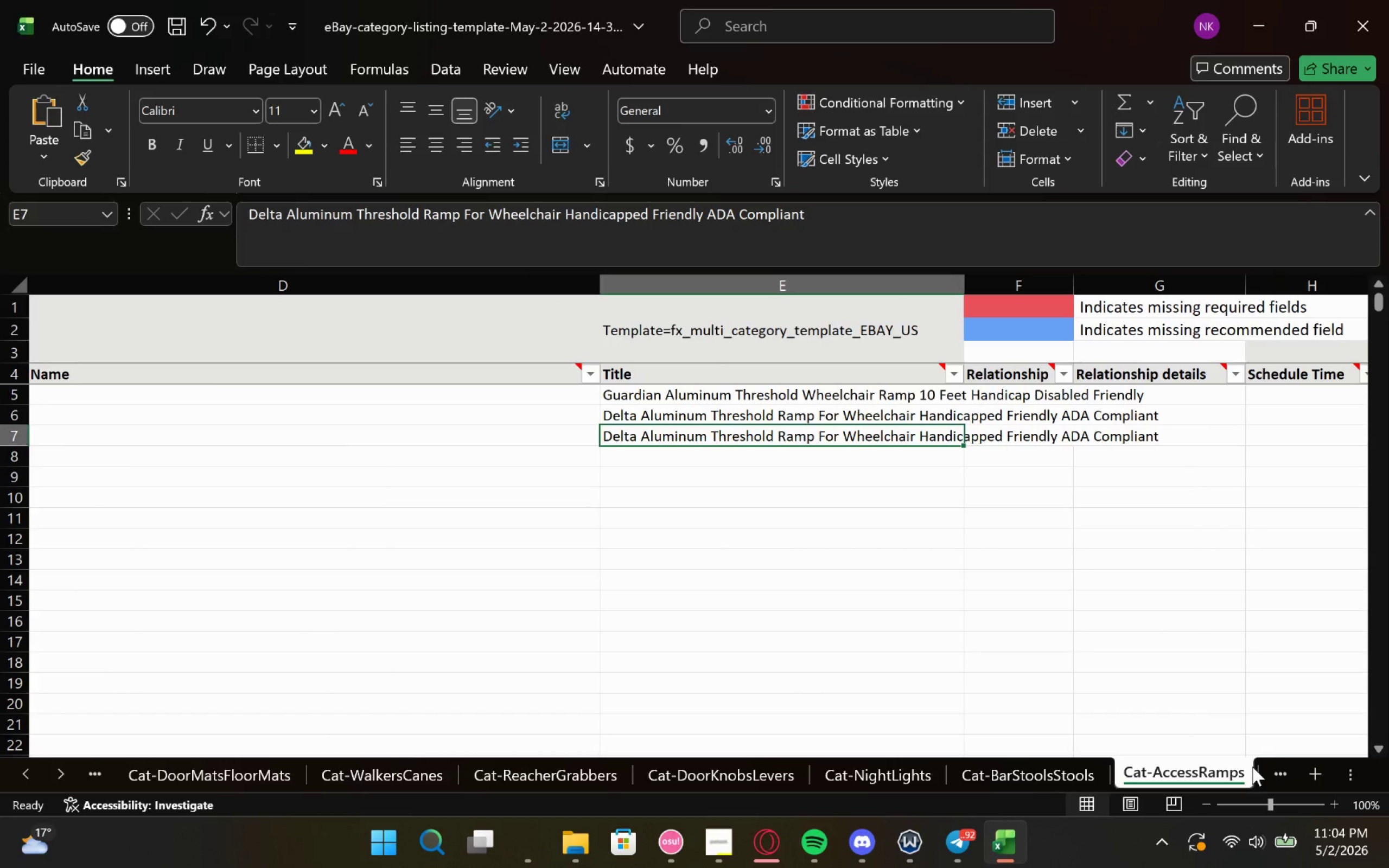 
left_click([1281, 769])
 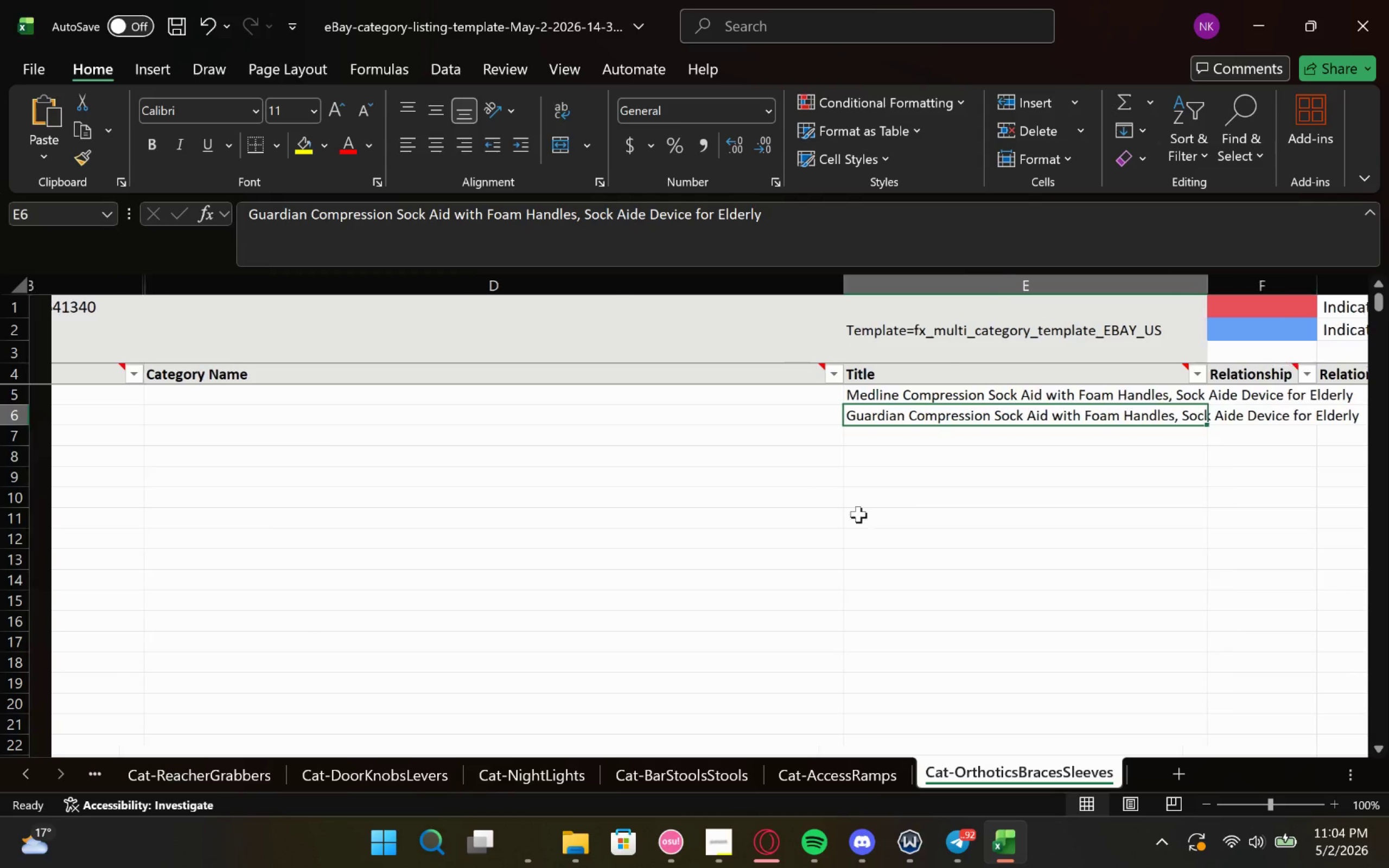 
wait(10.65)
 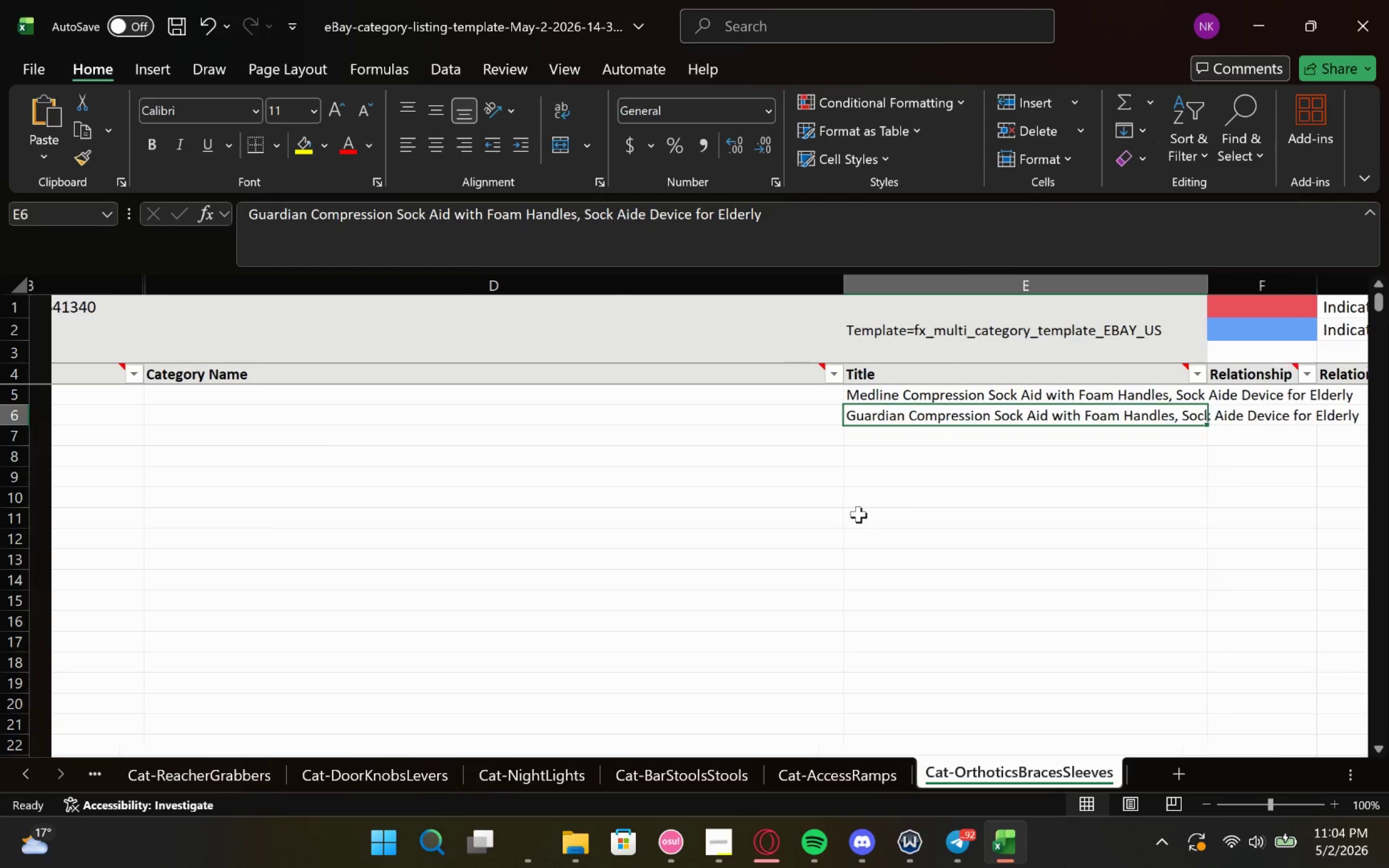 
left_click([716, 757])
 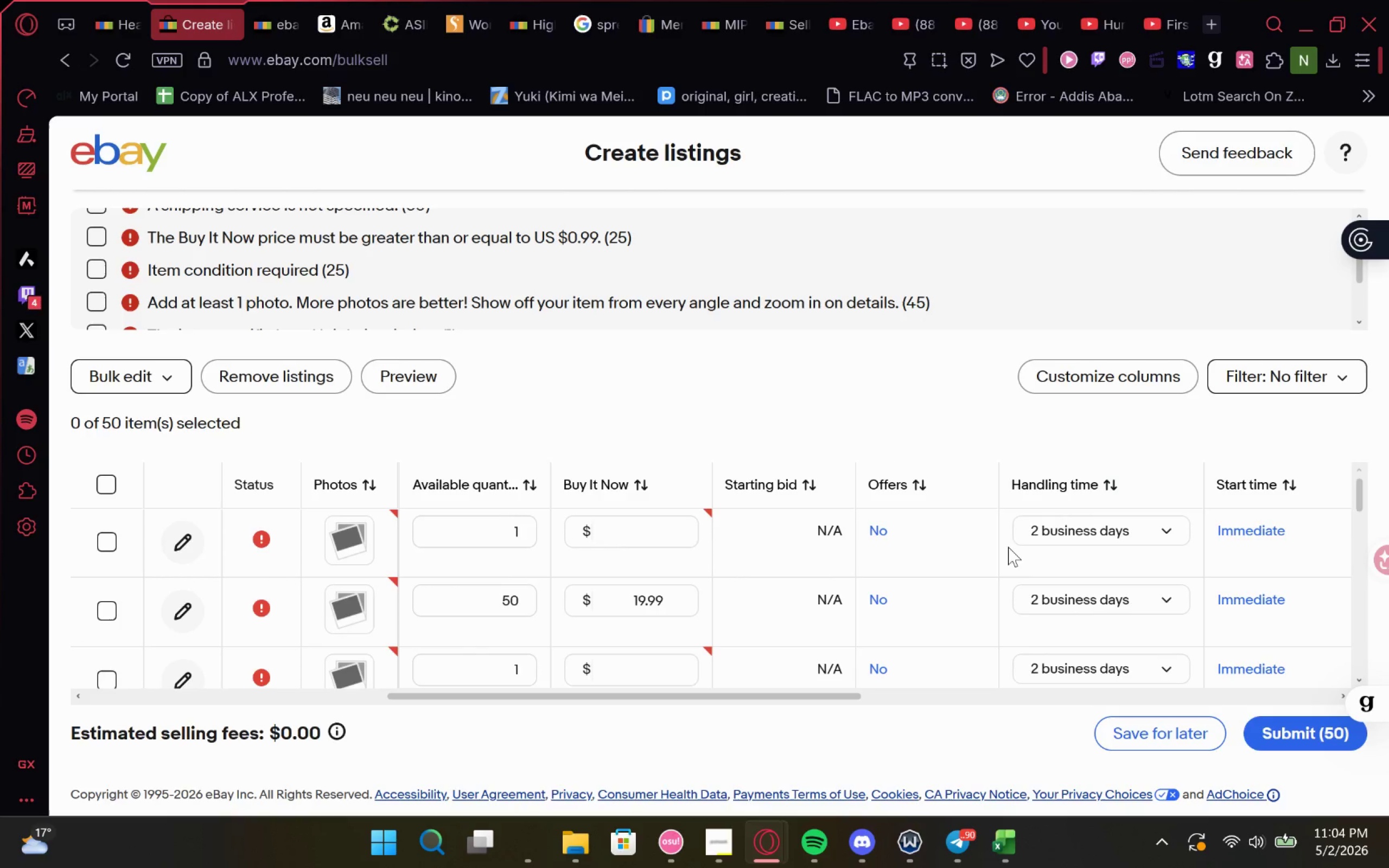 
wait(6.58)
 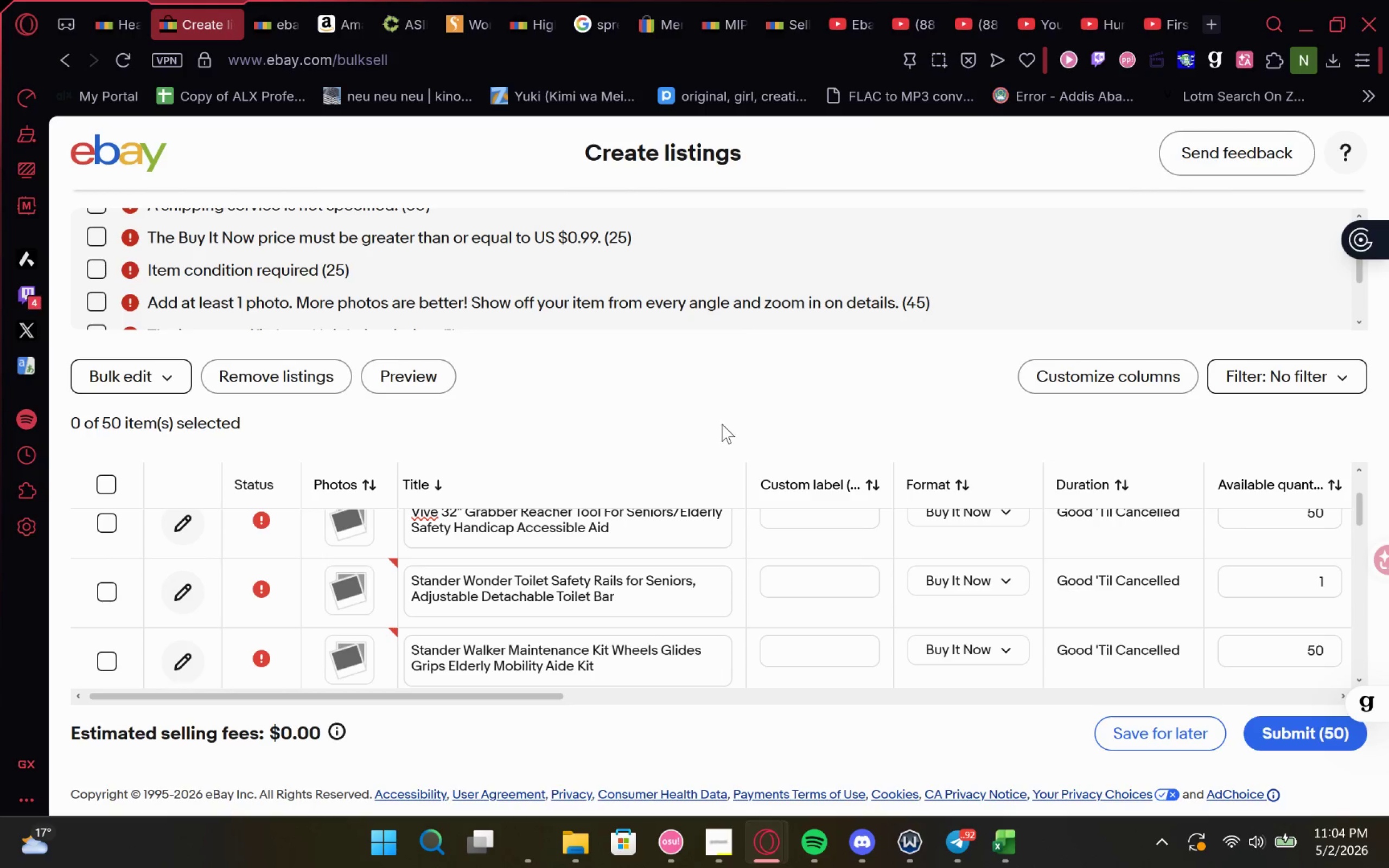 
left_click([986, 508])
 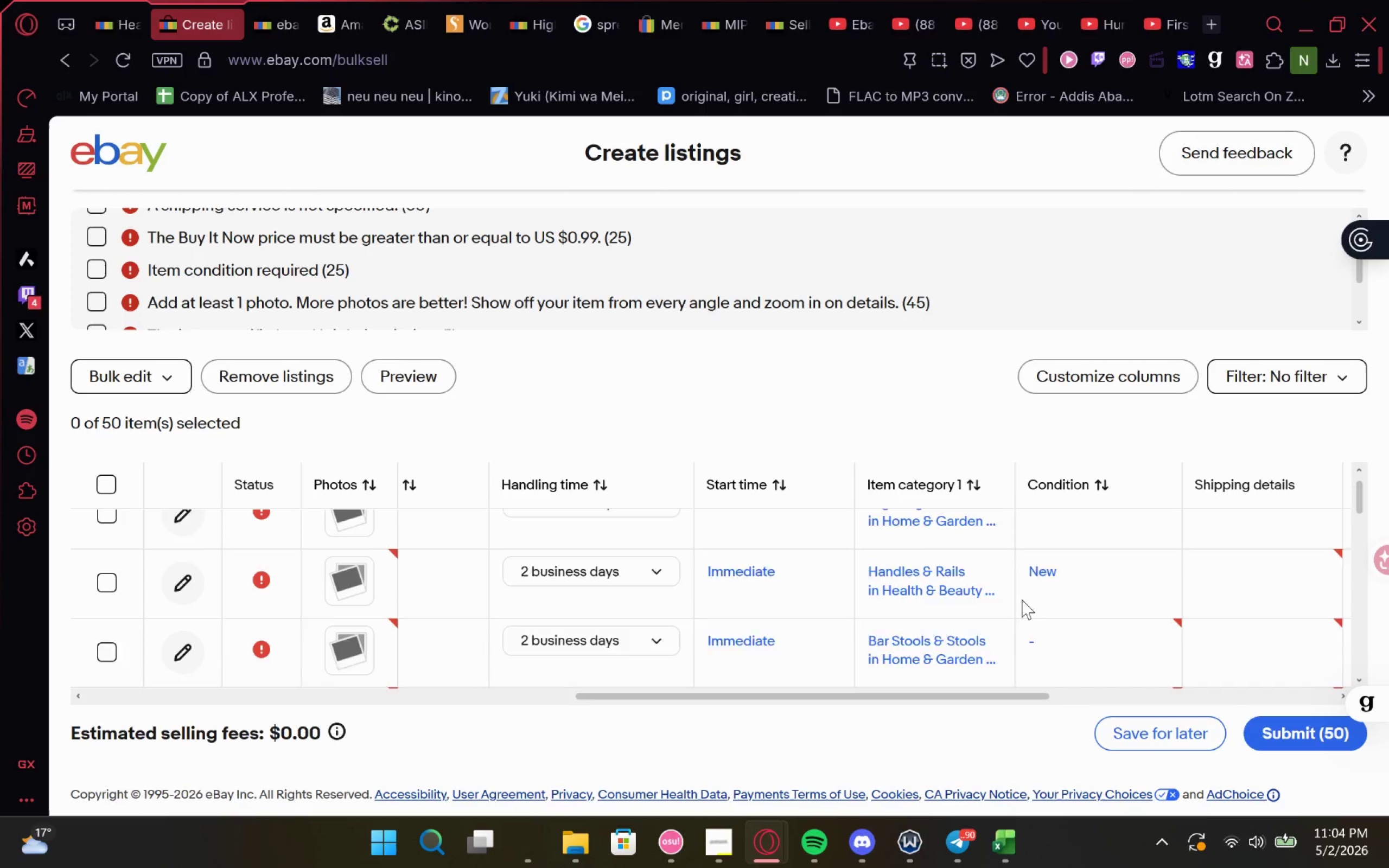 
mouse_move([987, 596])
 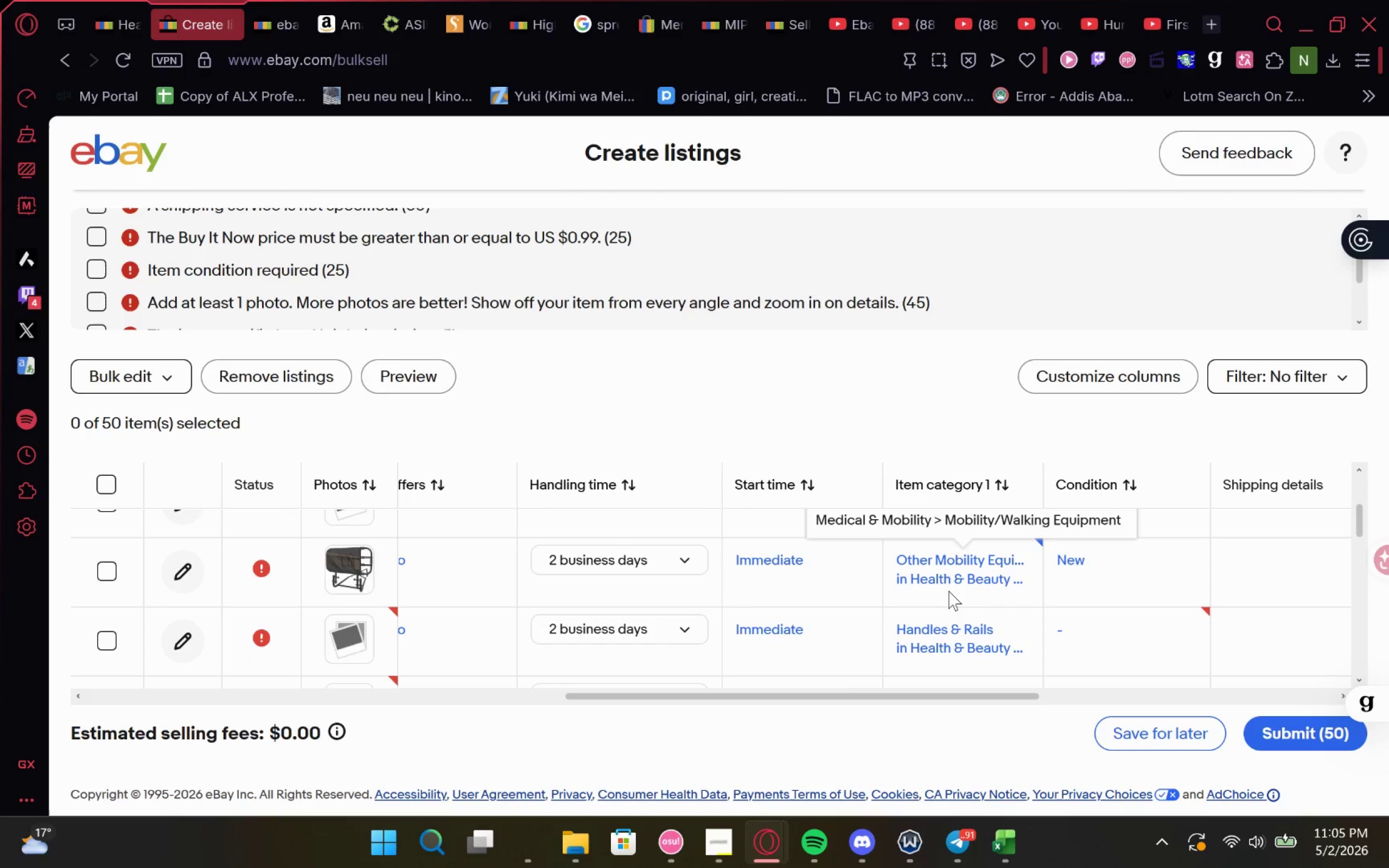 
left_click([948, 591])
 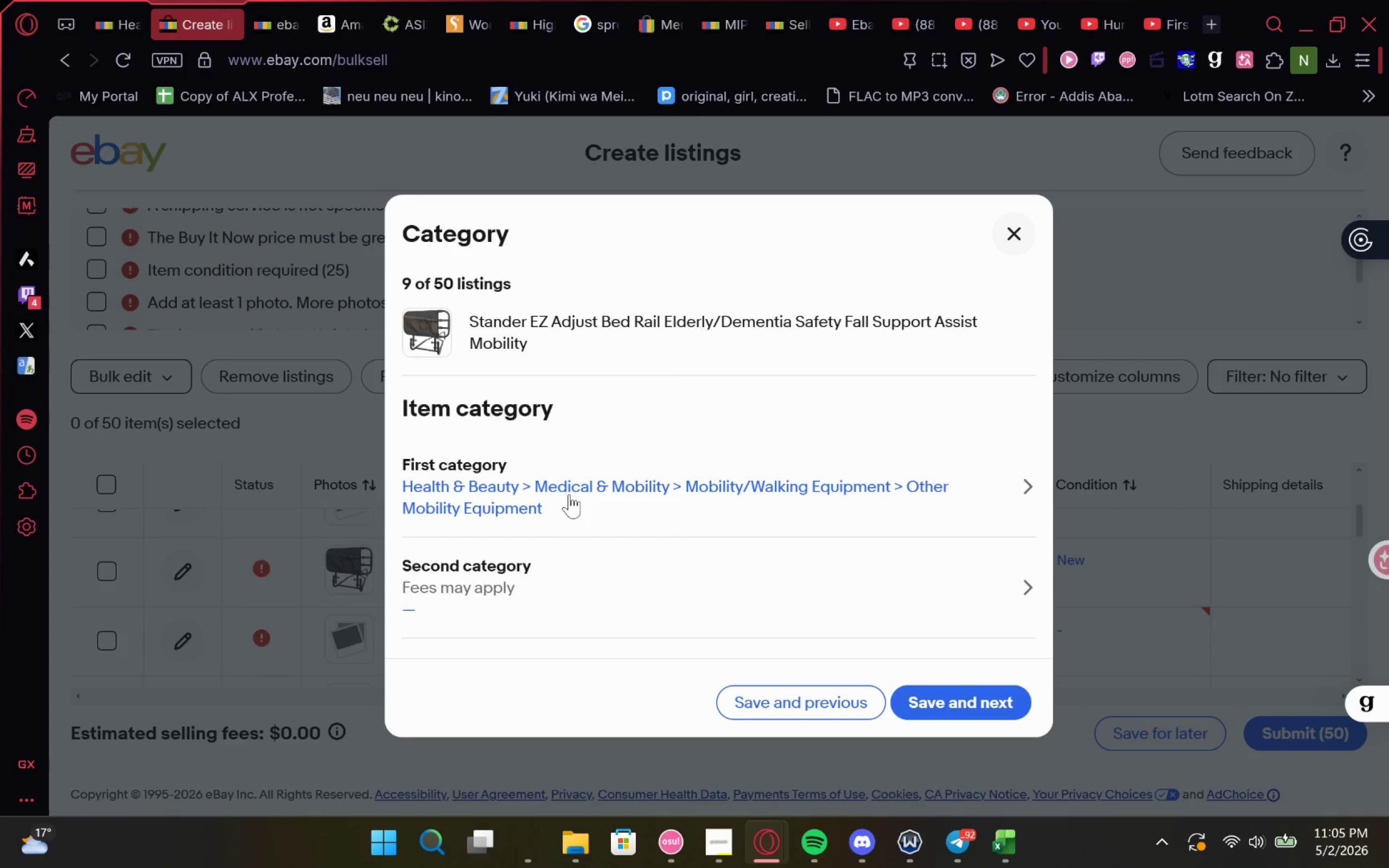 
wait(6.0)
 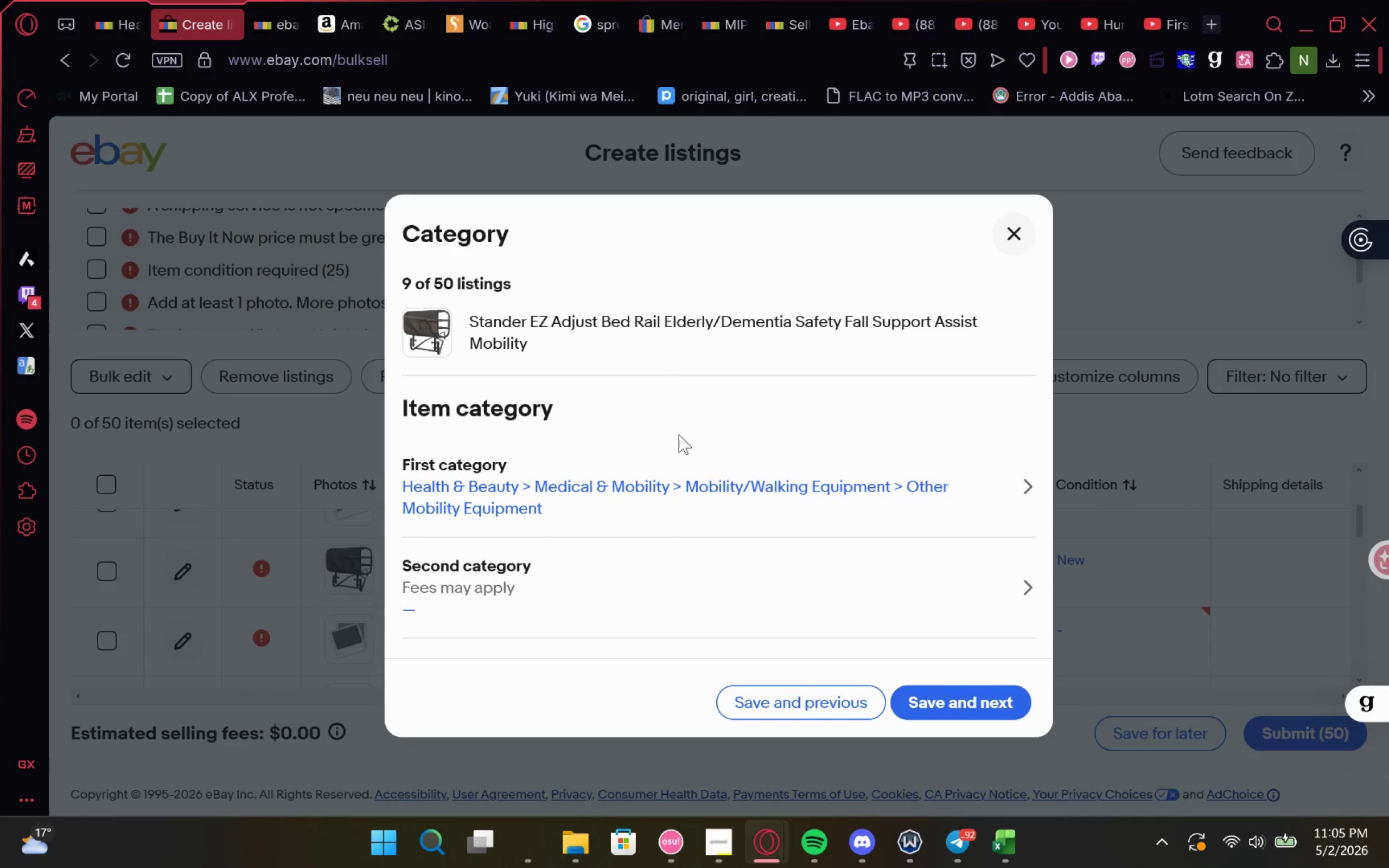 
left_click([569, 494])
 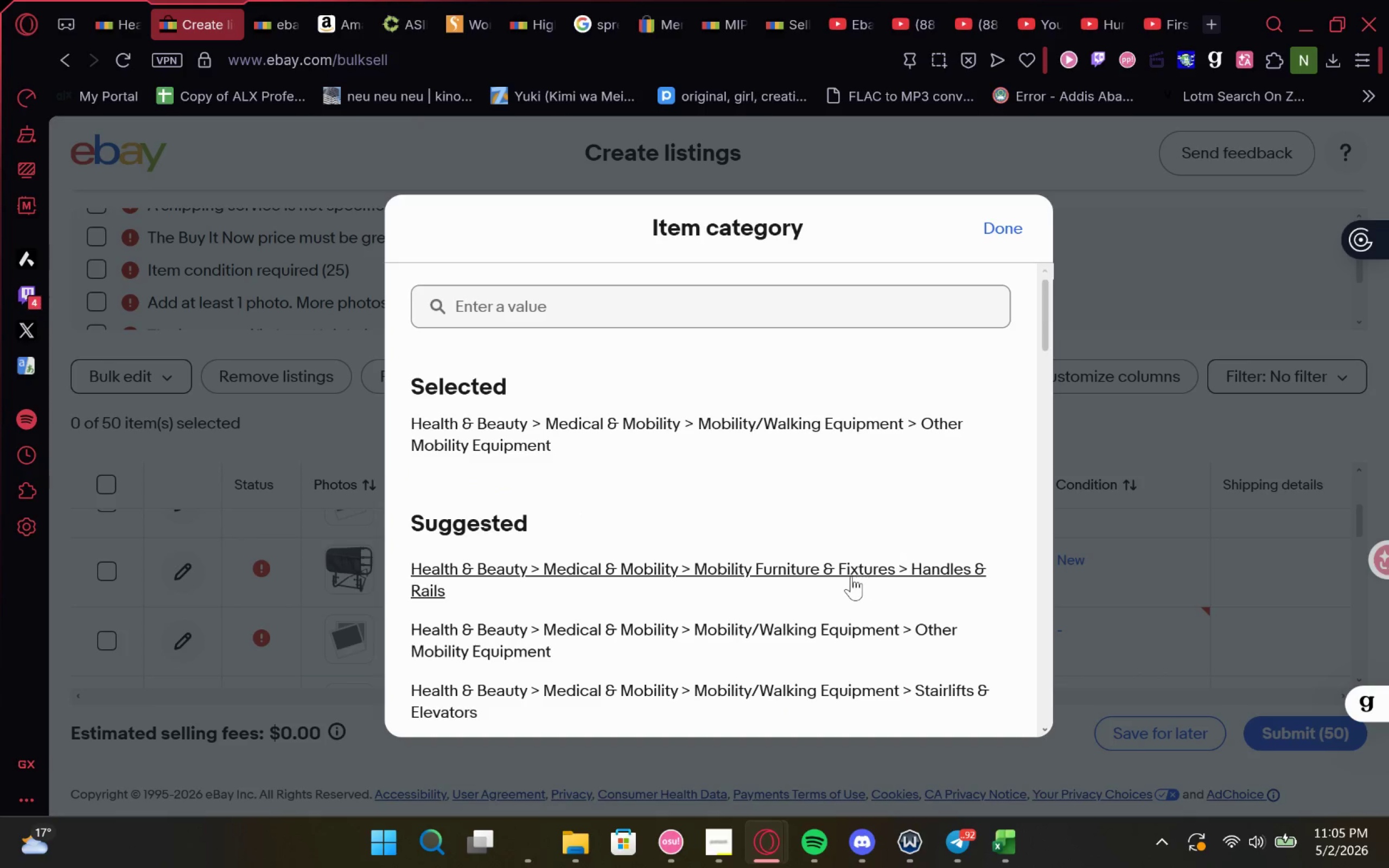 
left_click([851, 576])
 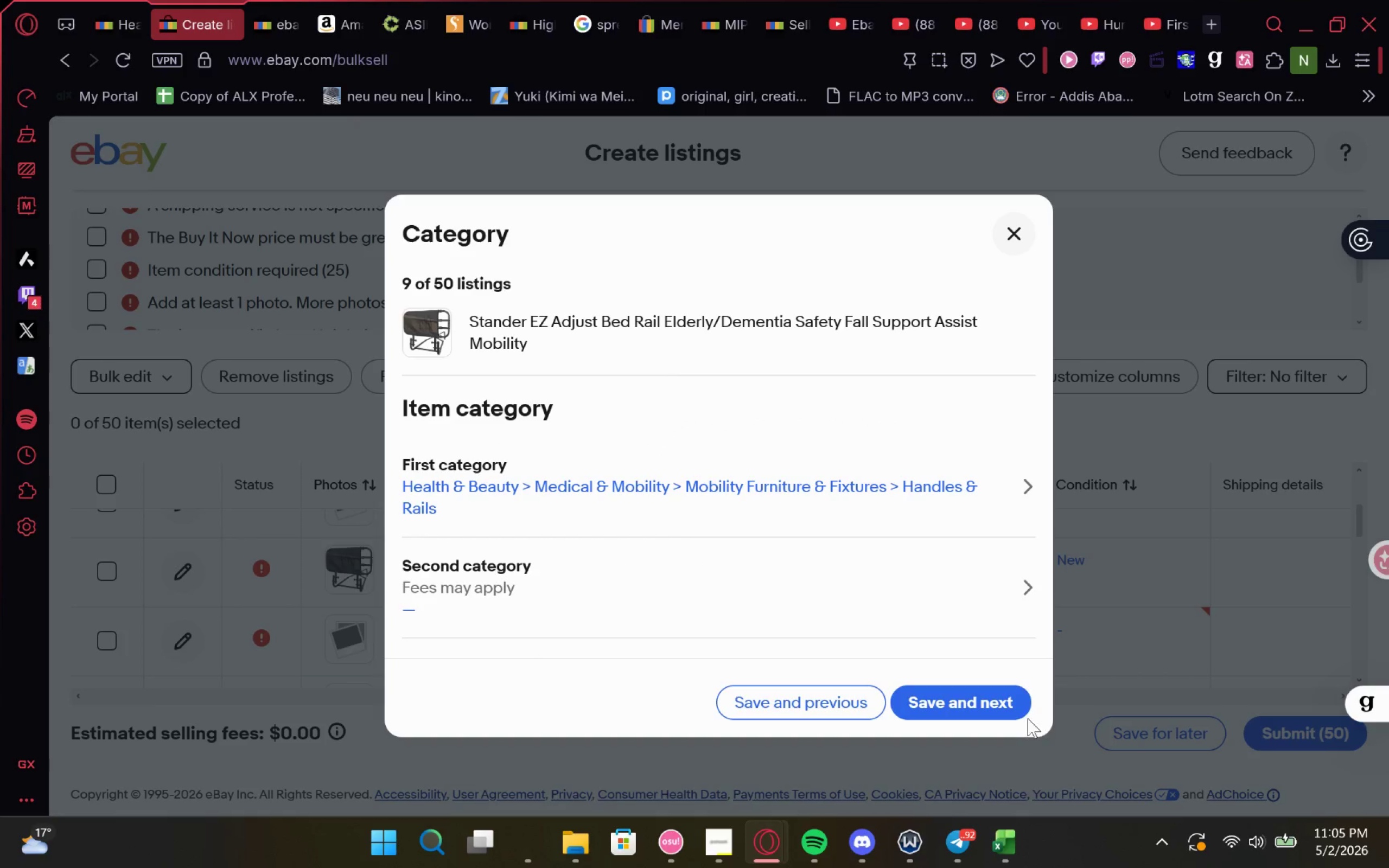 
left_click([1004, 706])
 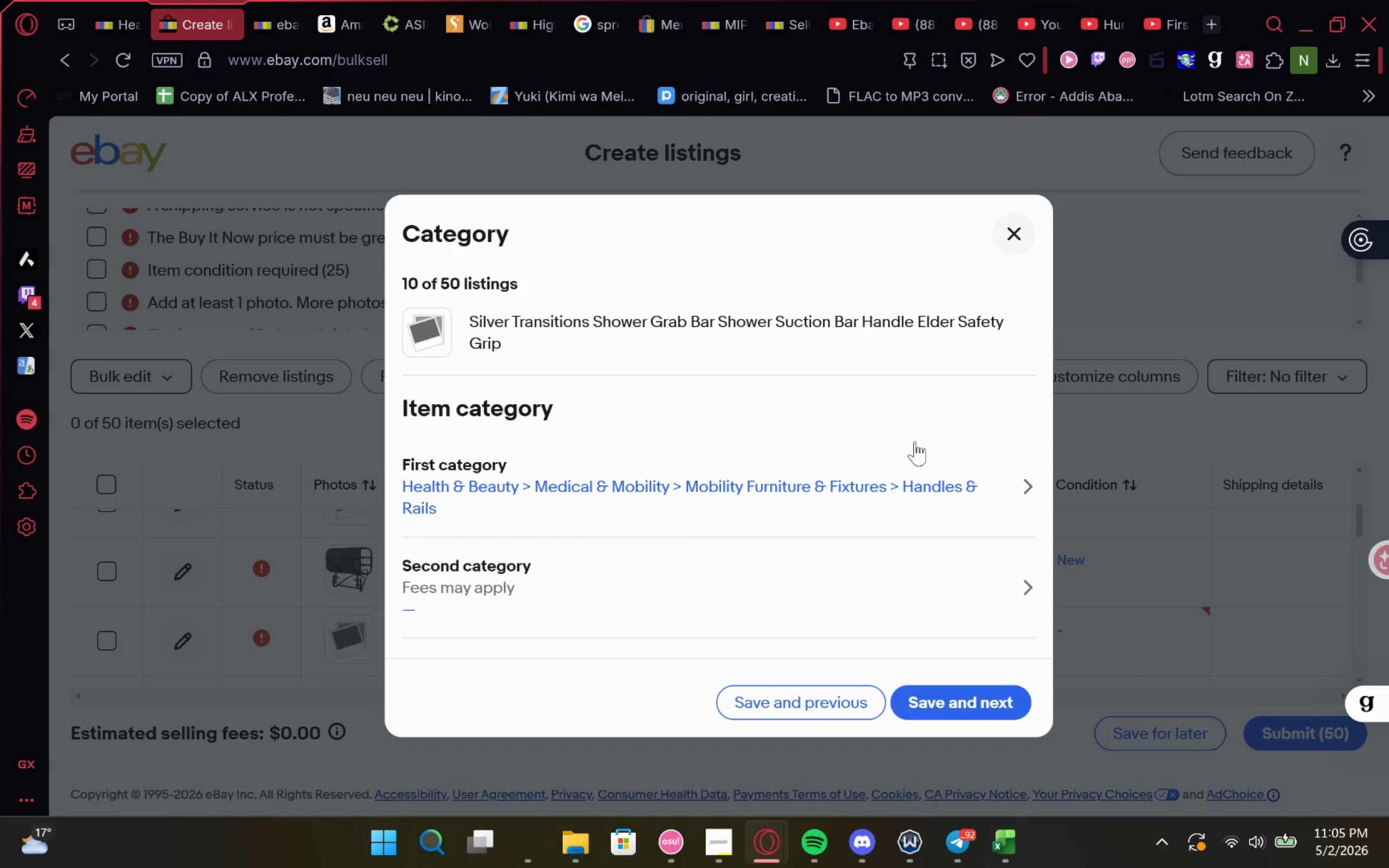 
left_click([1017, 228])
 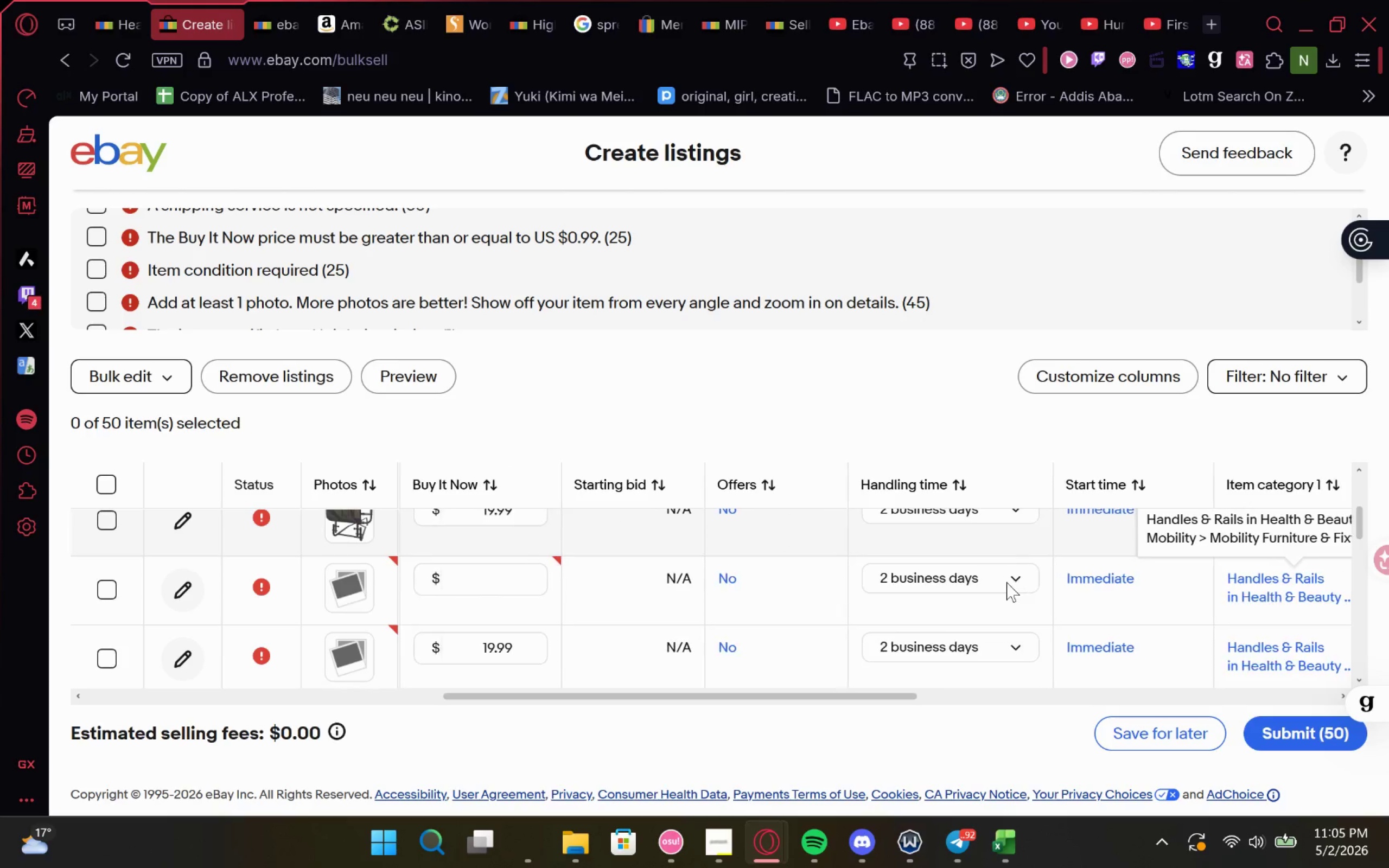 
wait(6.19)
 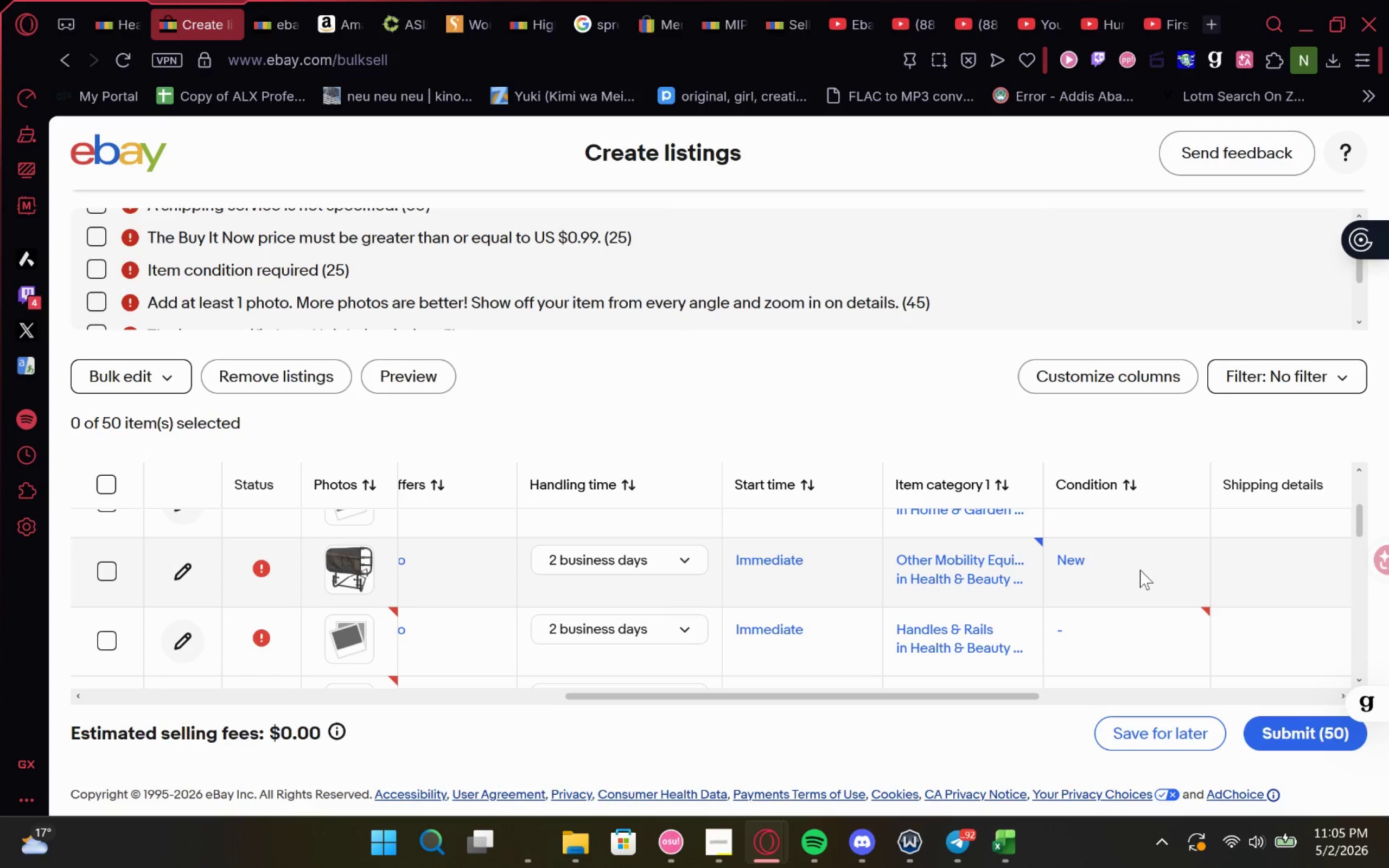 
left_click([1012, 832])
 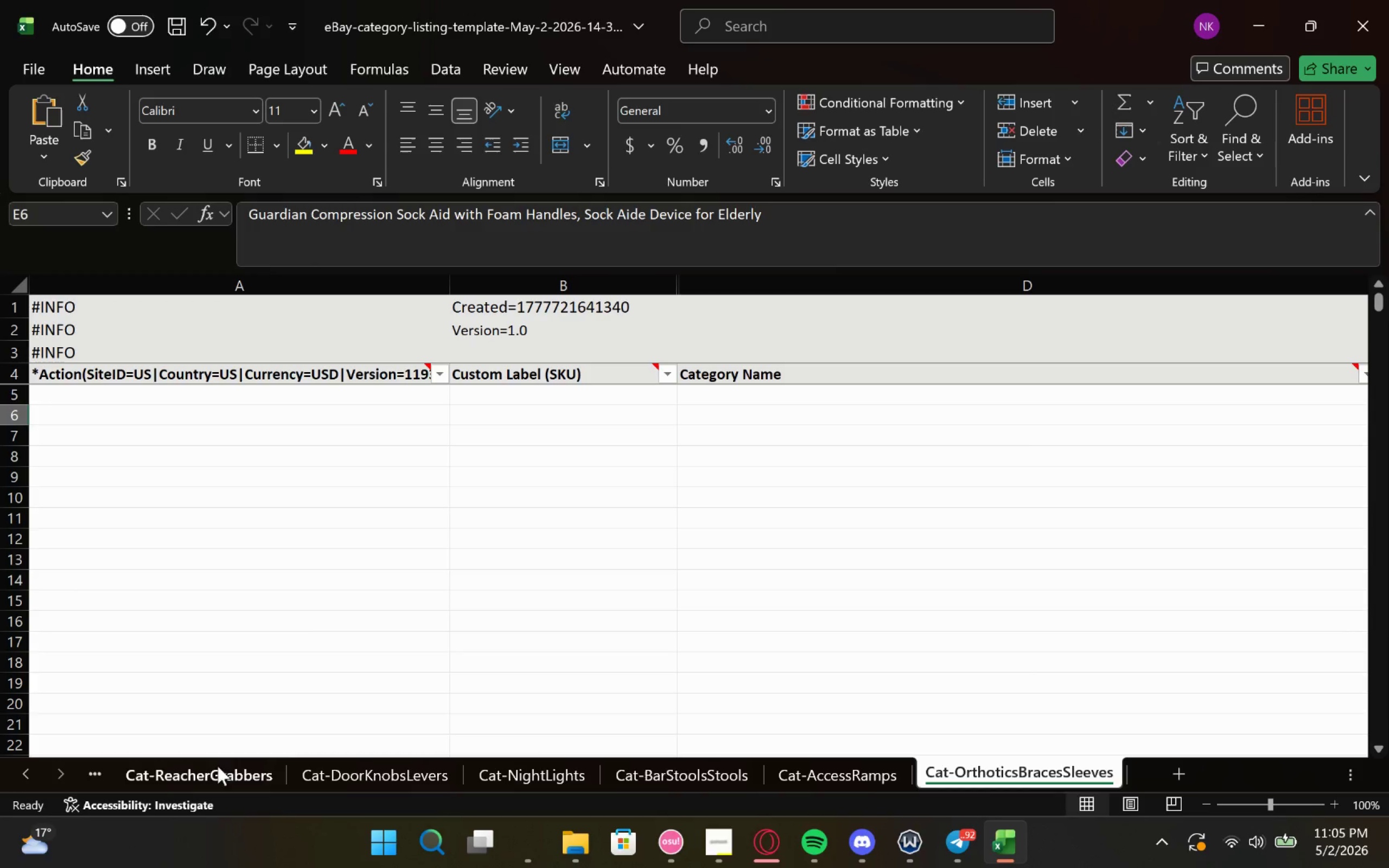 
left_click([199, 771])
 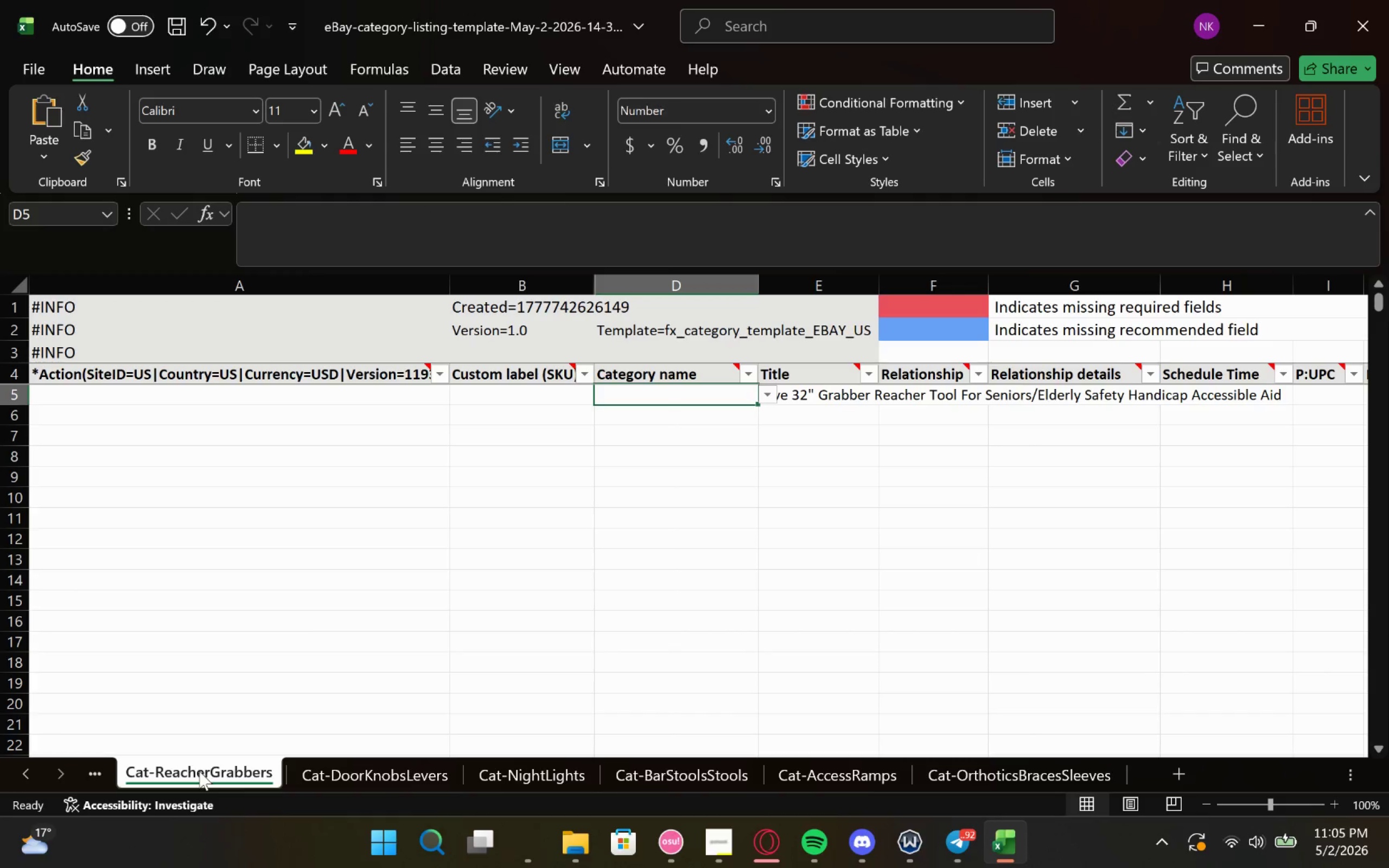 
scroll: coordinate [199, 771], scroll_direction: up, amount: 4.0
 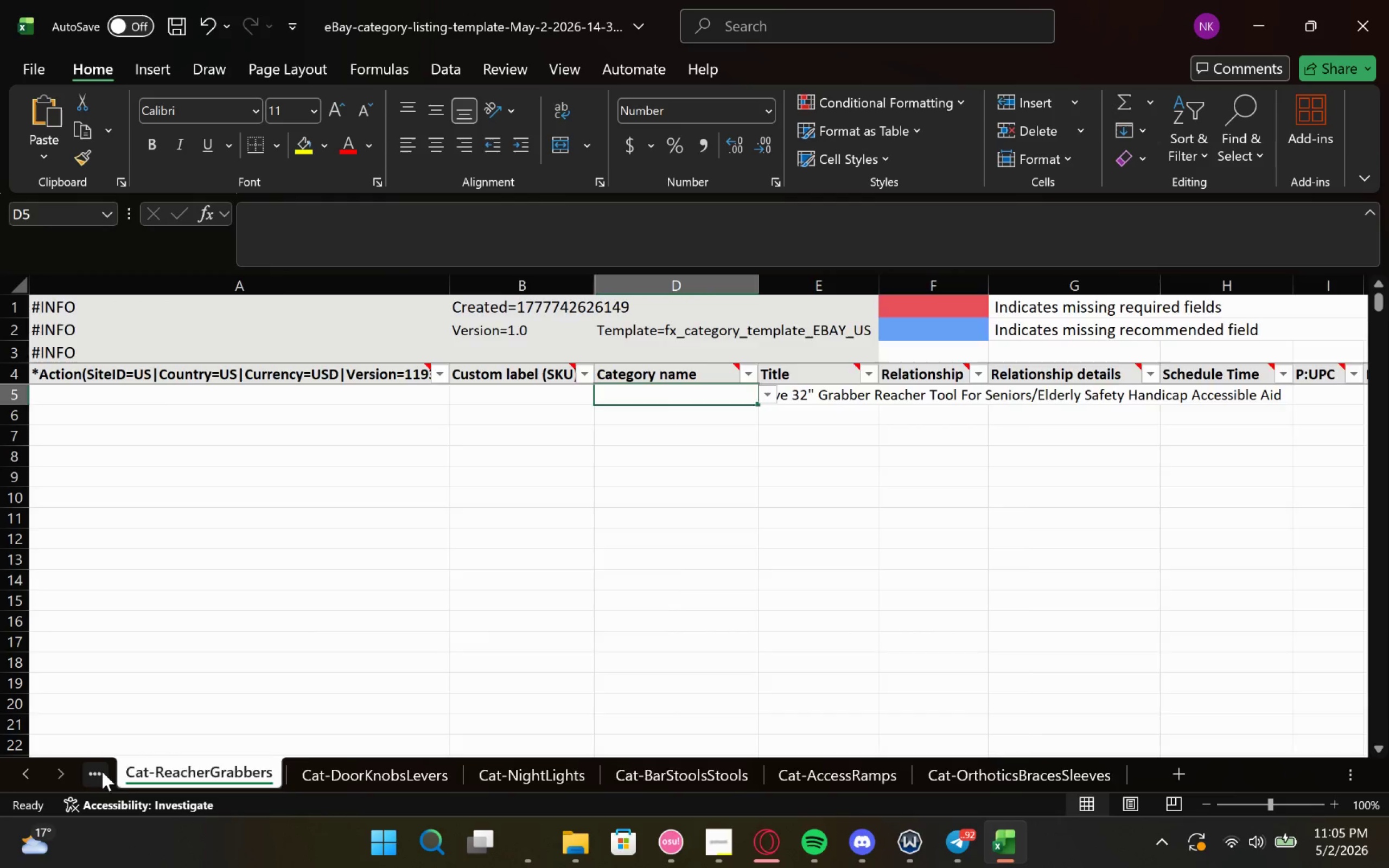 
double_click([102, 771])
 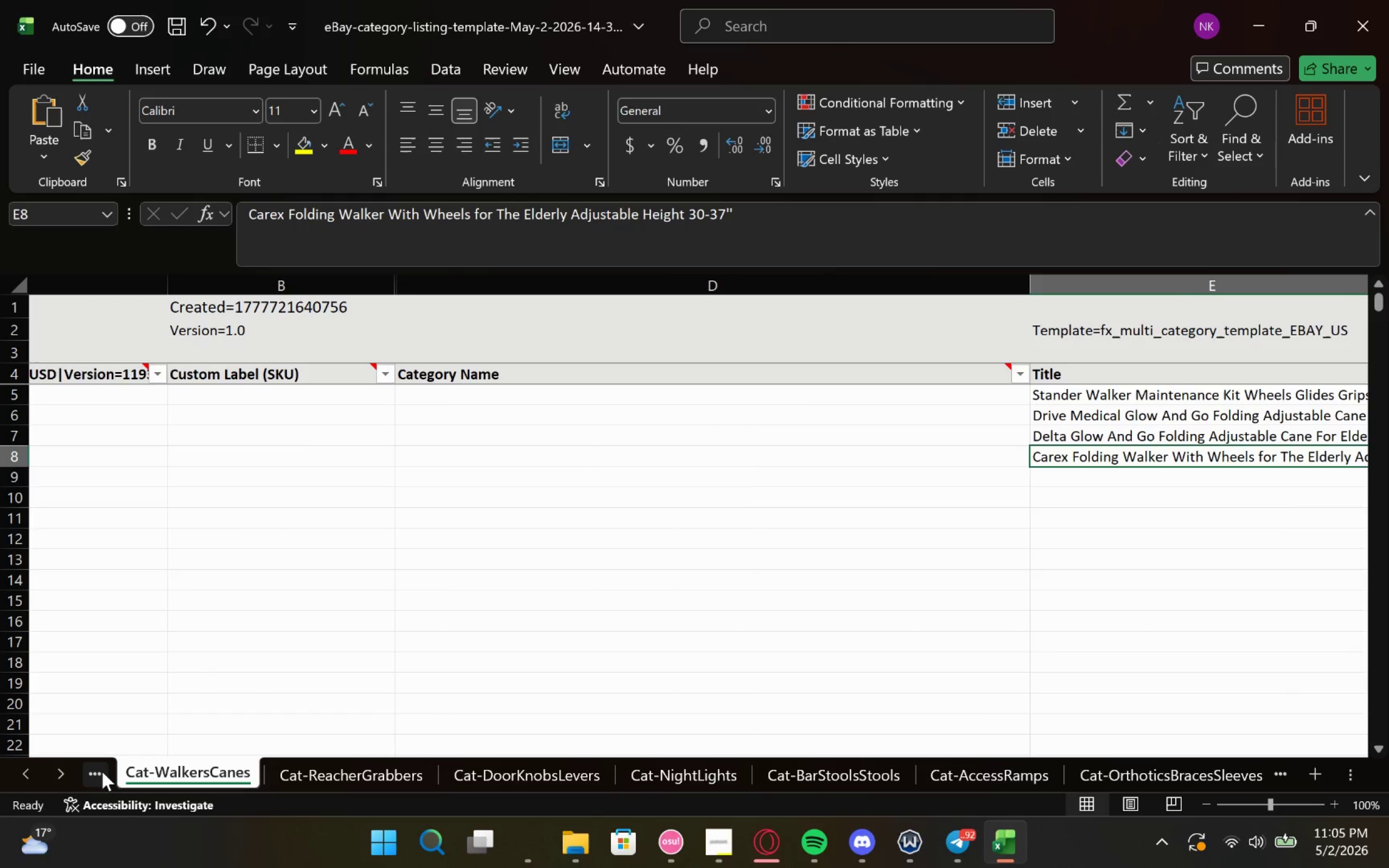 
left_click([102, 771])
 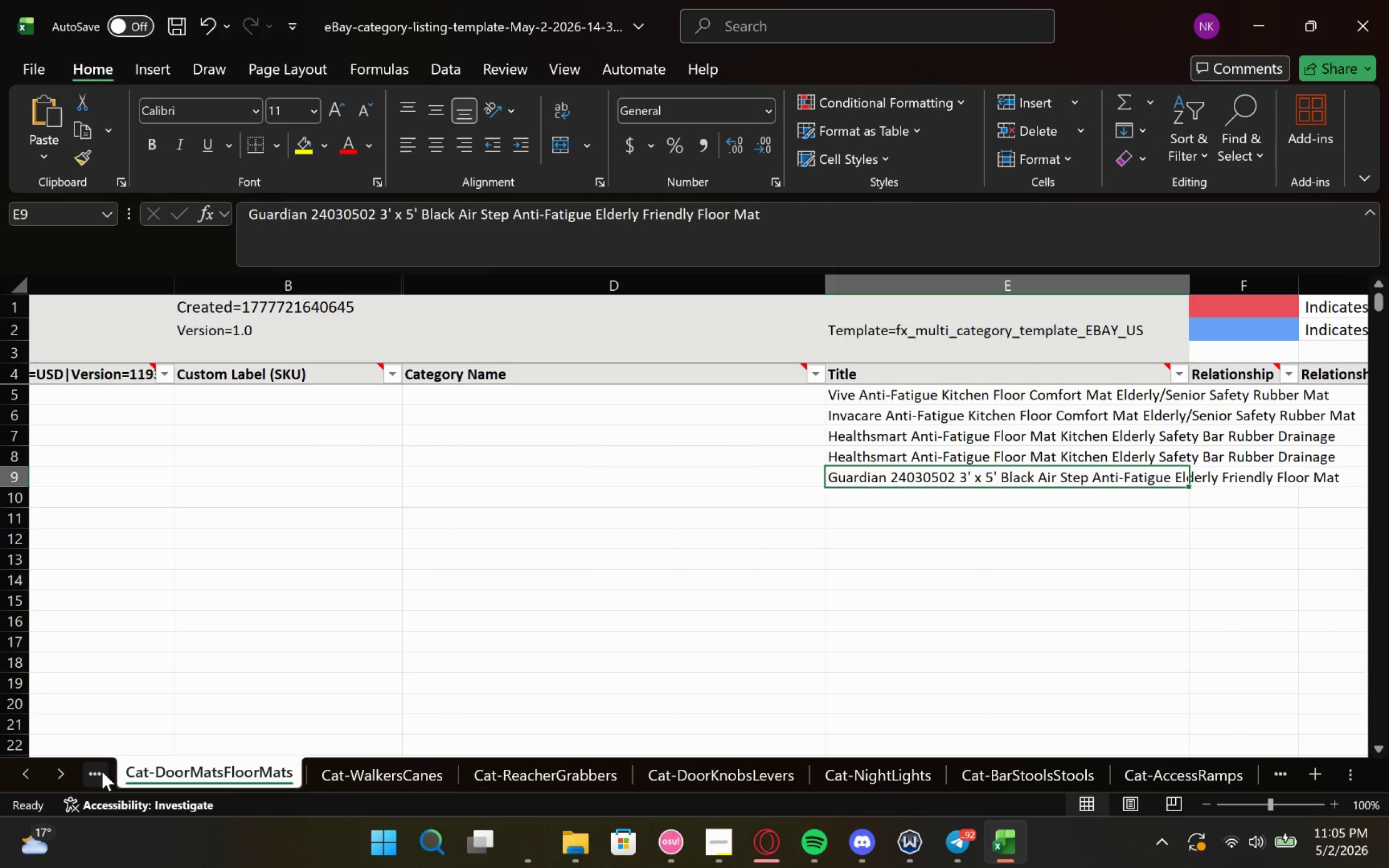 
left_click([102, 771])
 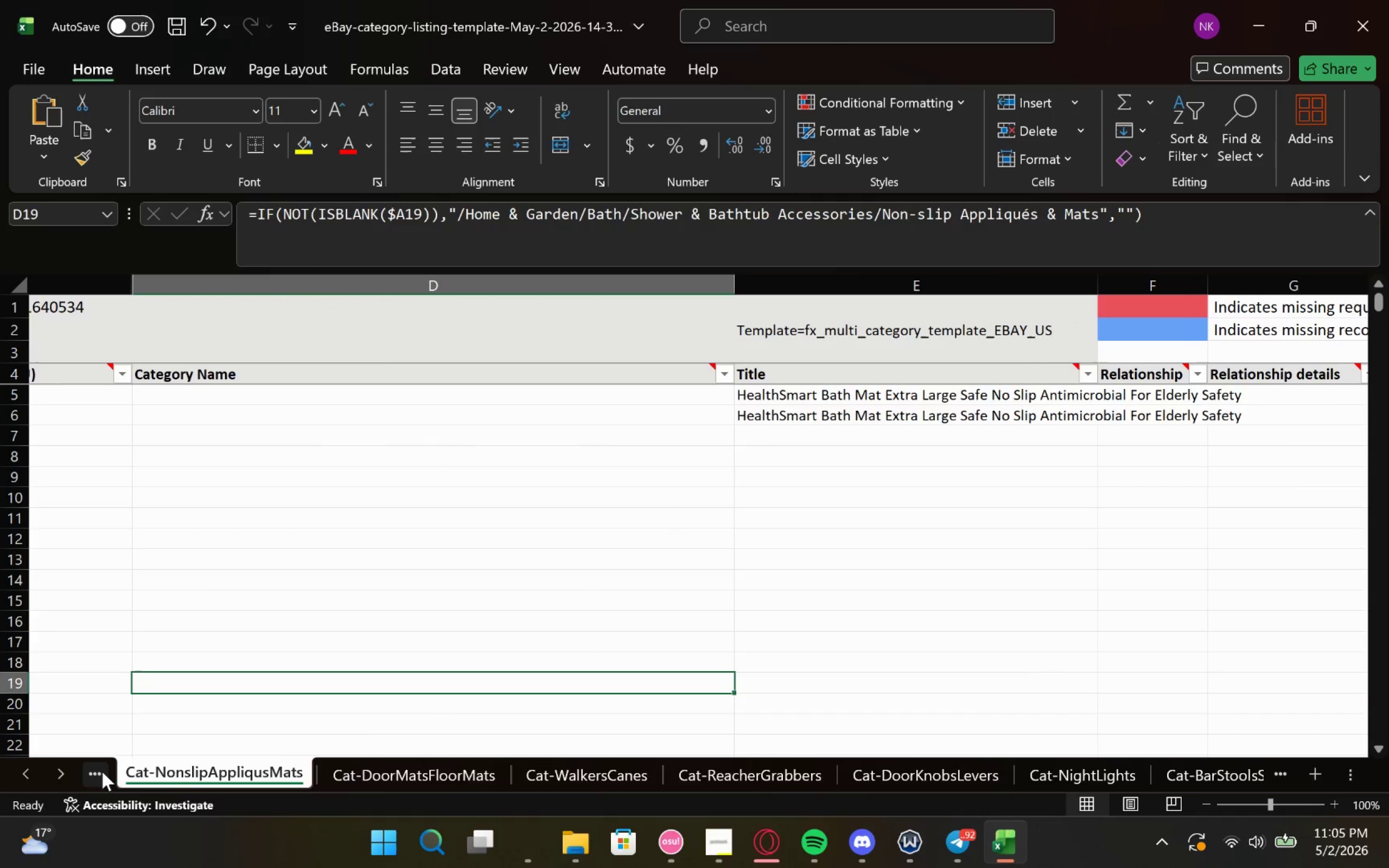 
left_click([102, 771])
 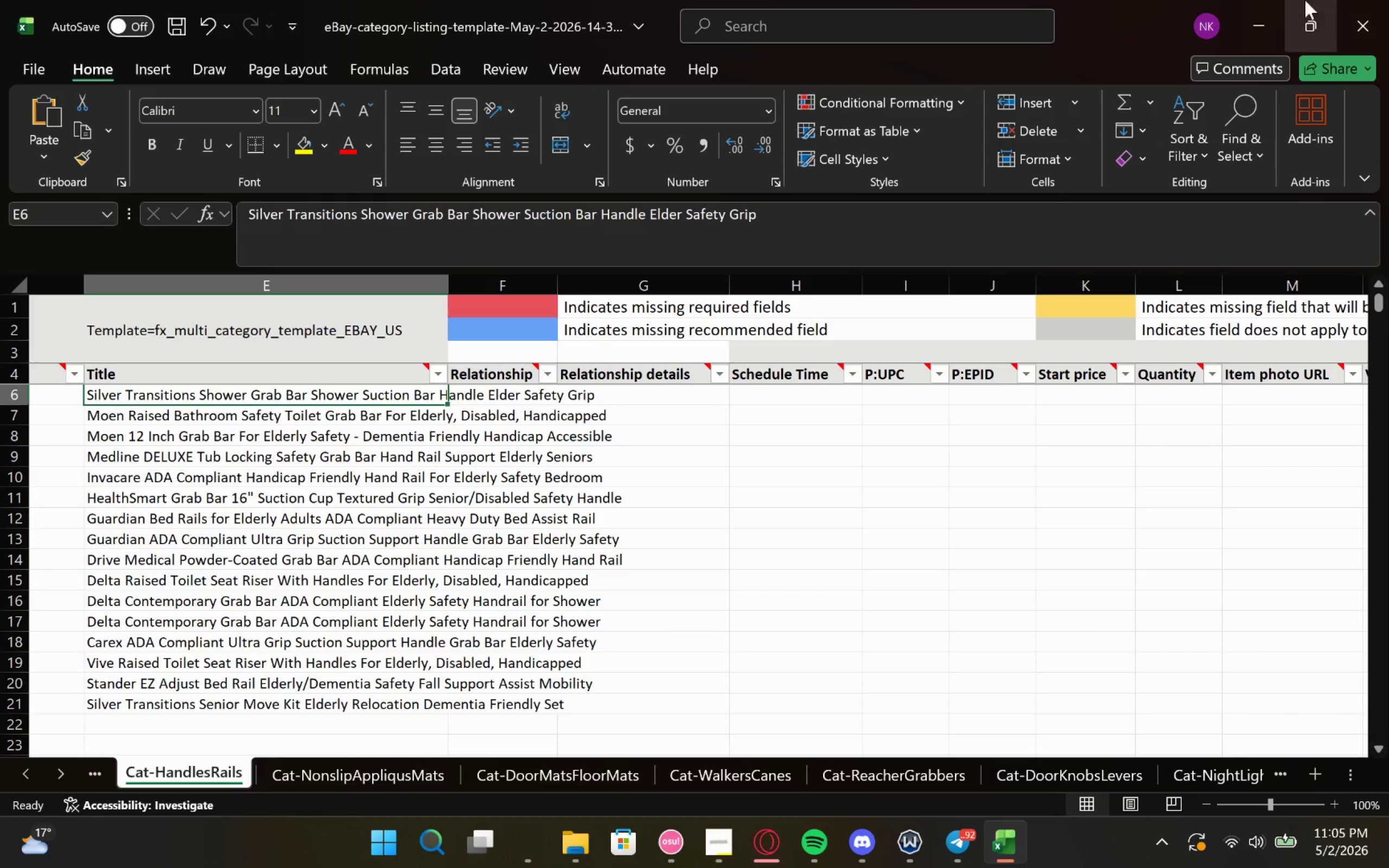 
left_click([1260, 4])
 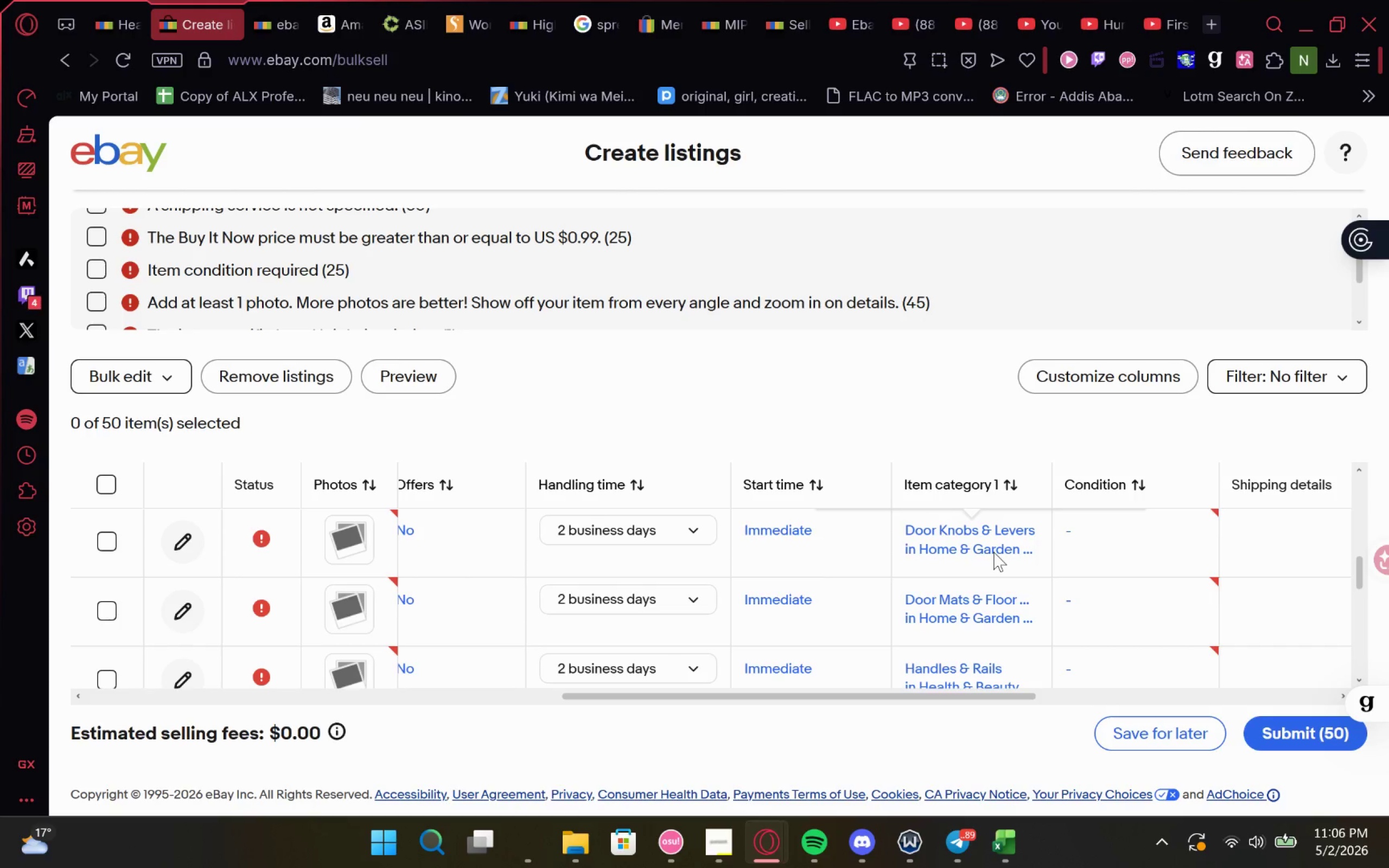 
wait(37.4)
 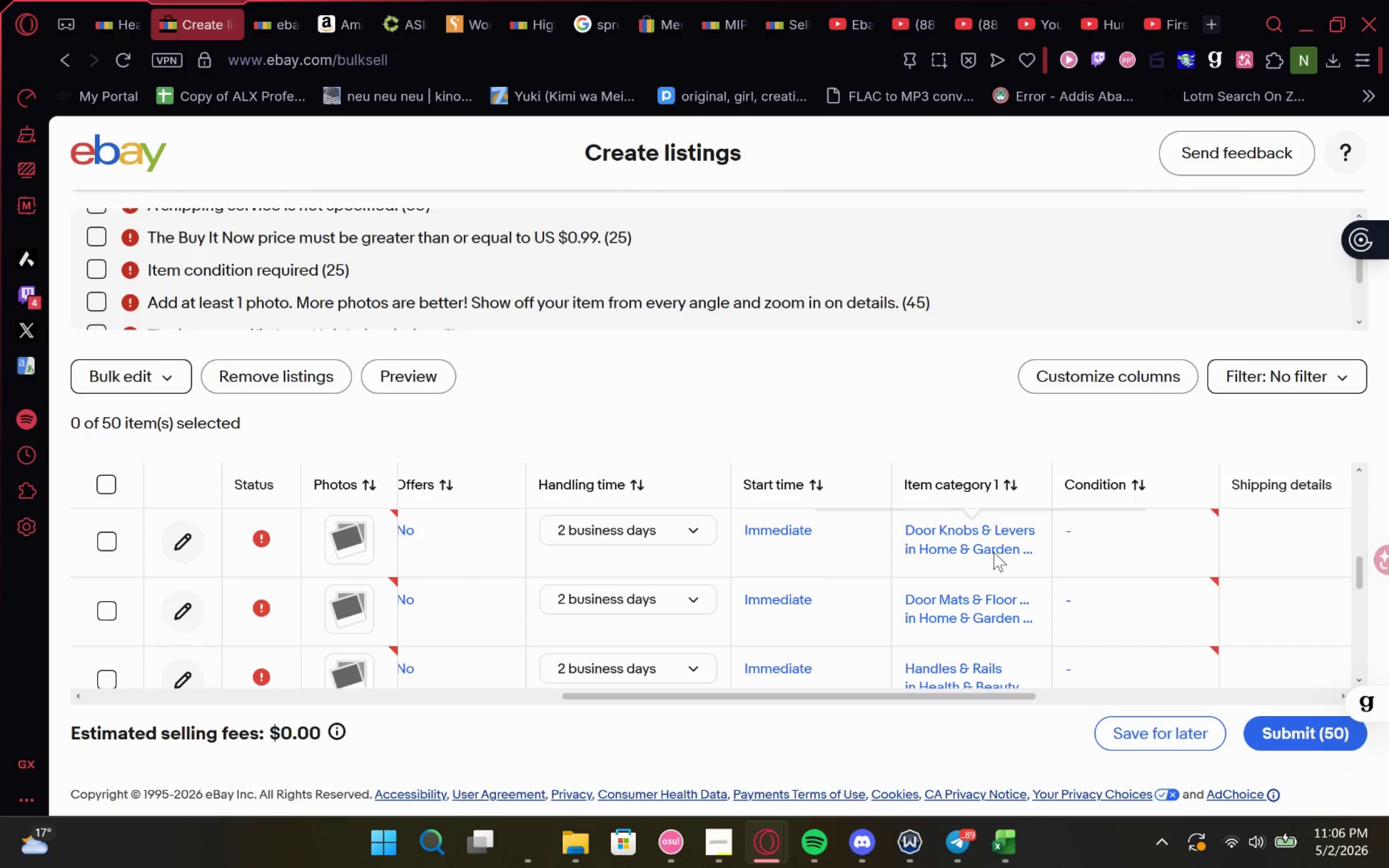 
left_click([1001, 856])
 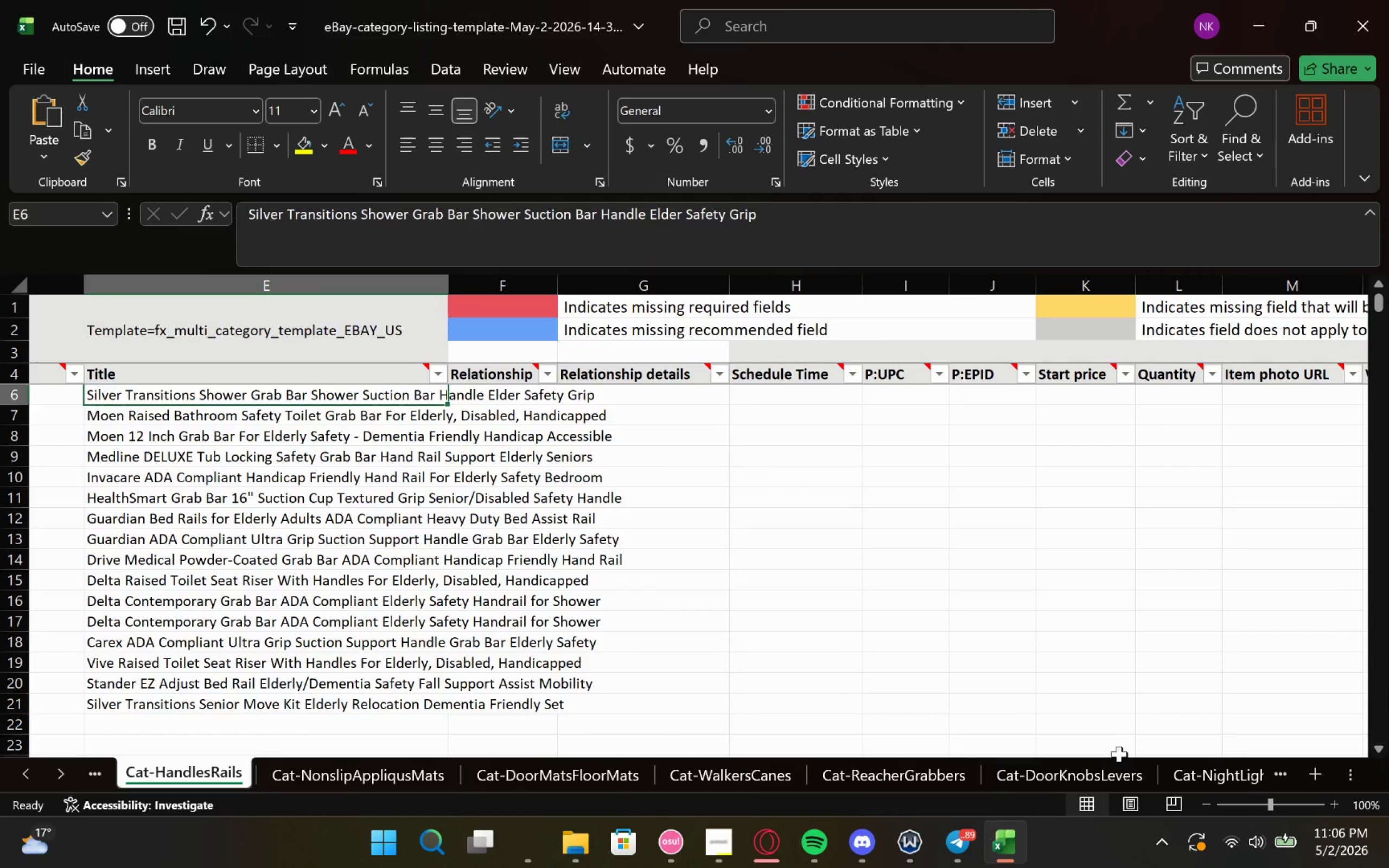 
left_click([1066, 779])
 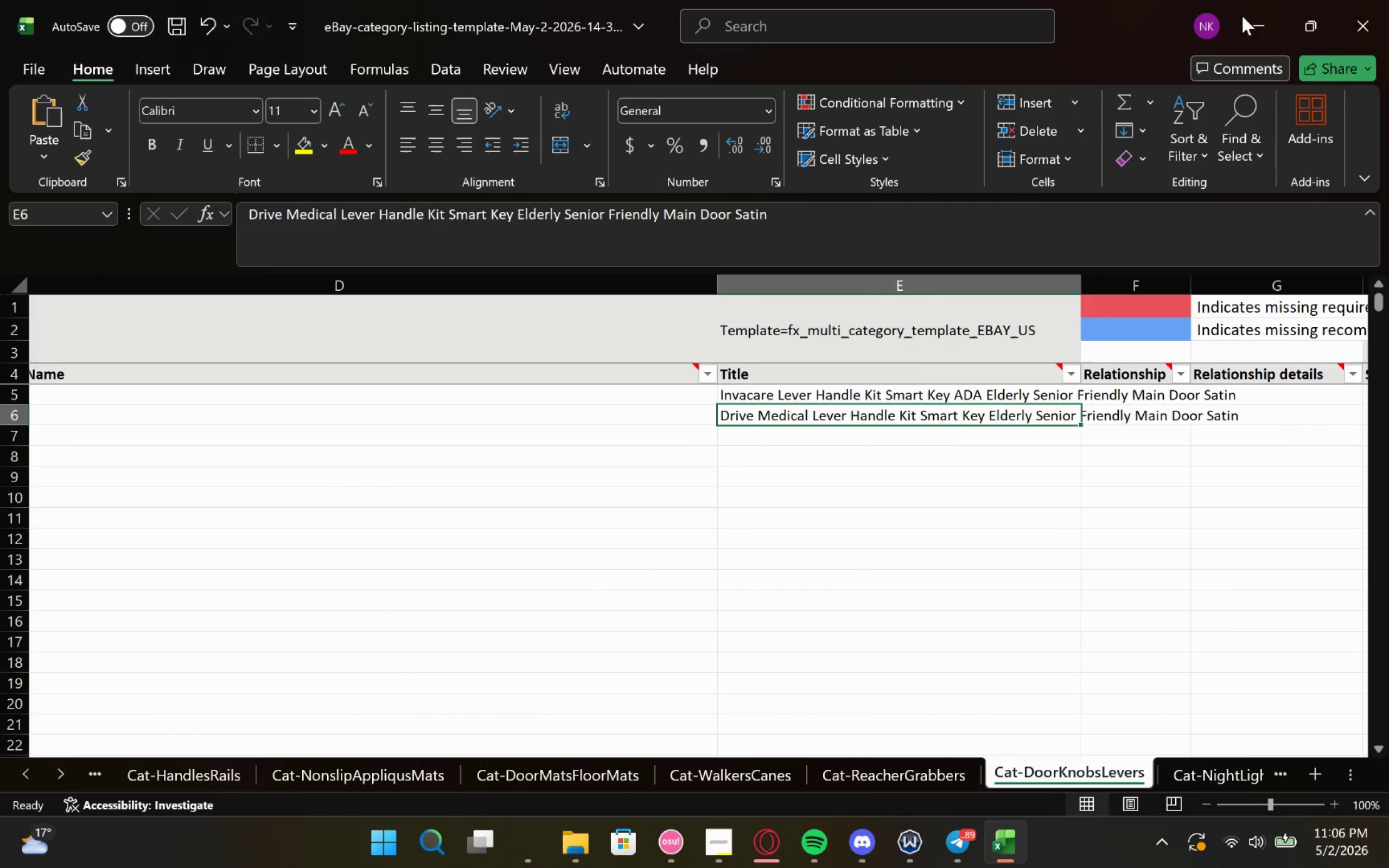 
left_click([1261, 9])
 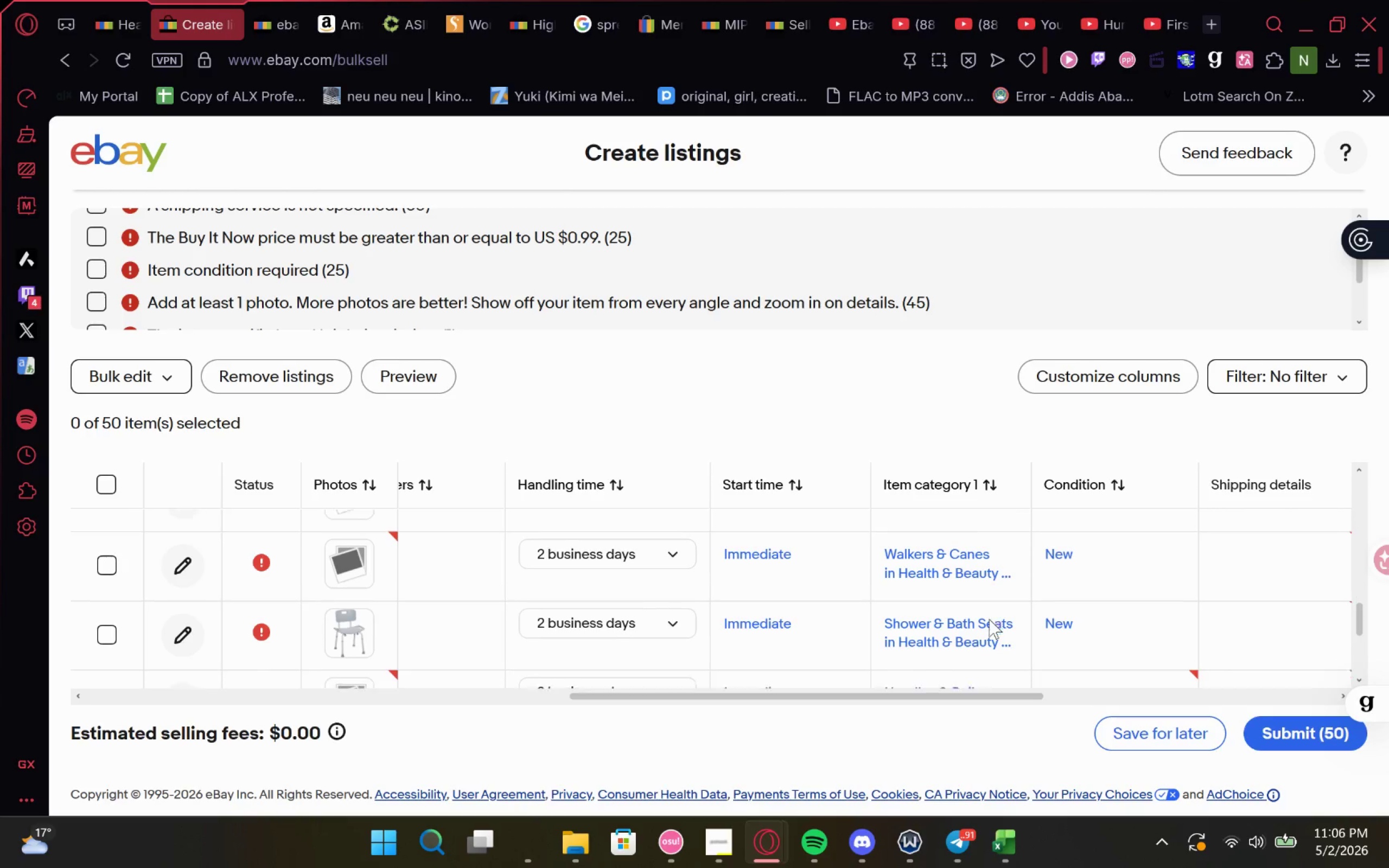 
wait(26.05)
 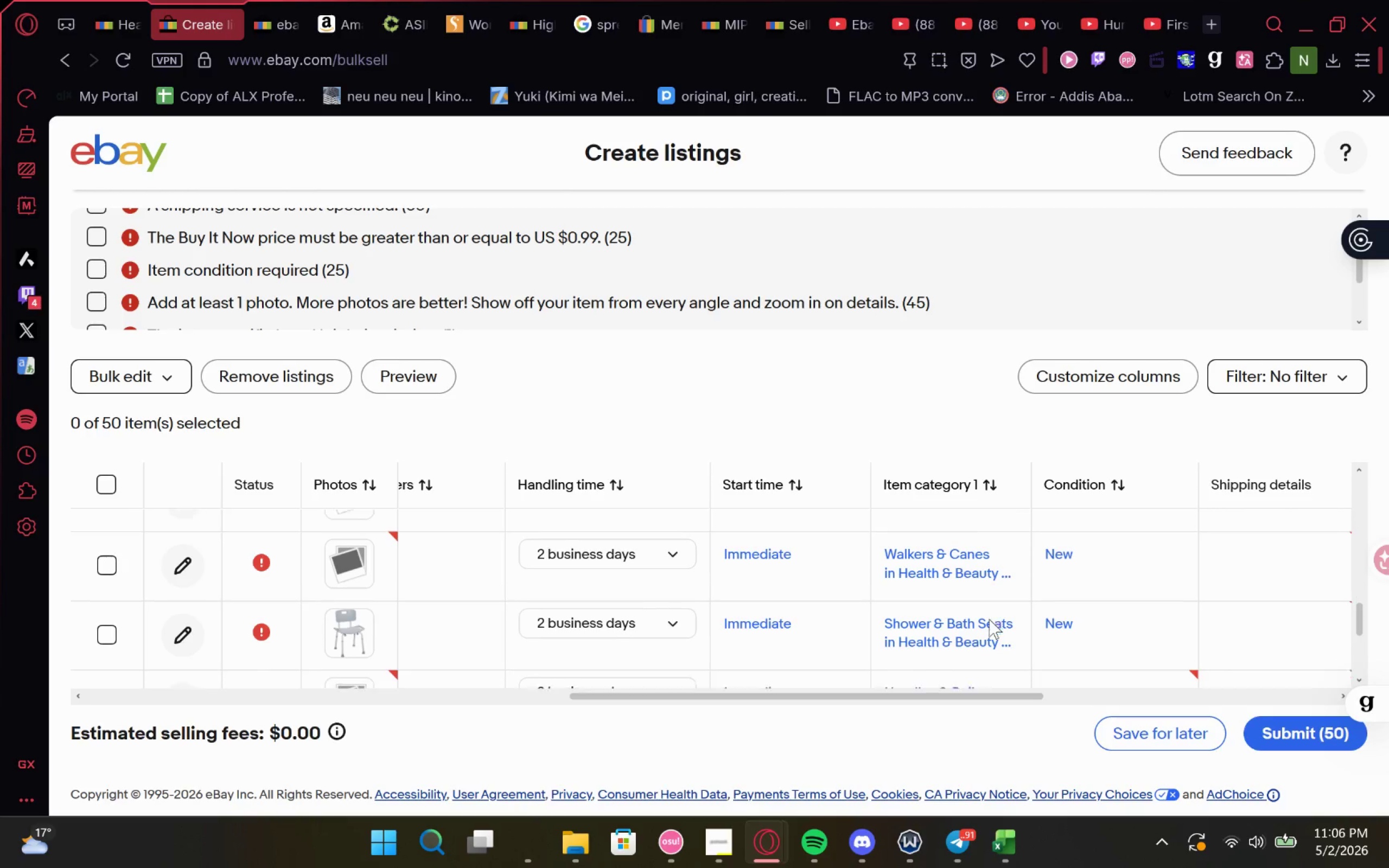 
mouse_move([924, 571])
 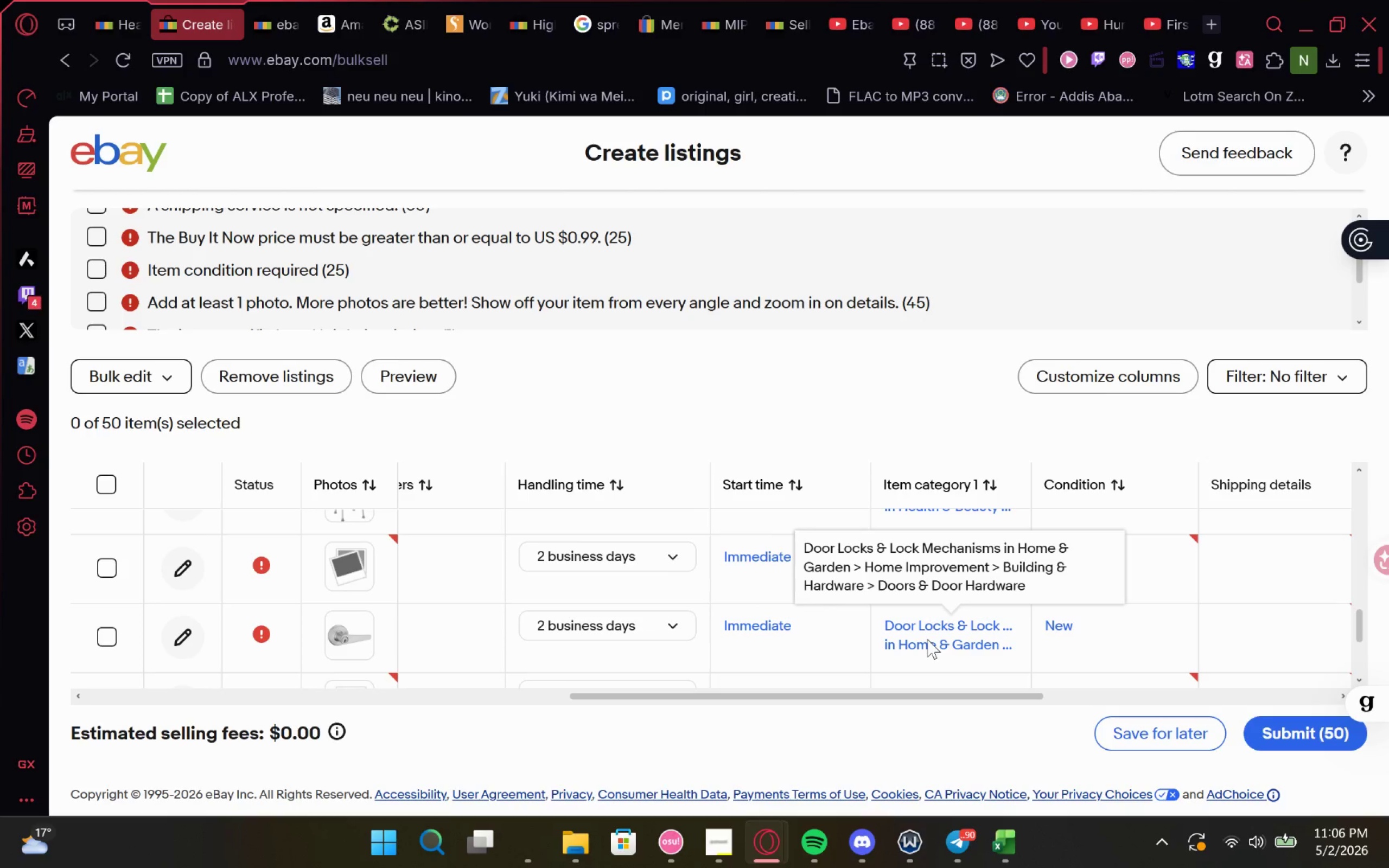 
left_click([927, 639])
 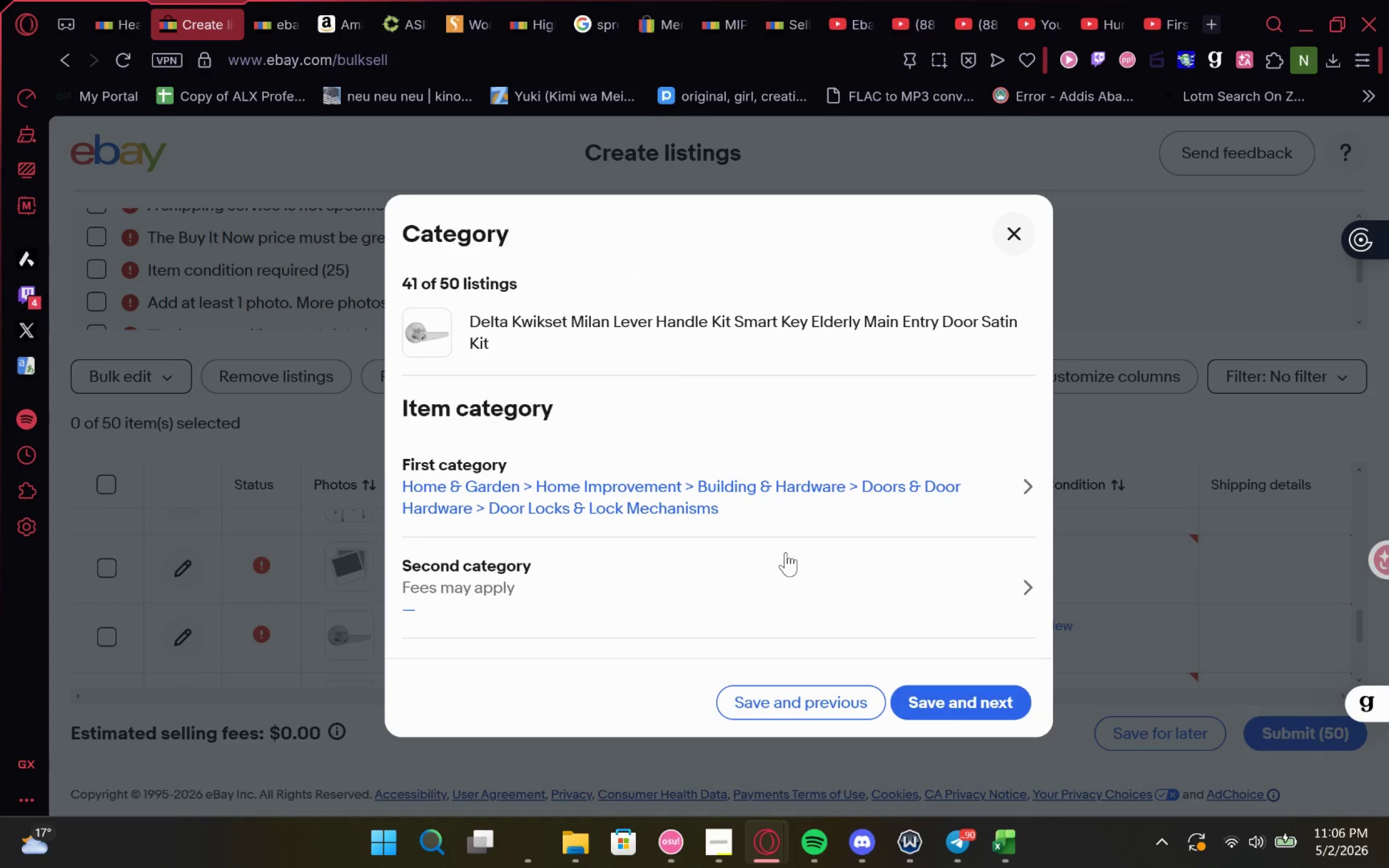 
left_click([834, 478])
 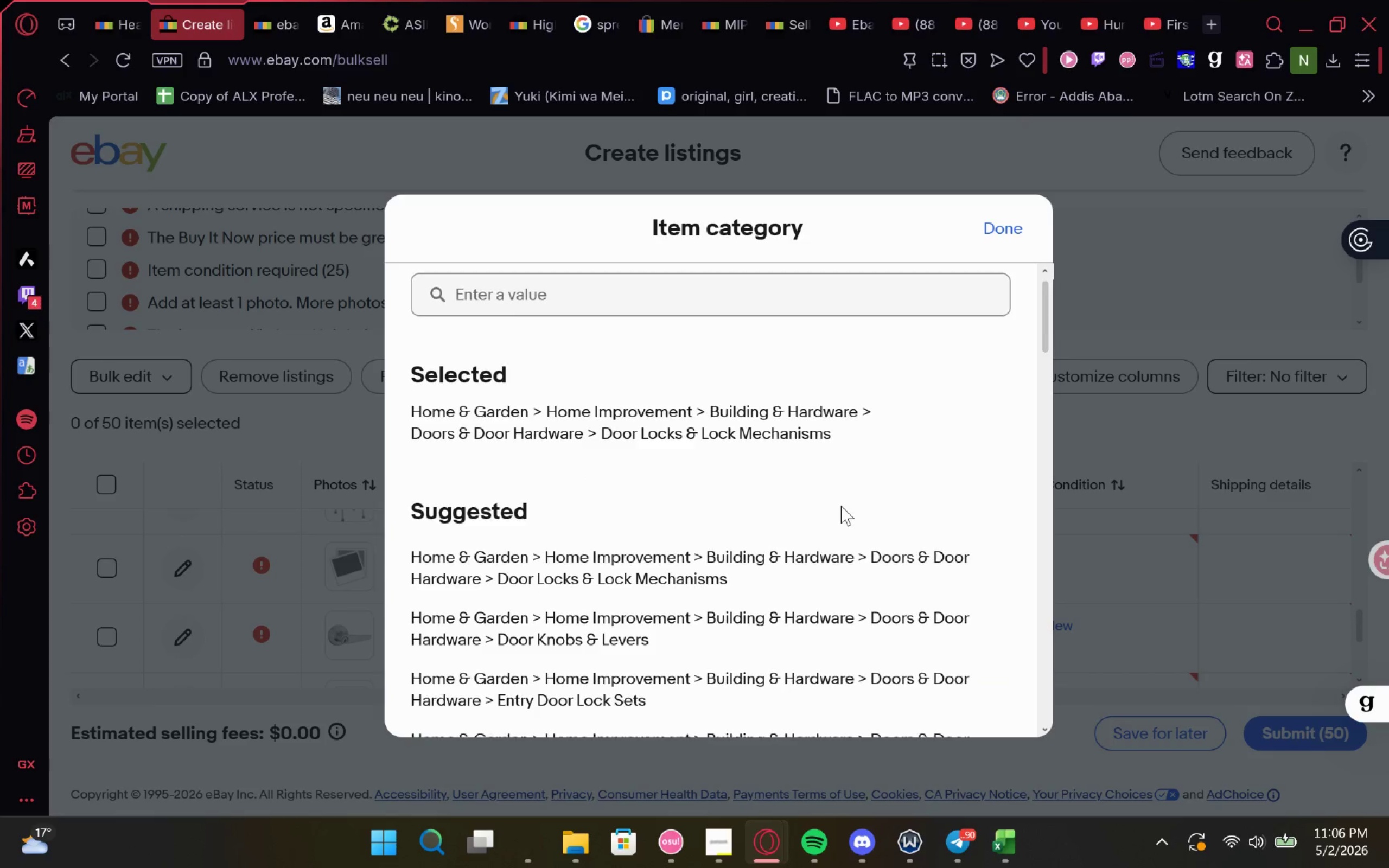 
wait(5.06)
 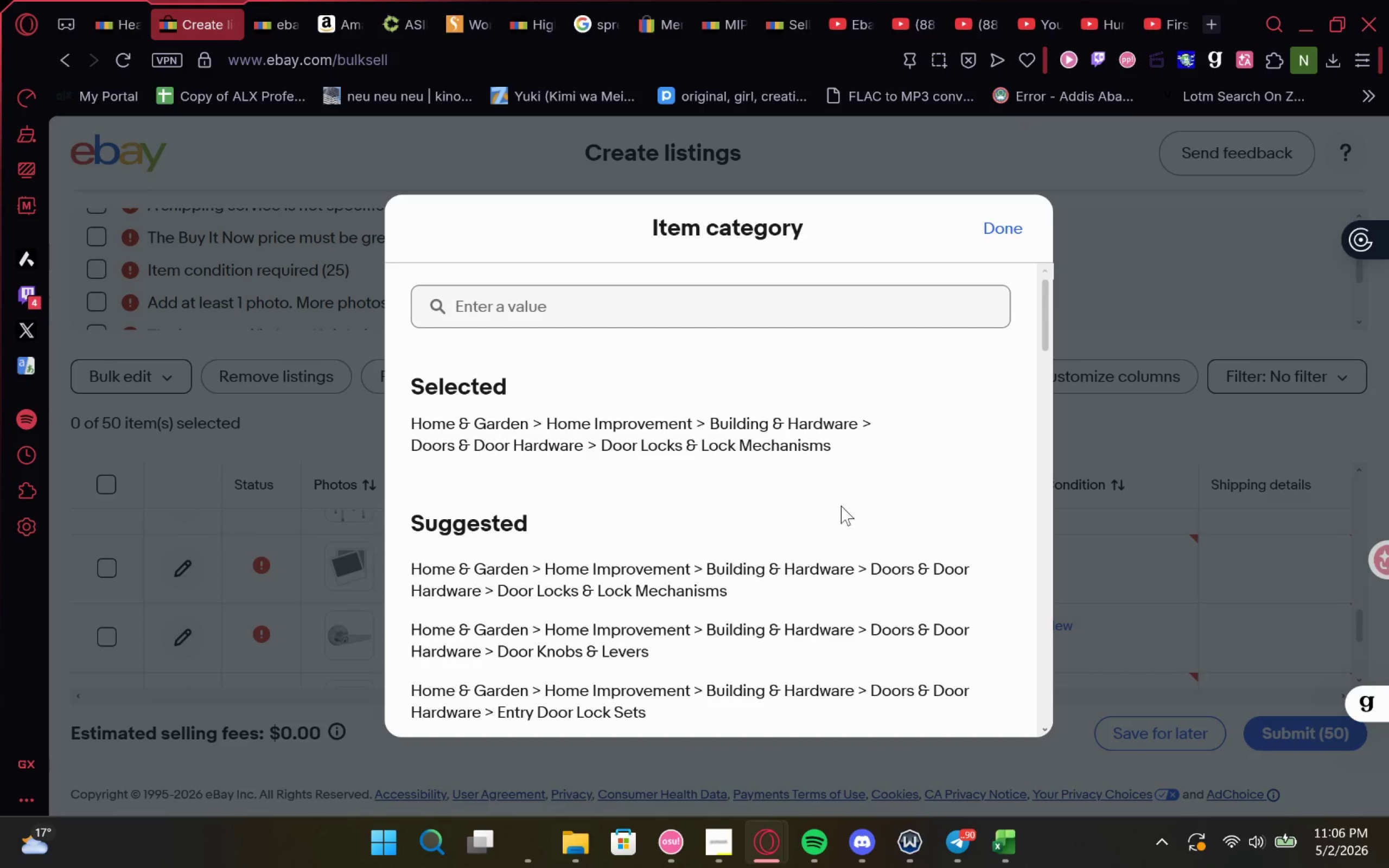 
left_click([622, 597])
 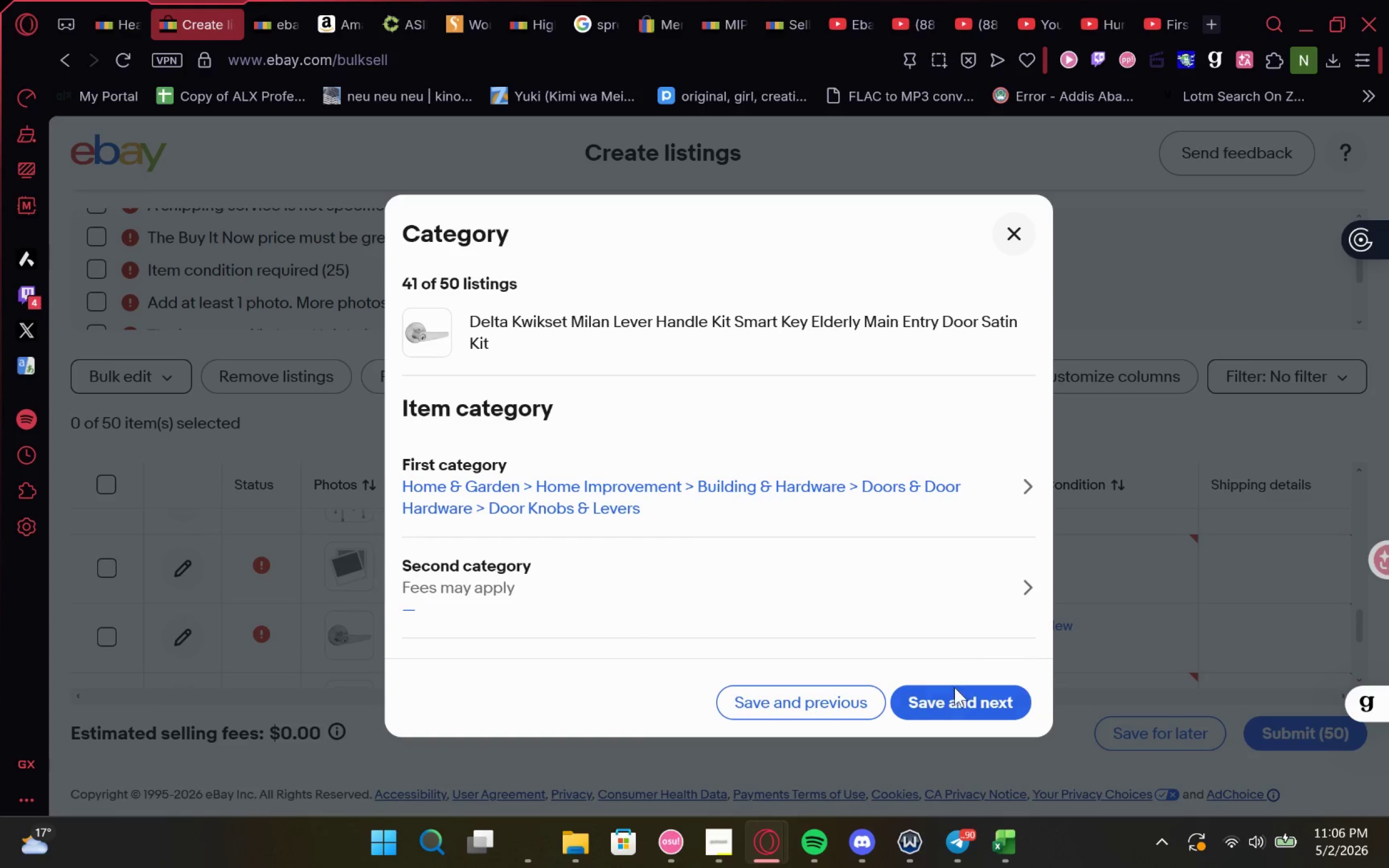 
left_click([952, 702])
 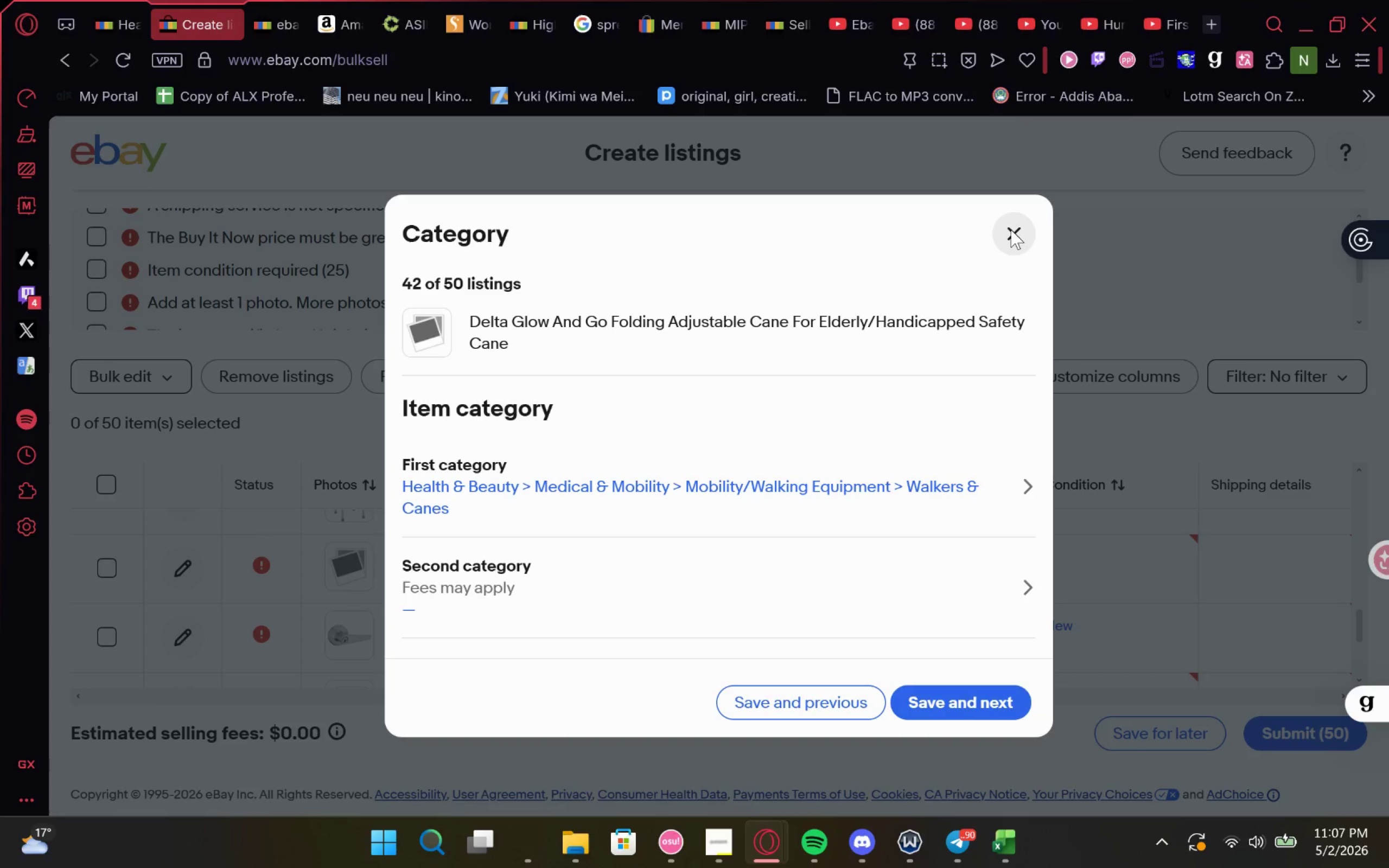 
wait(6.91)
 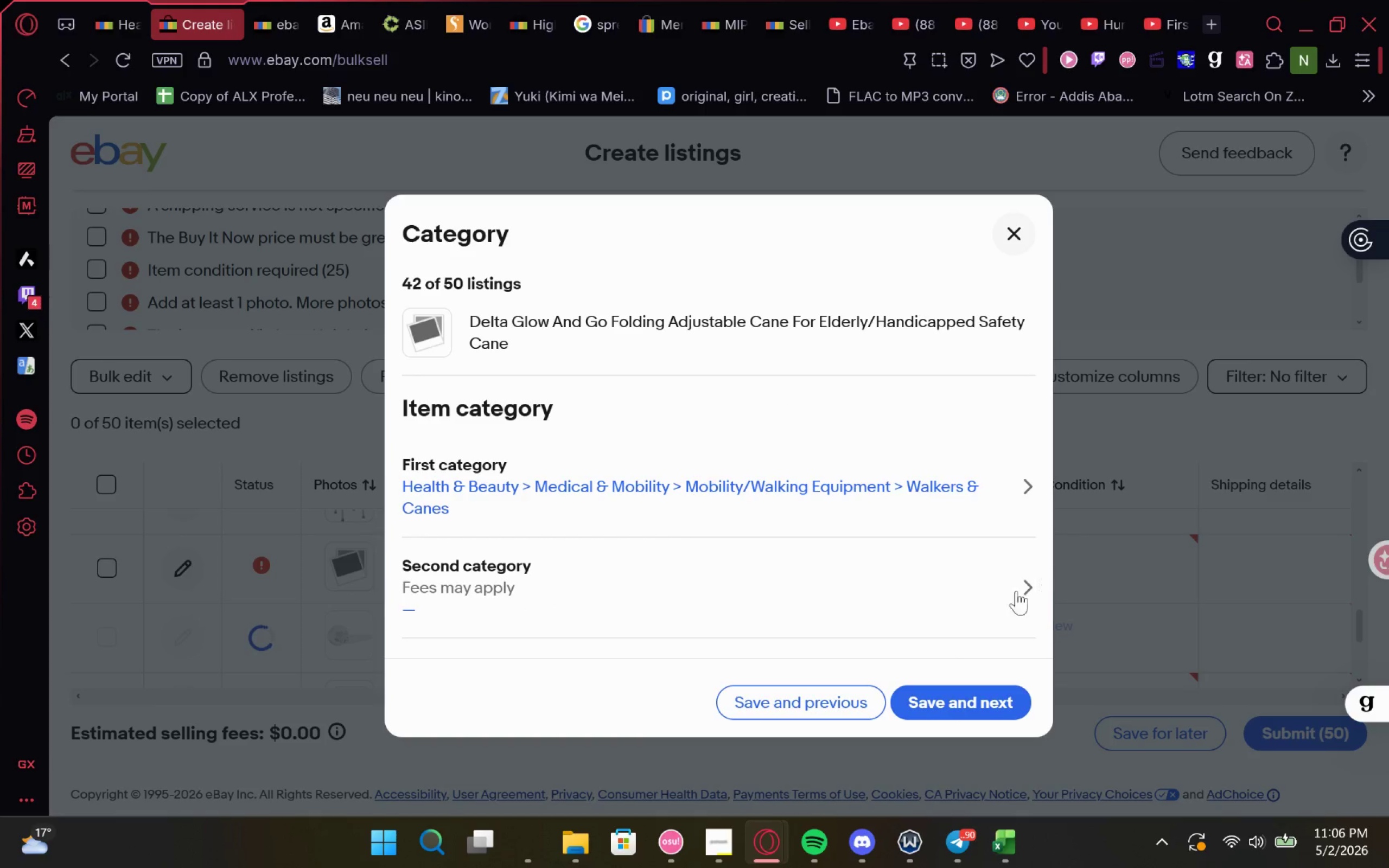 
left_click_drag(start_coordinate=[570, 355], to_coordinate=[502, 341])
 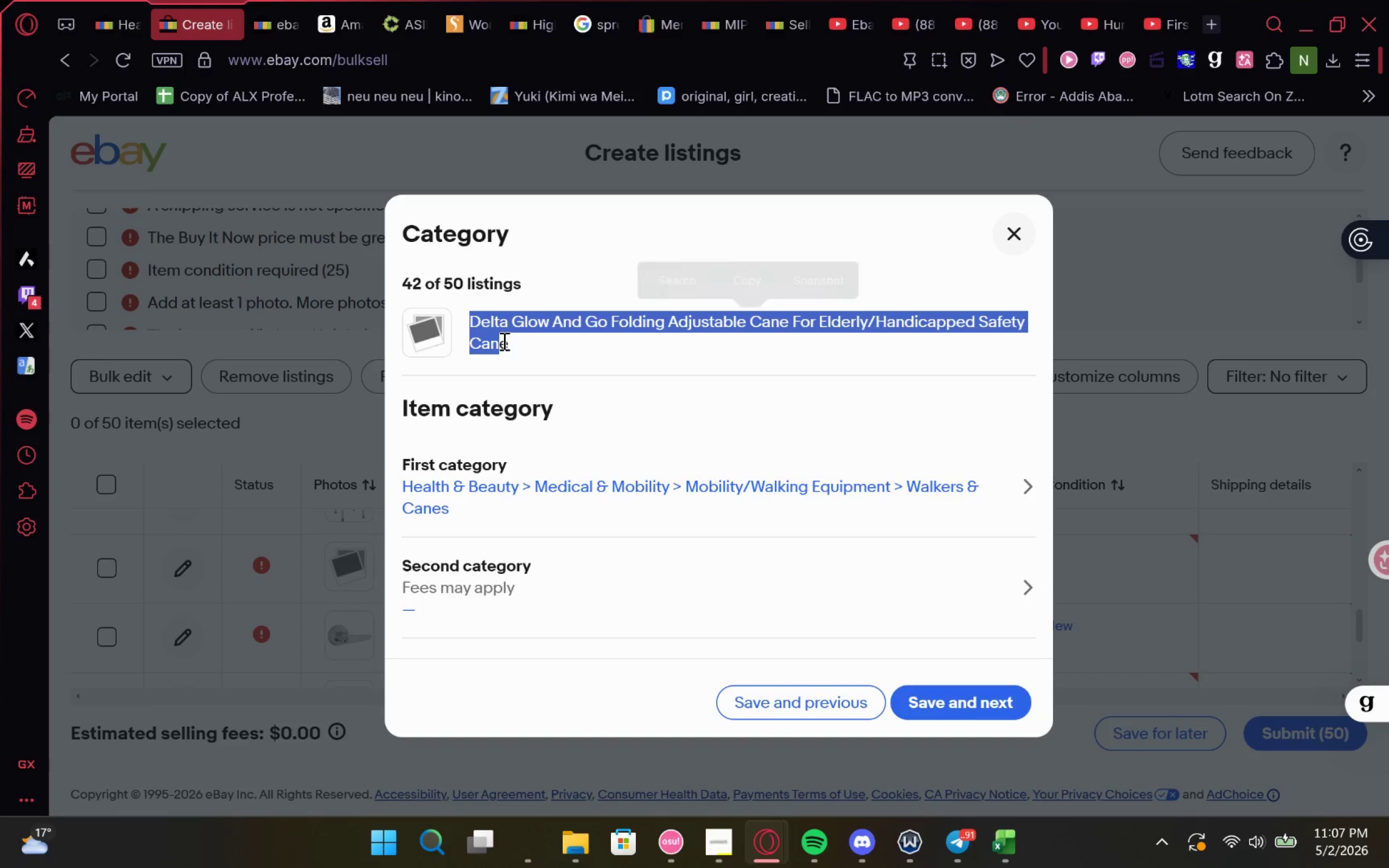 
left_click([503, 341])
 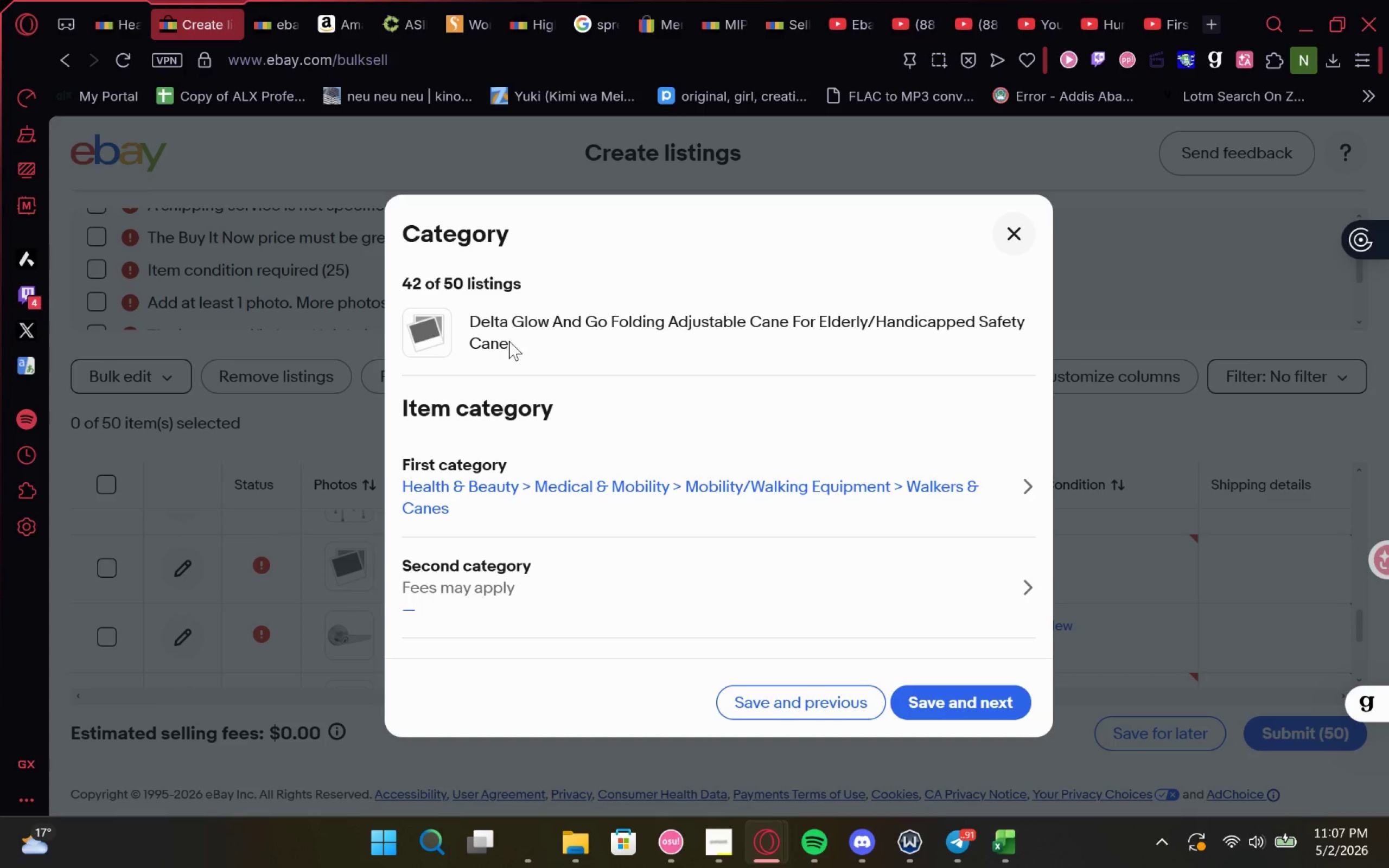 
left_click_drag(start_coordinate=[509, 341], to_coordinate=[505, 344])
 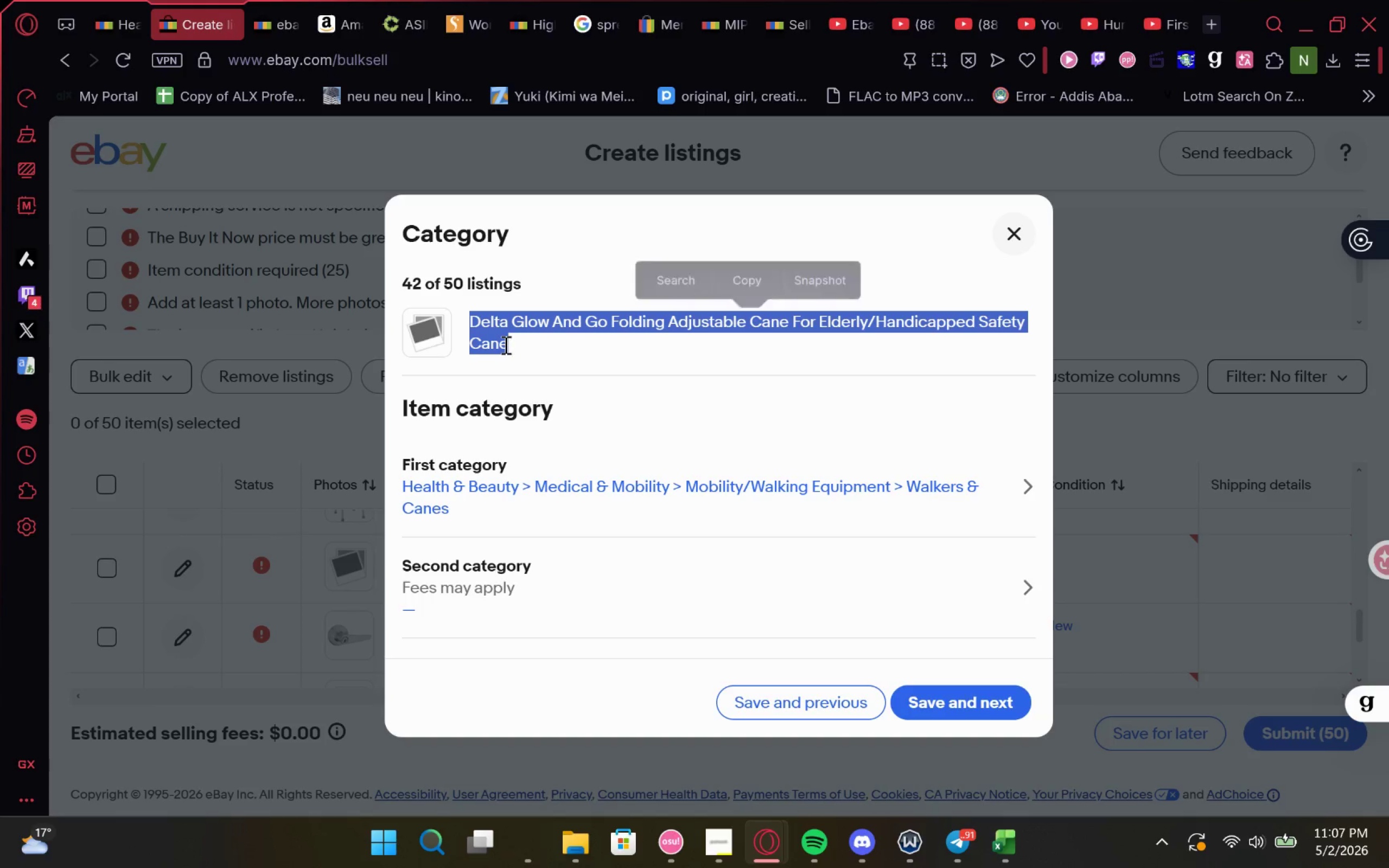 
hold_key(key=ControlLeft, duration=2.28)
 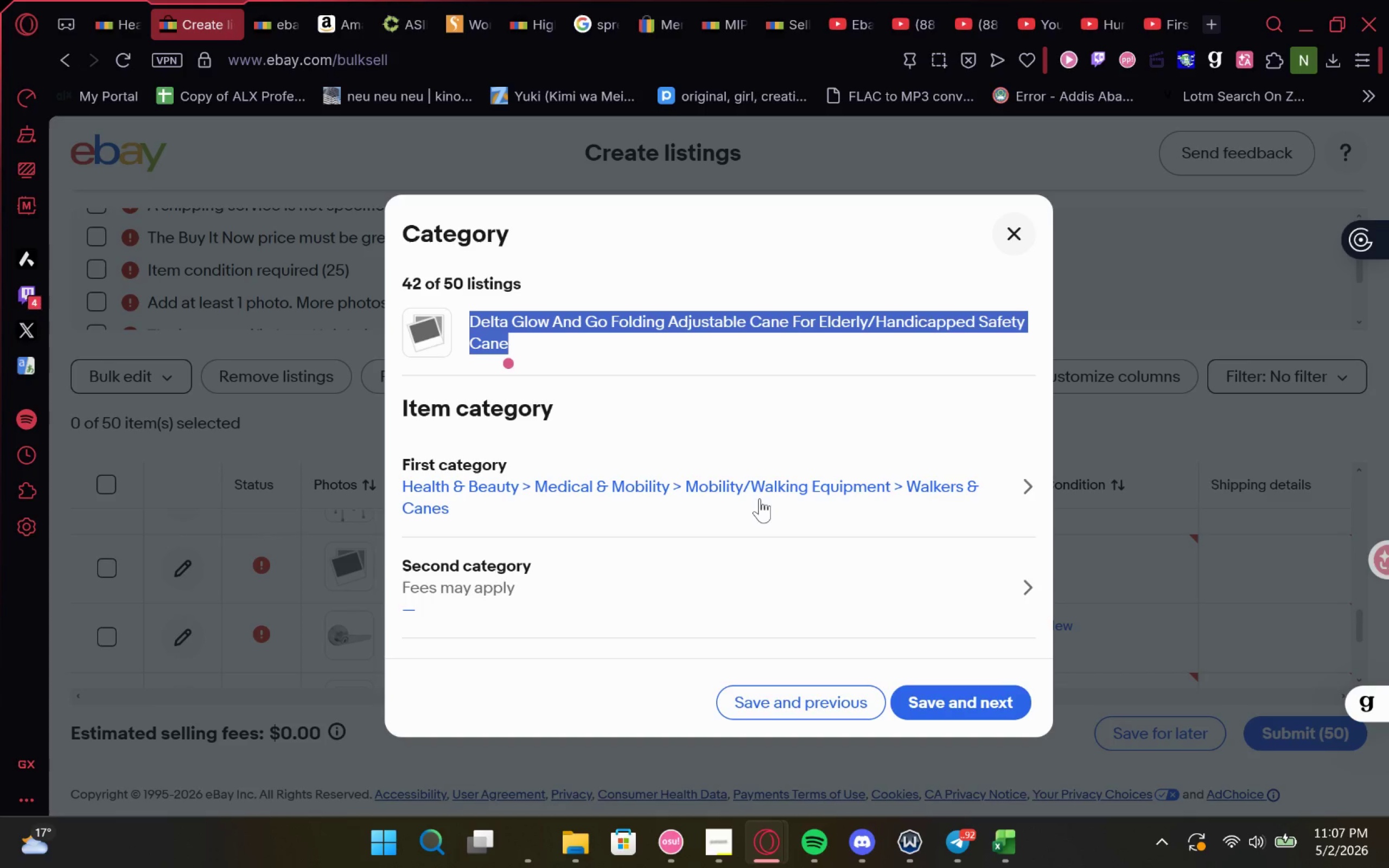 
left_click([797, 706])
 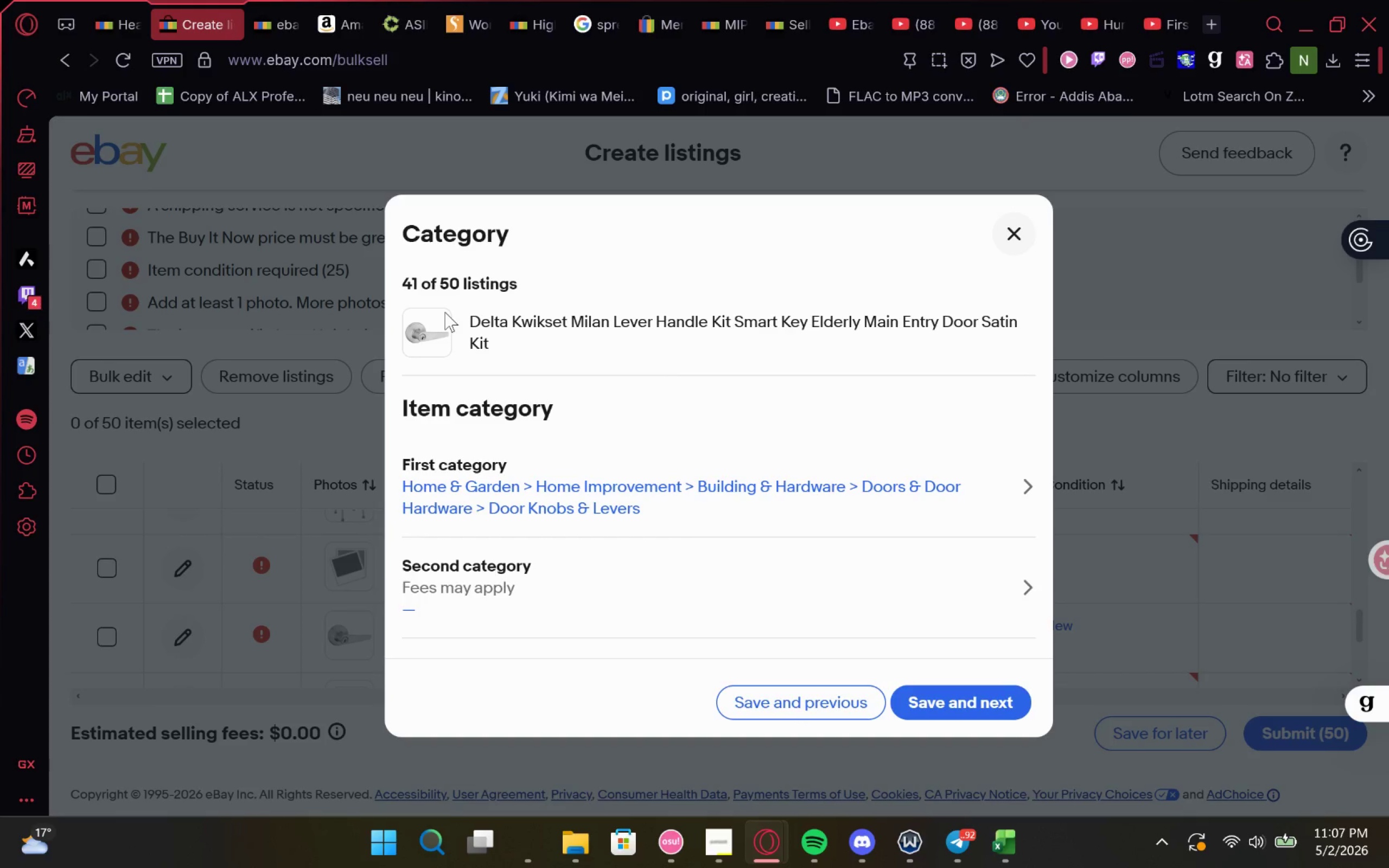 
left_click_drag(start_coordinate=[466, 315], to_coordinate=[487, 343])
 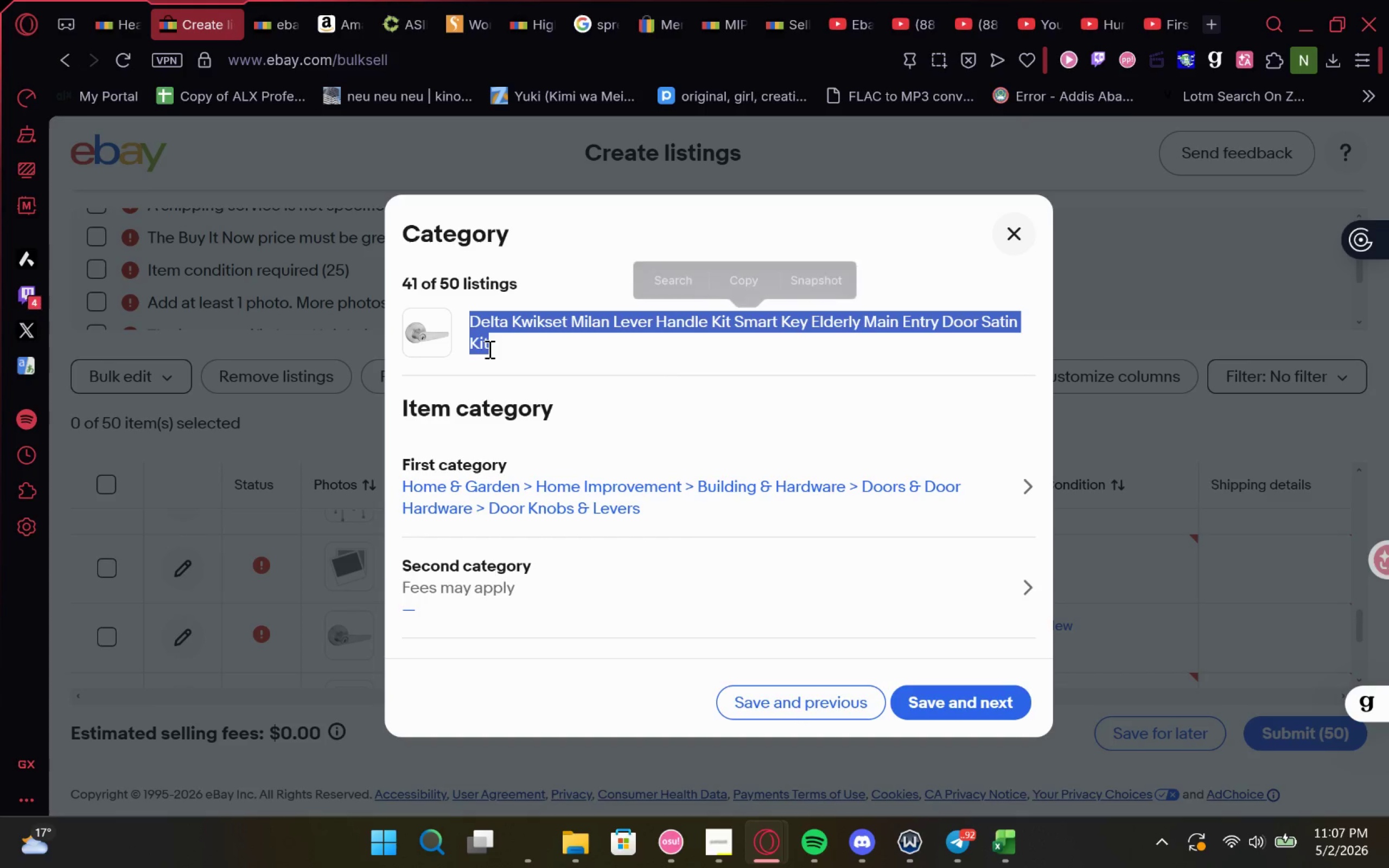 
key(Control+C)
 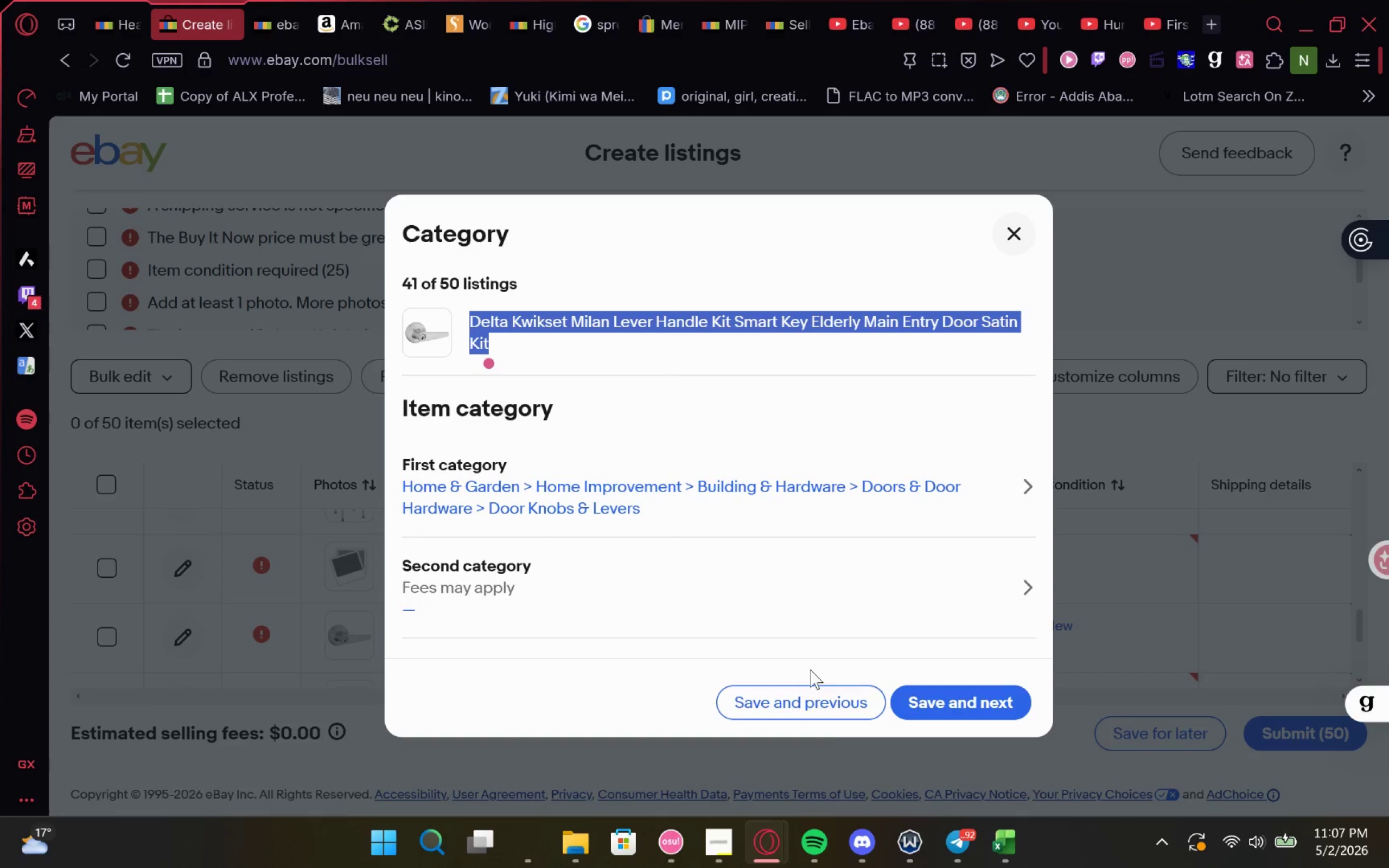 
key(Control+C)
 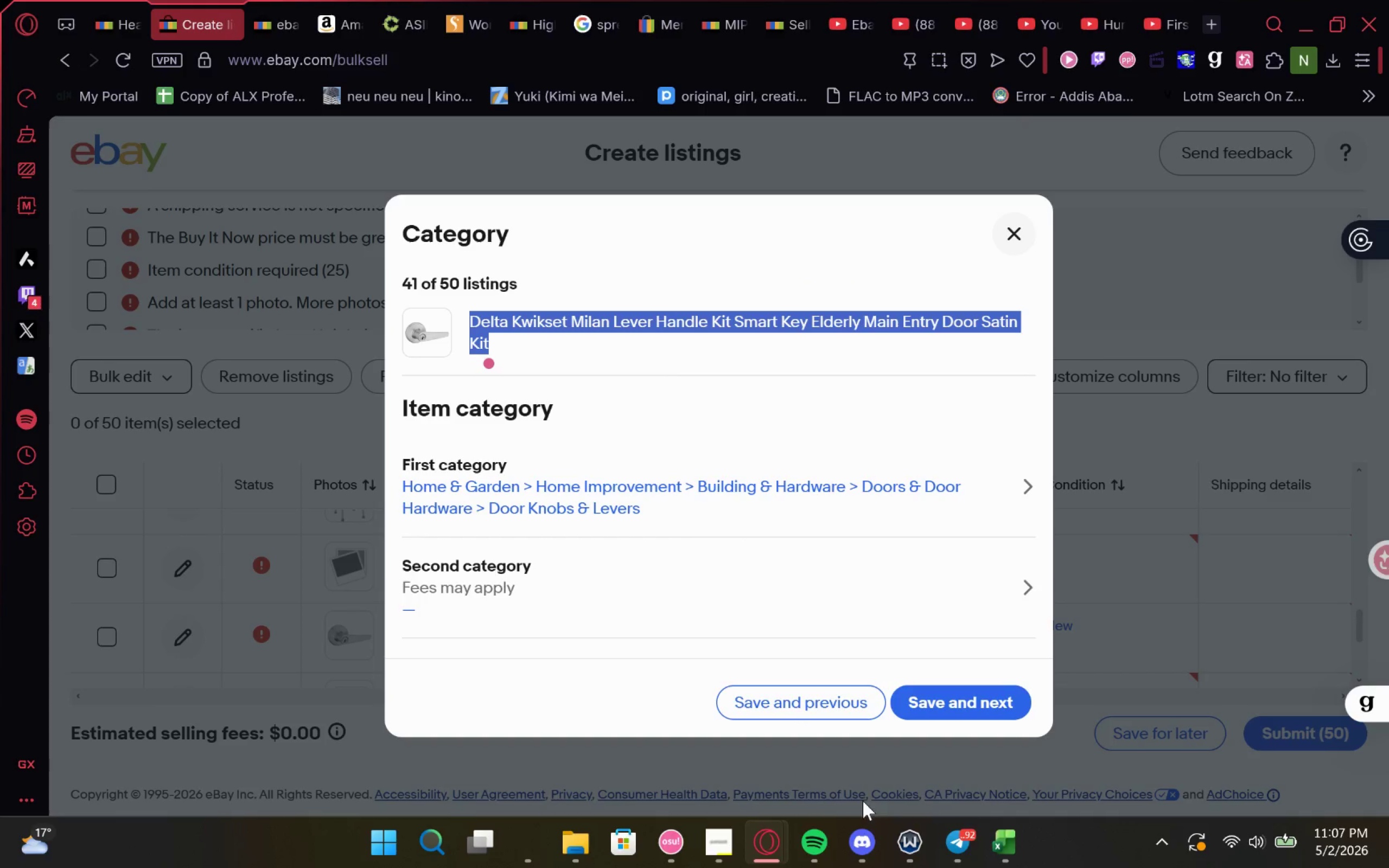 
key(Control+C)
 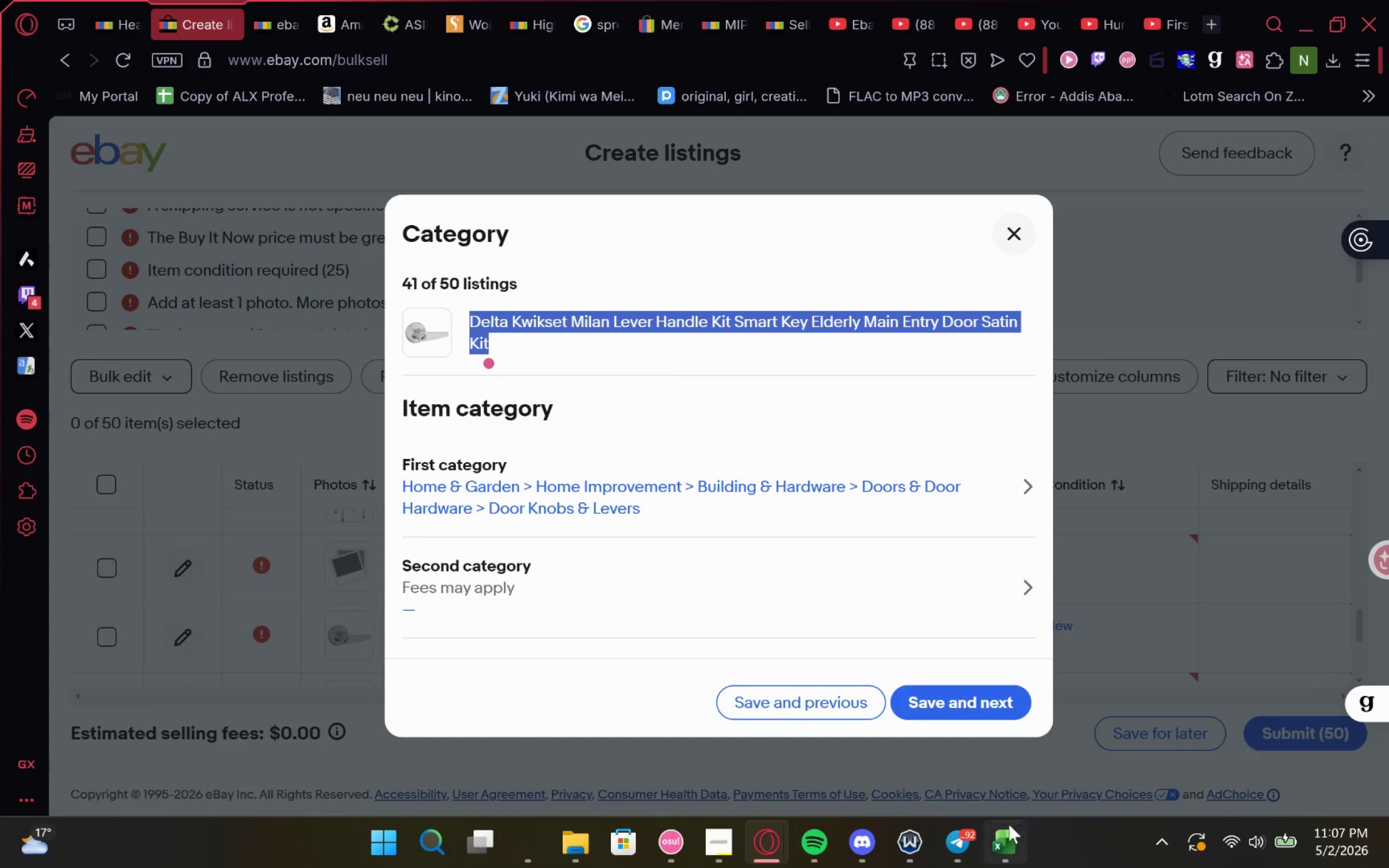 
left_click([1009, 827])
 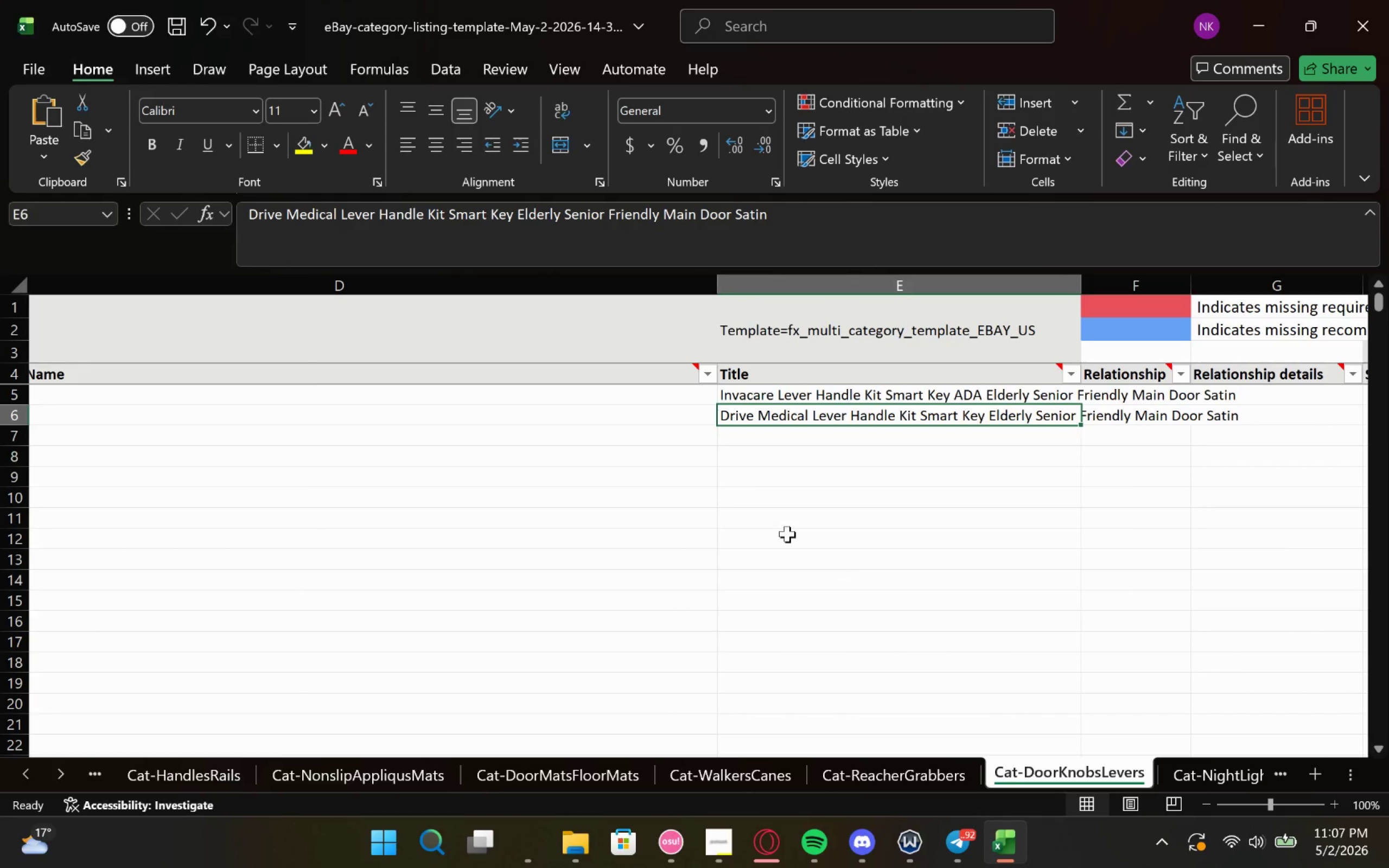 
left_click([752, 437])
 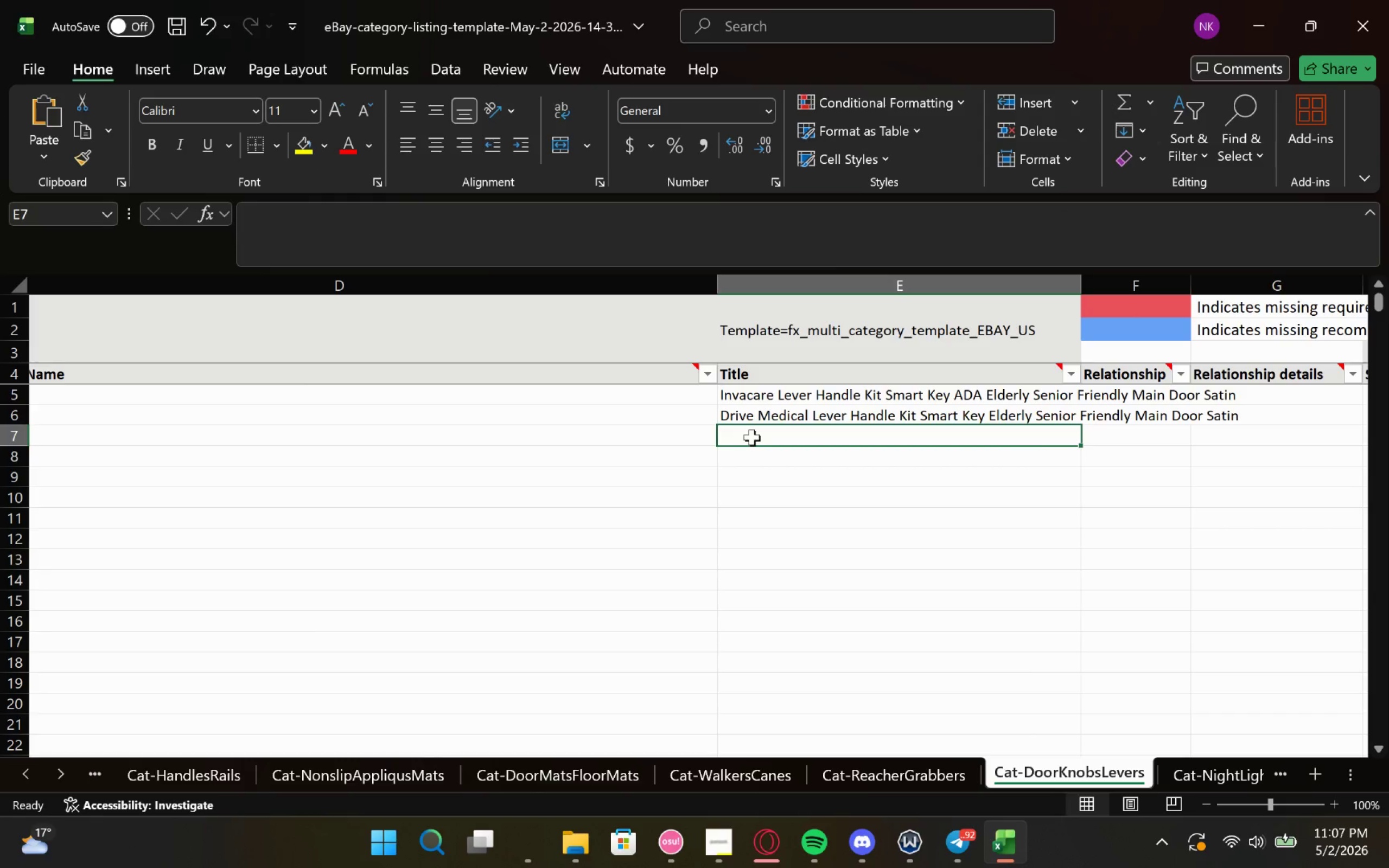 
key(Control+V)
 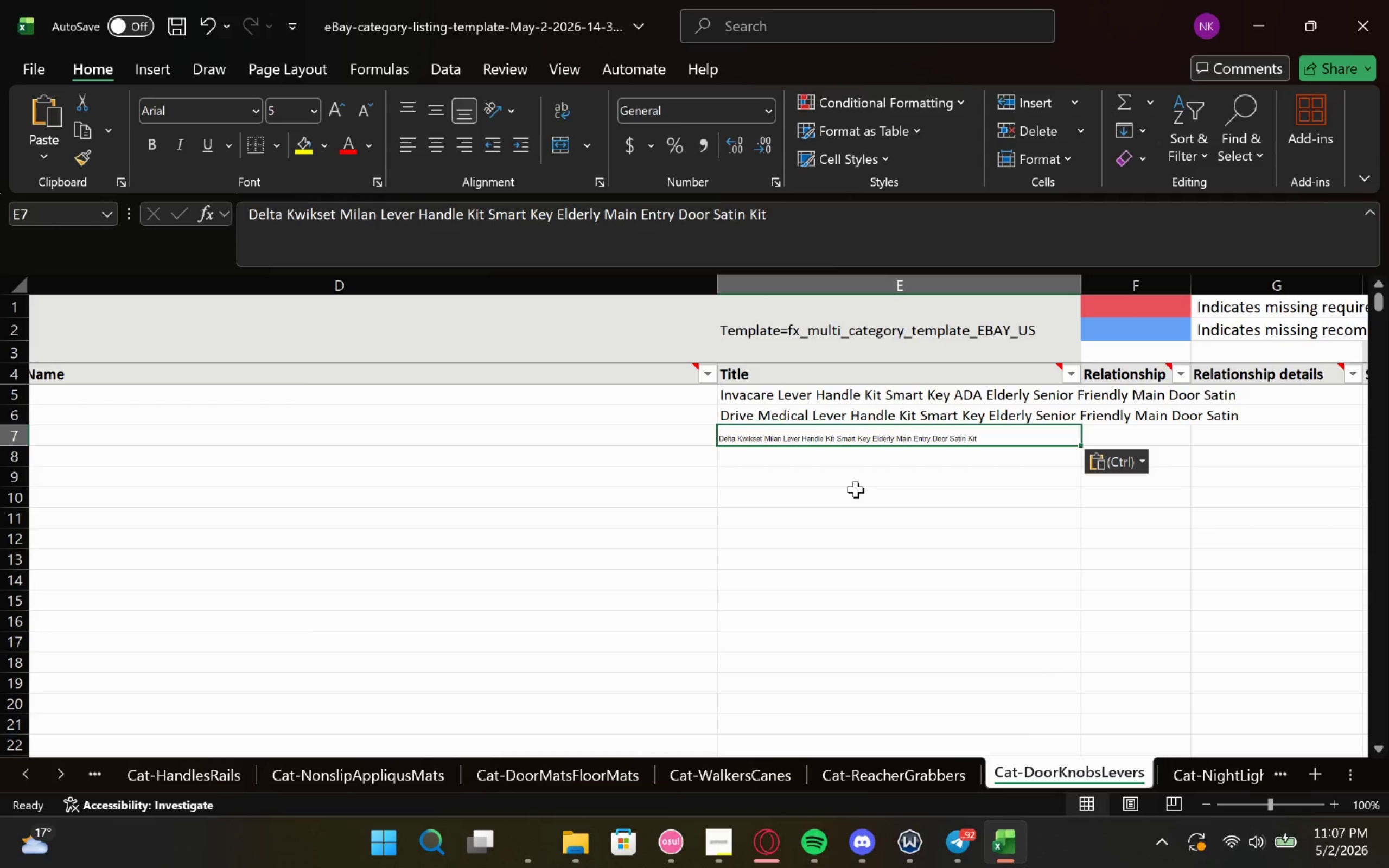 
key(Control+Z)
 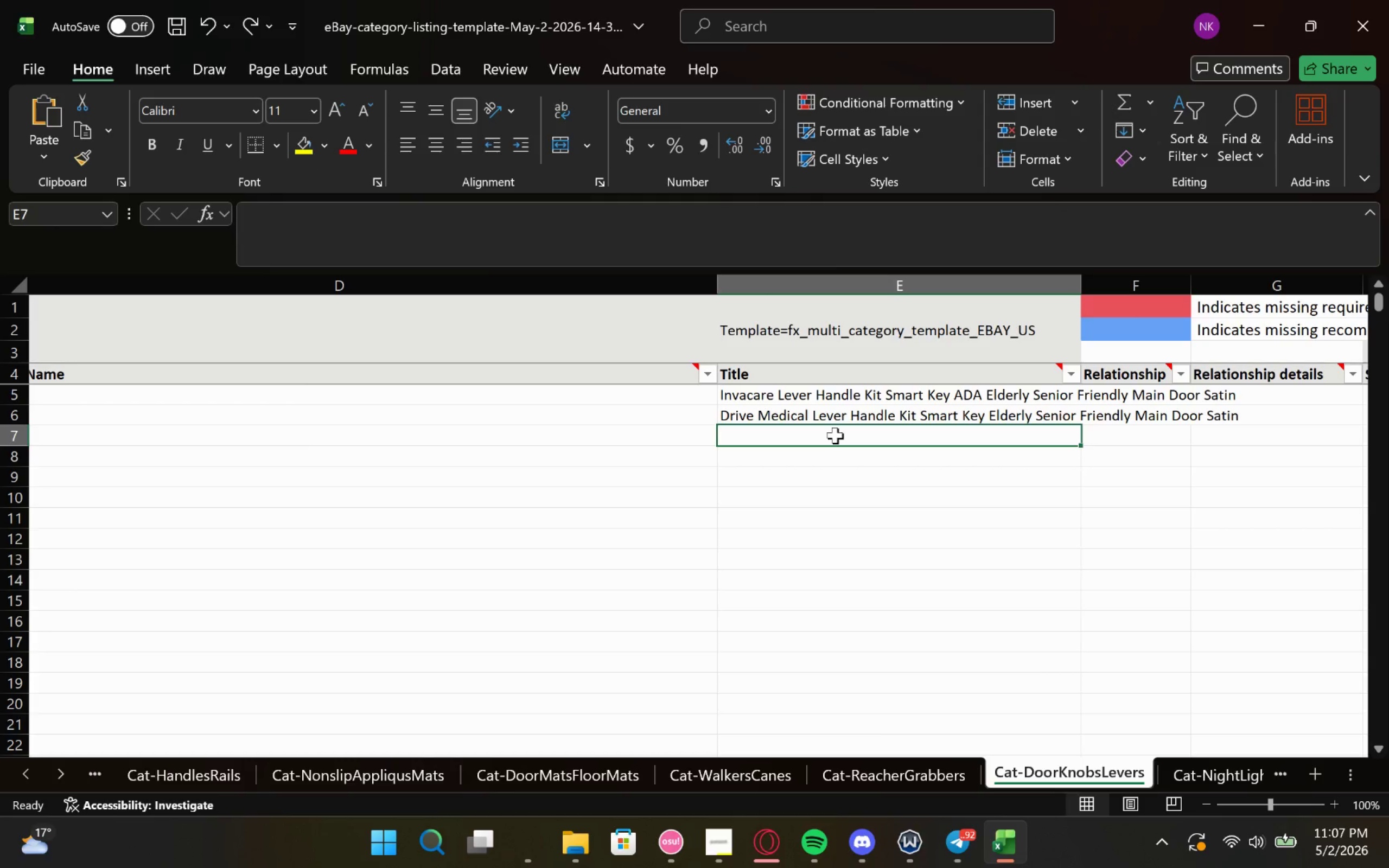 
double_click([835, 435])
 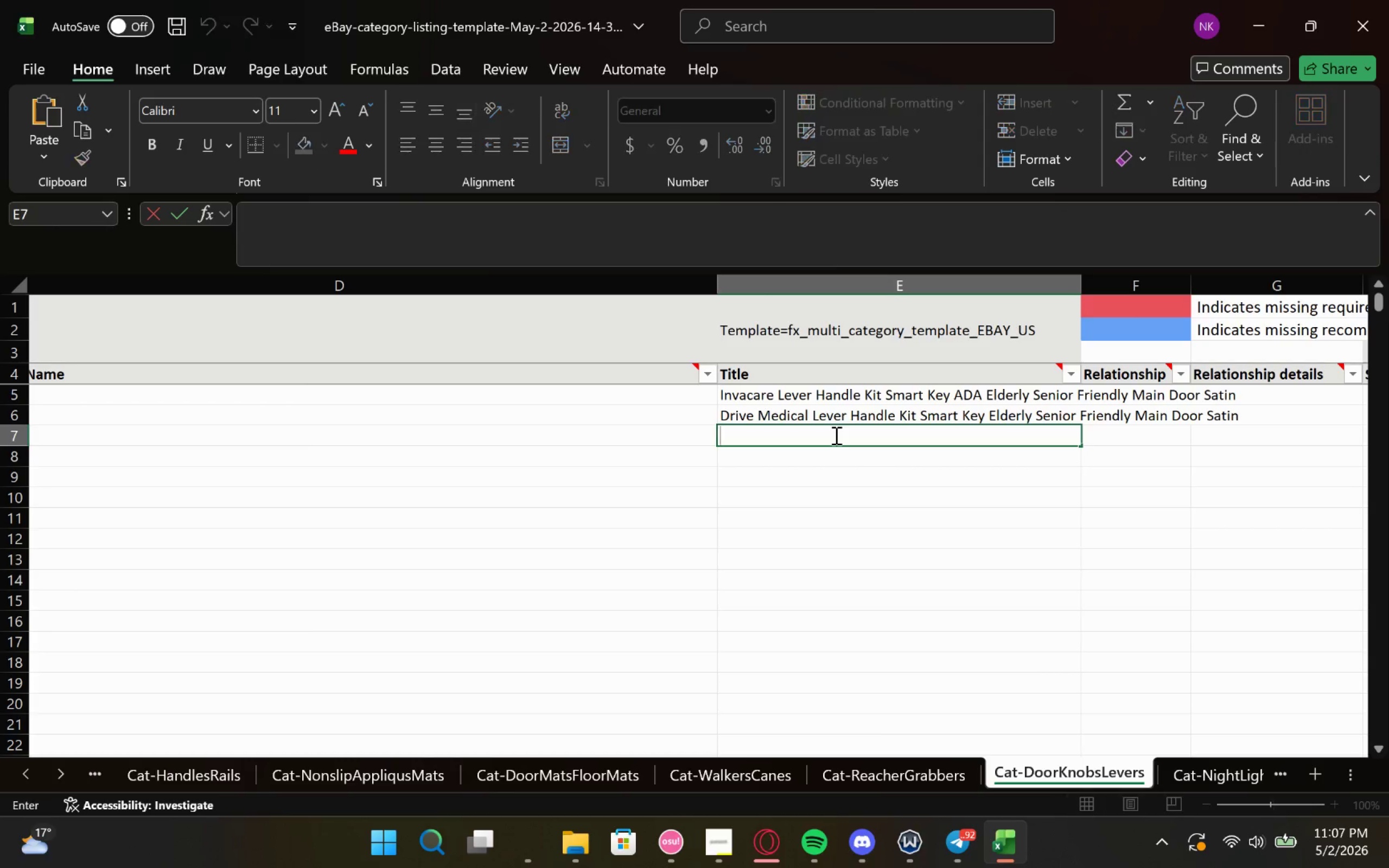 
key(Control+V)
 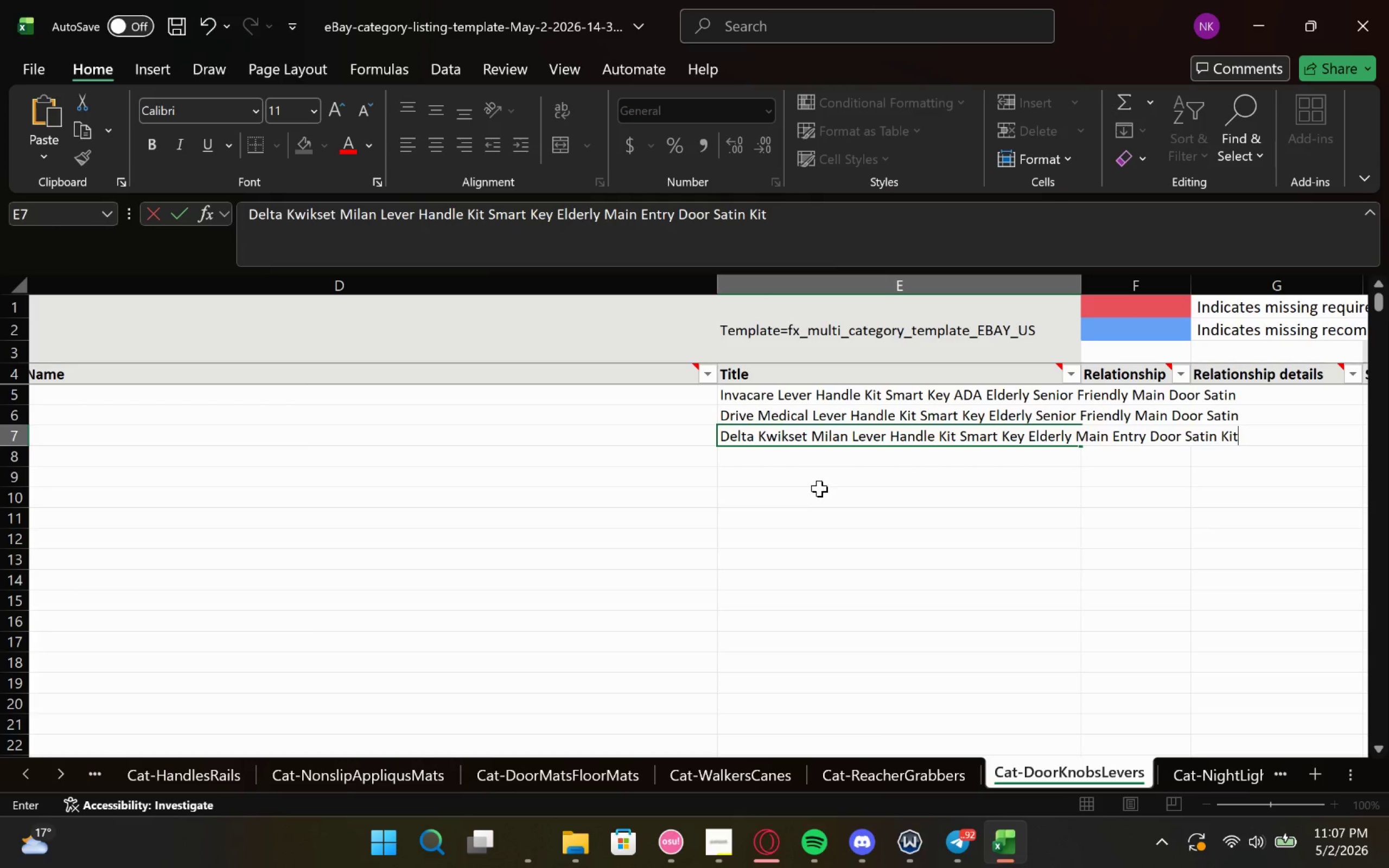 
left_click([798, 465])
 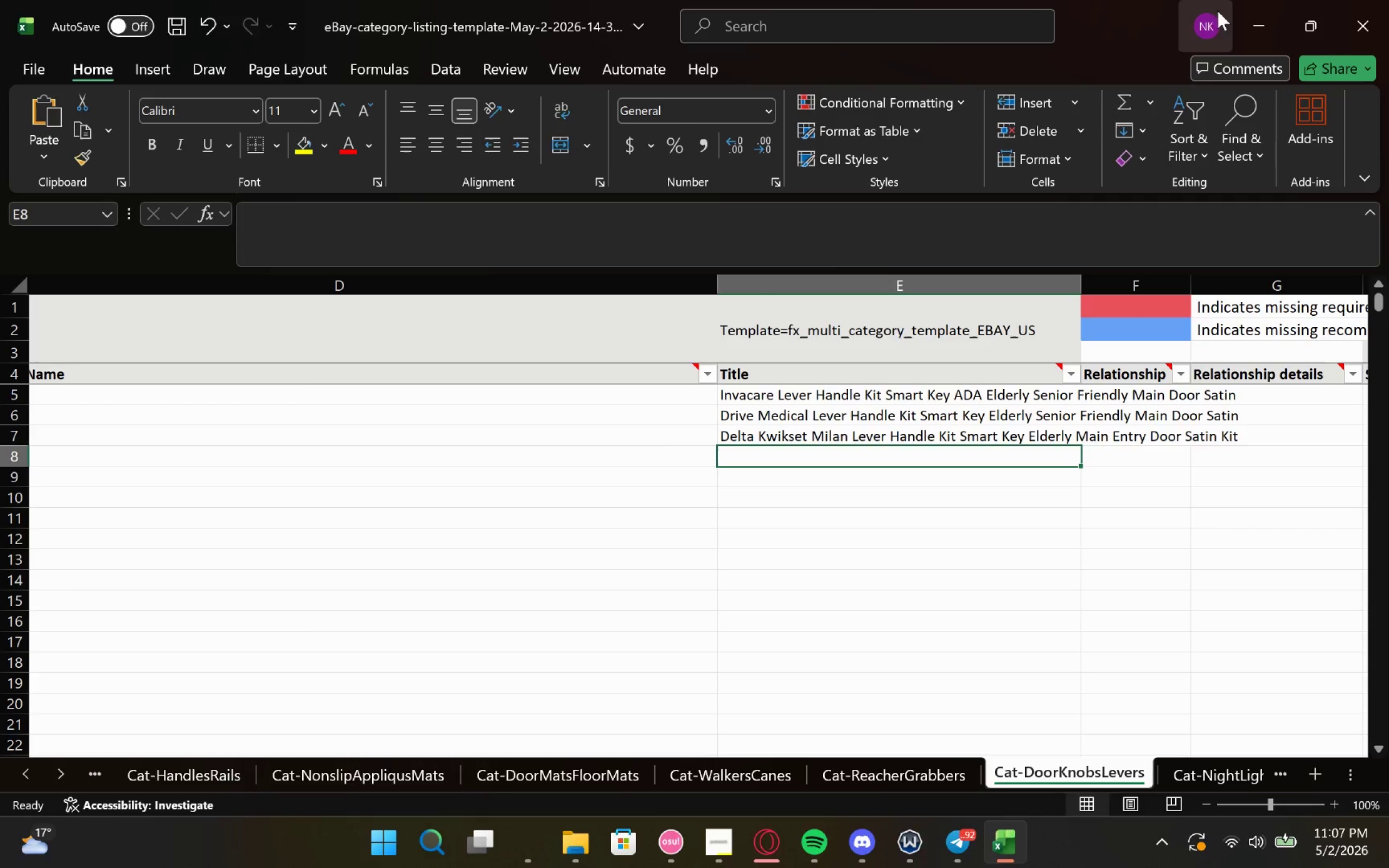 
left_click([1245, 4])
 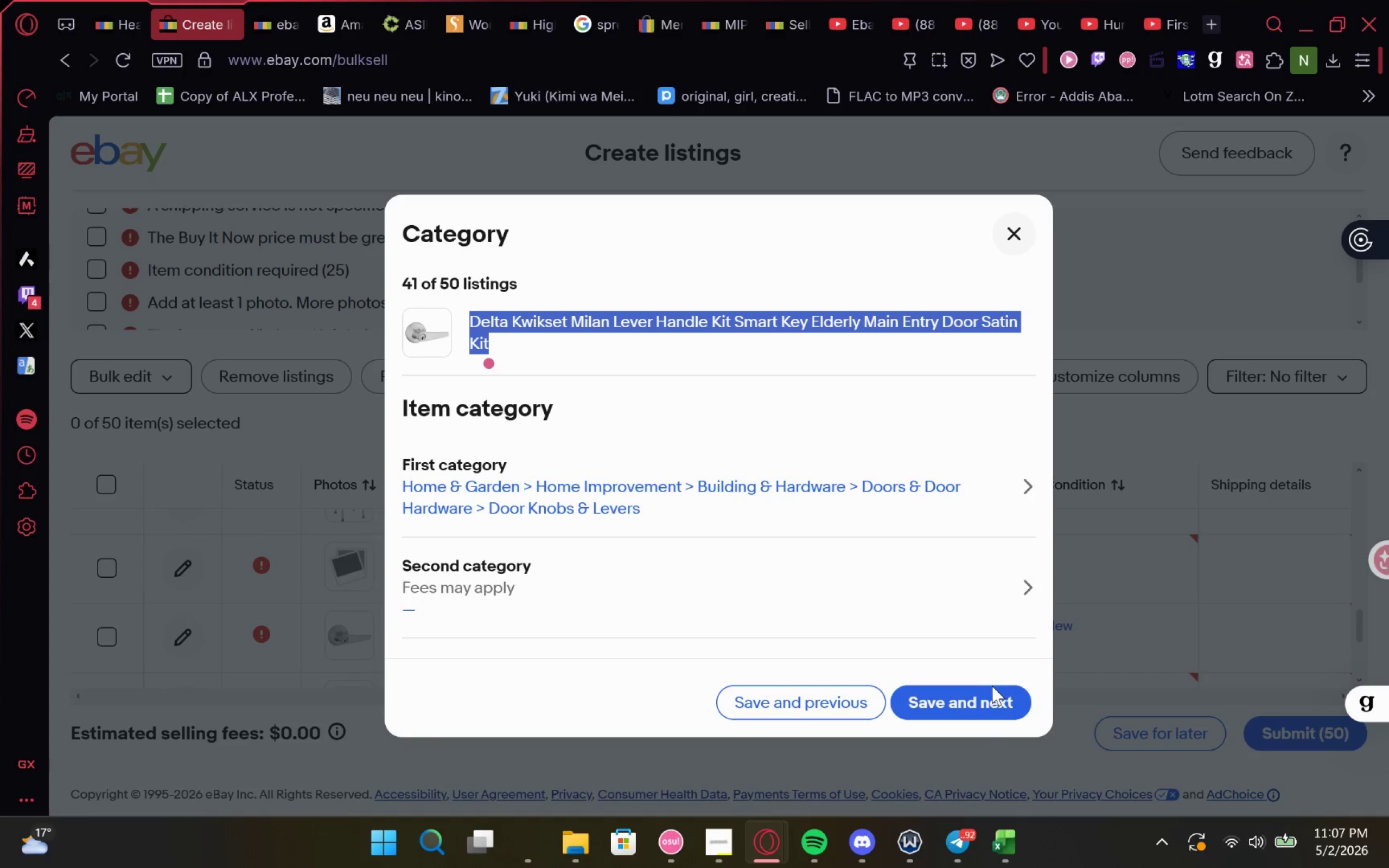 
left_click([976, 707])
 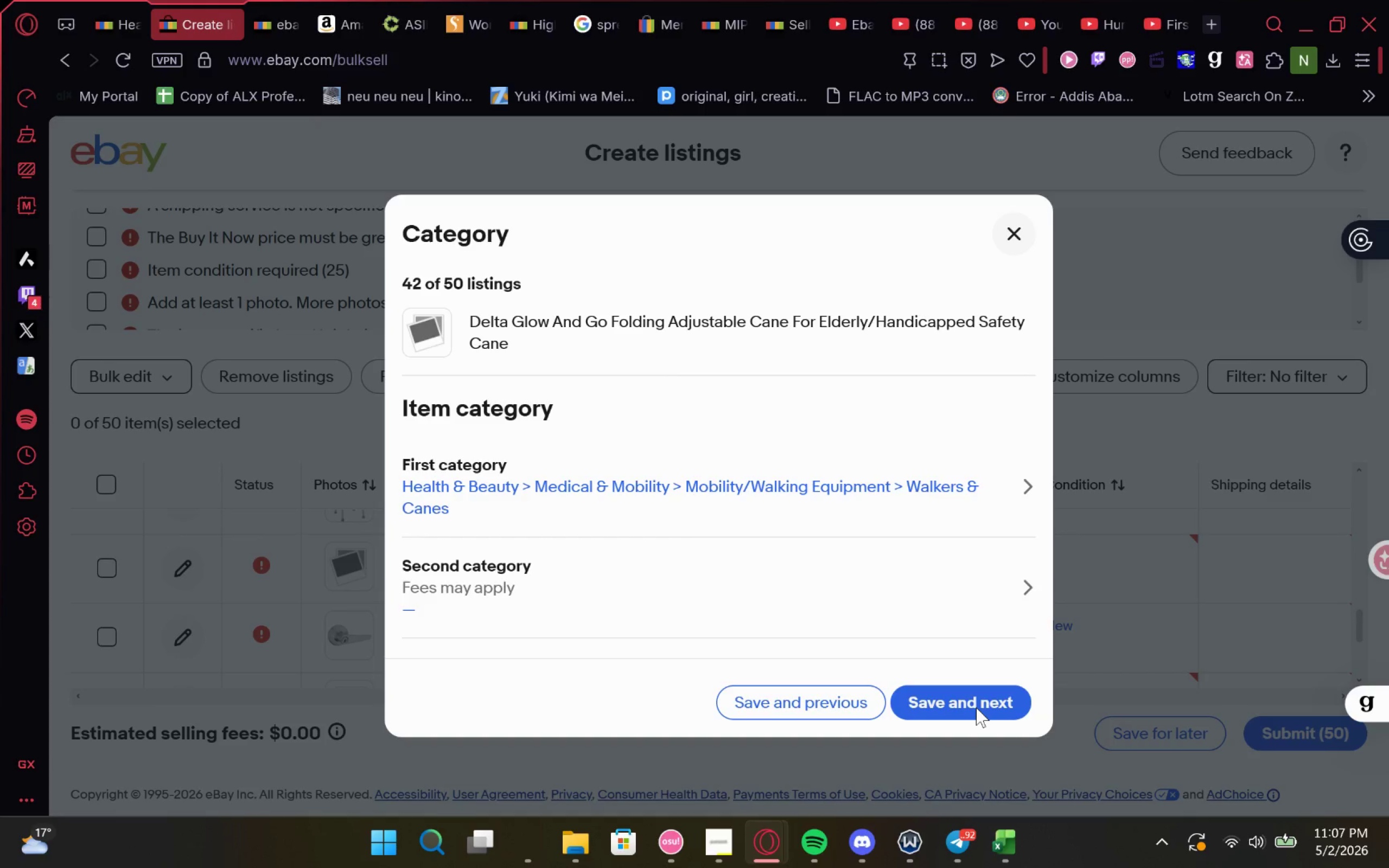 
left_click([976, 707])
 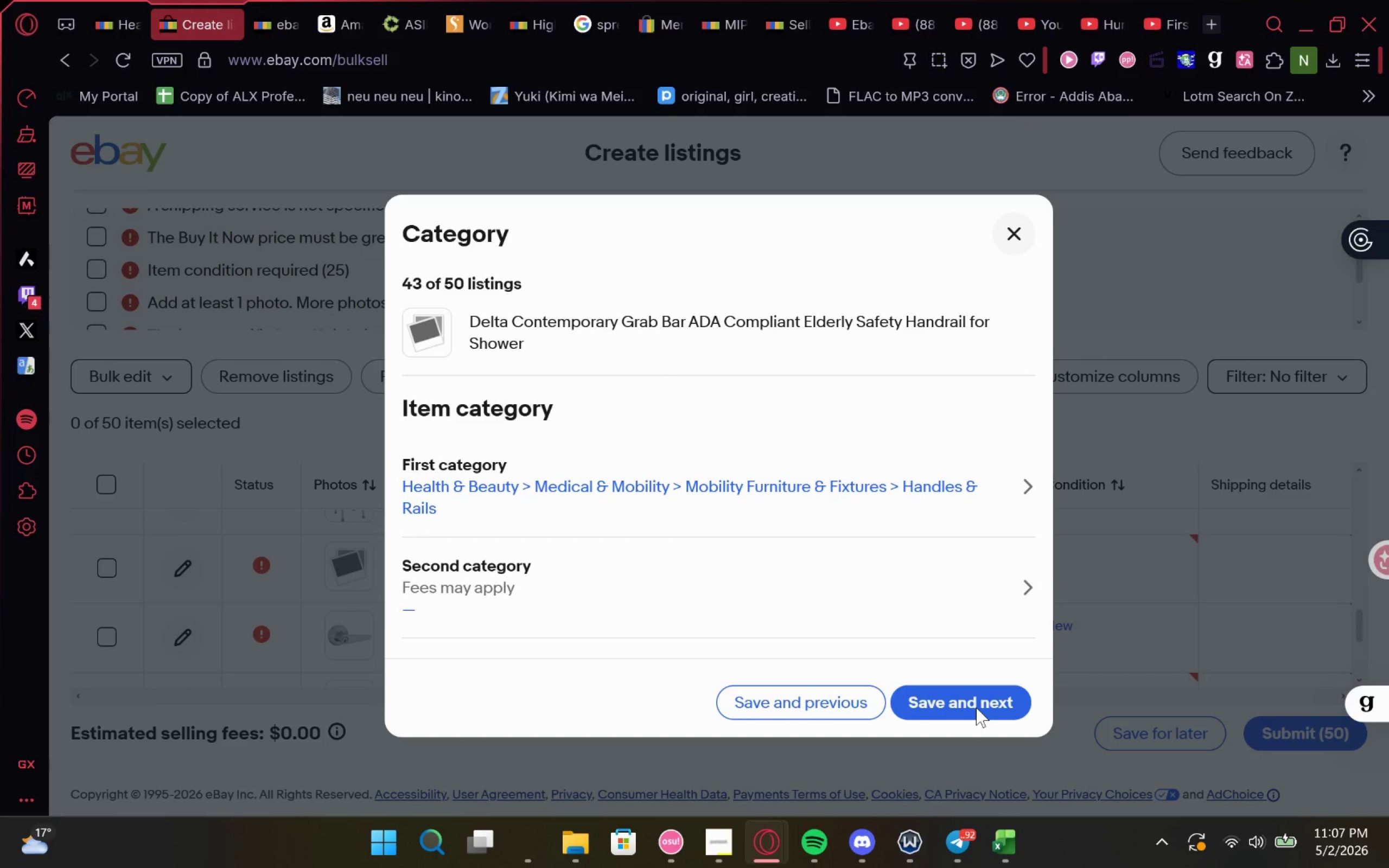 
left_click([976, 707])
 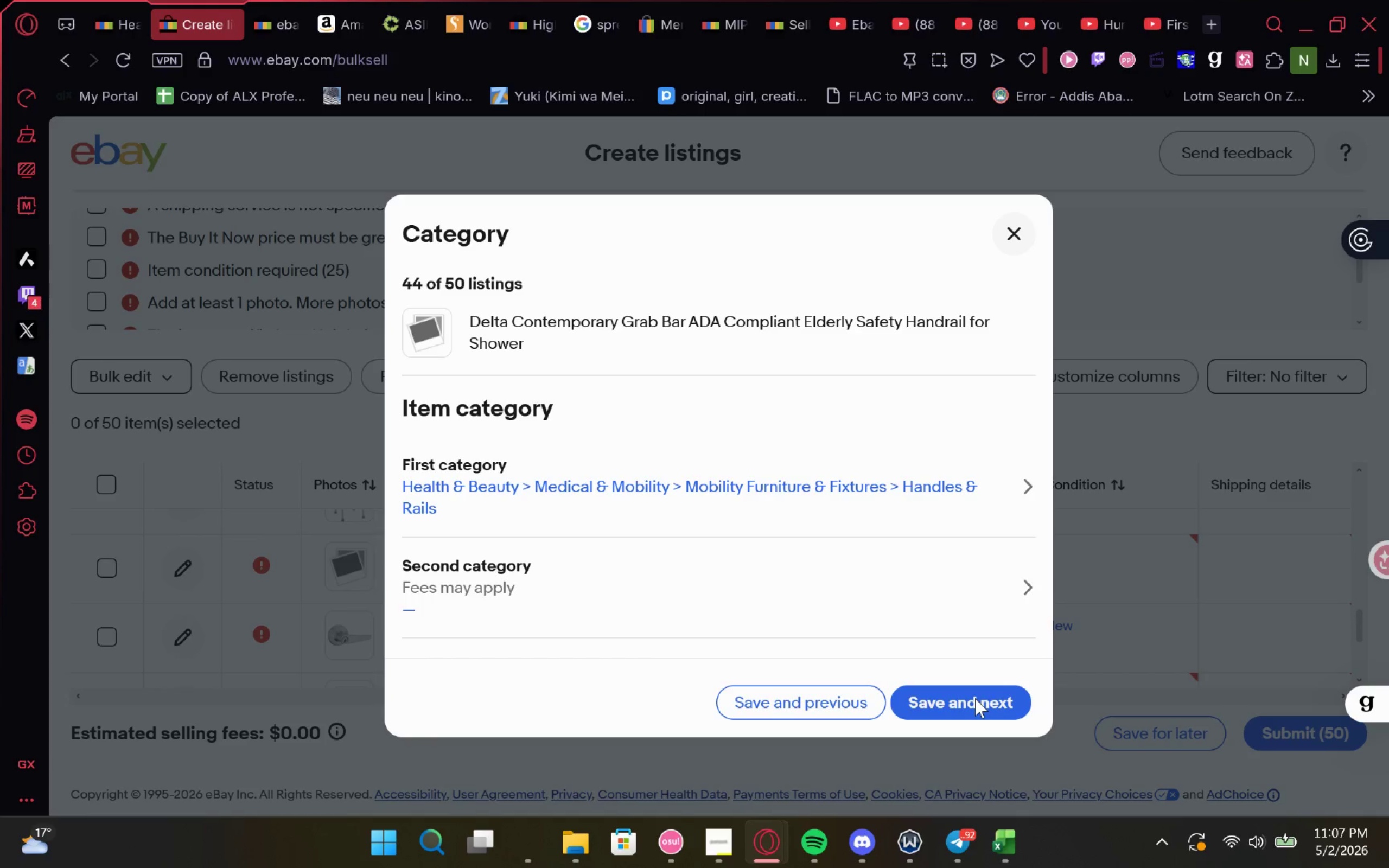 
left_click([975, 698])
 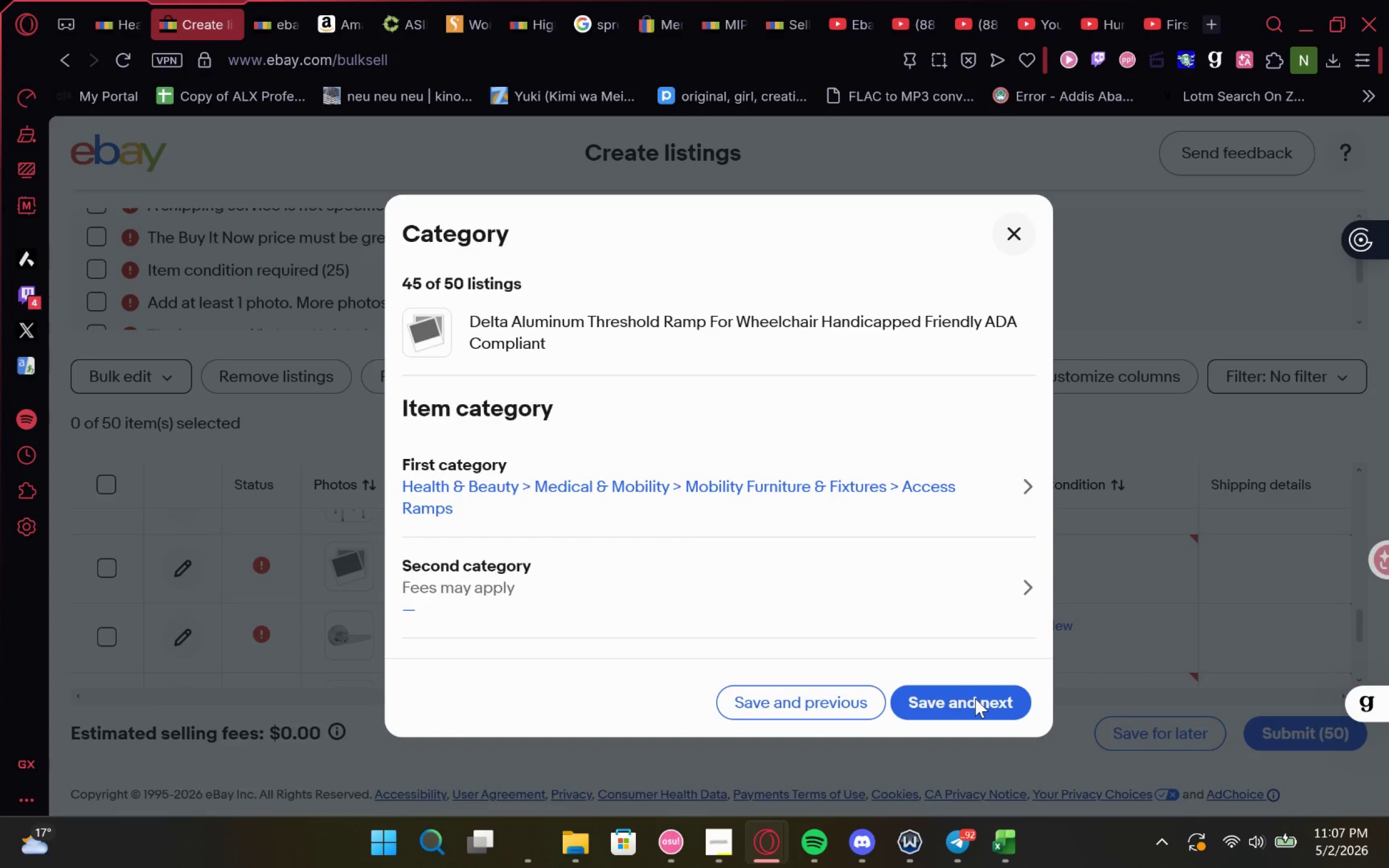 
left_click([975, 698])
 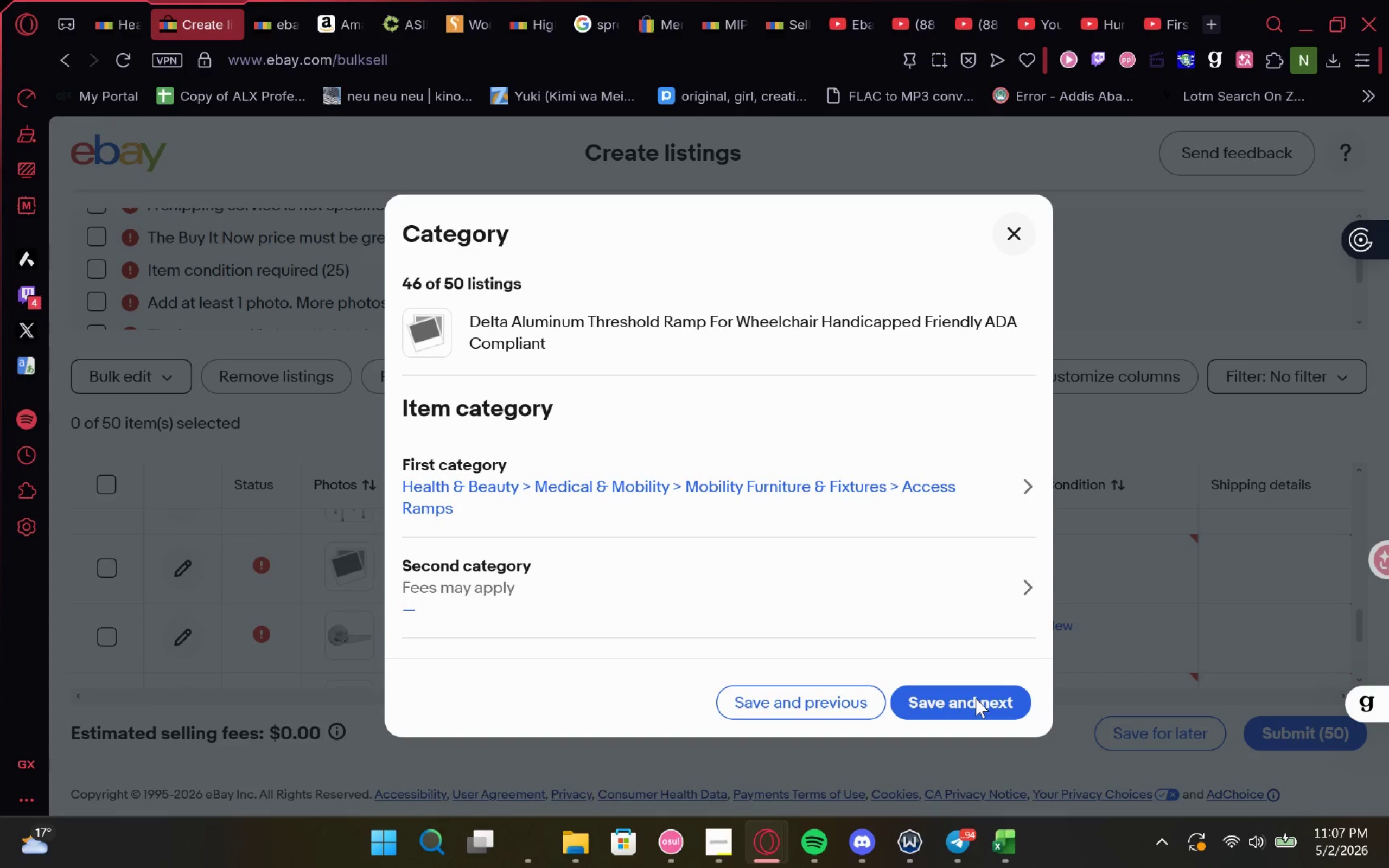 
wait(9.89)
 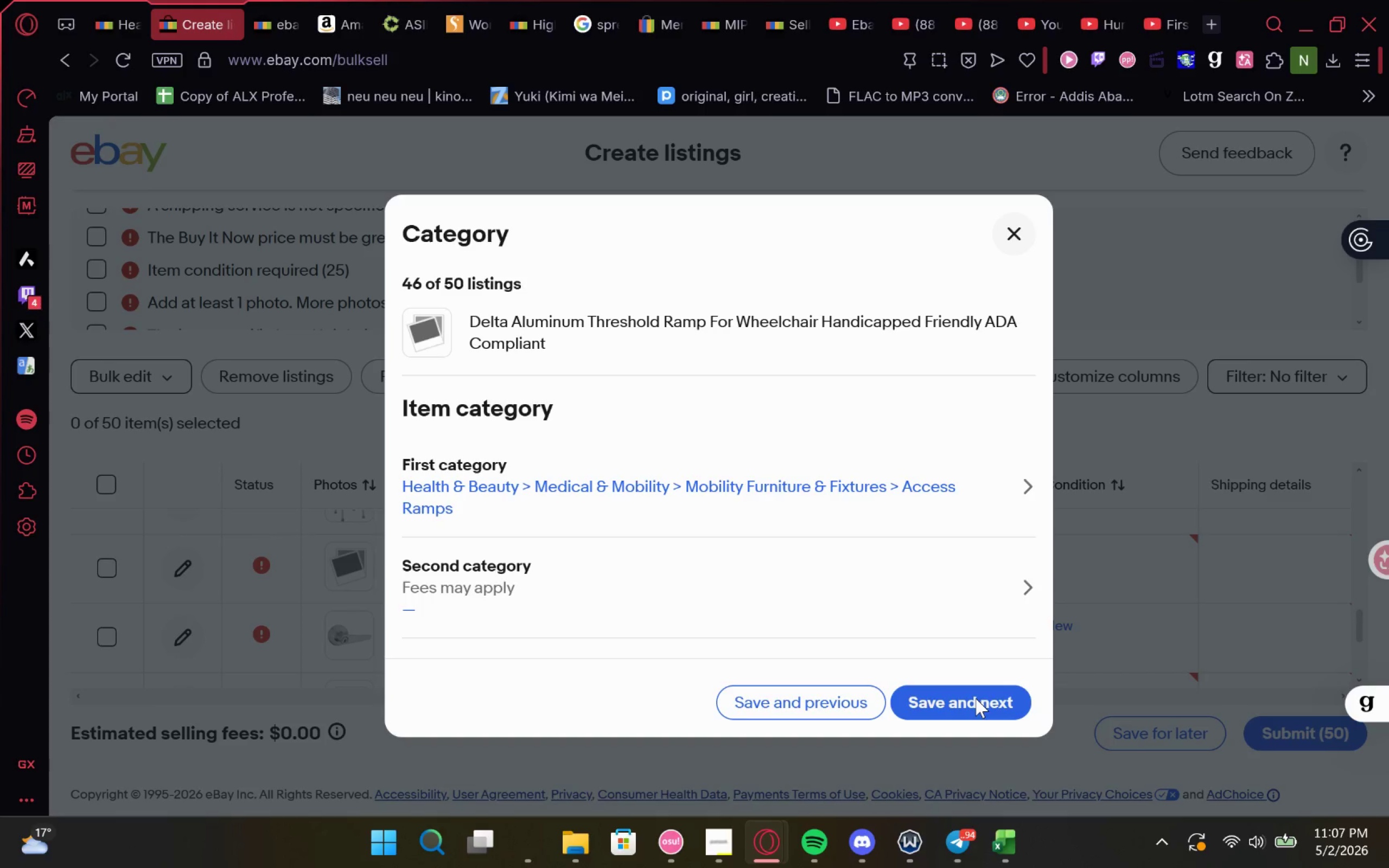 
left_click([976, 698])
 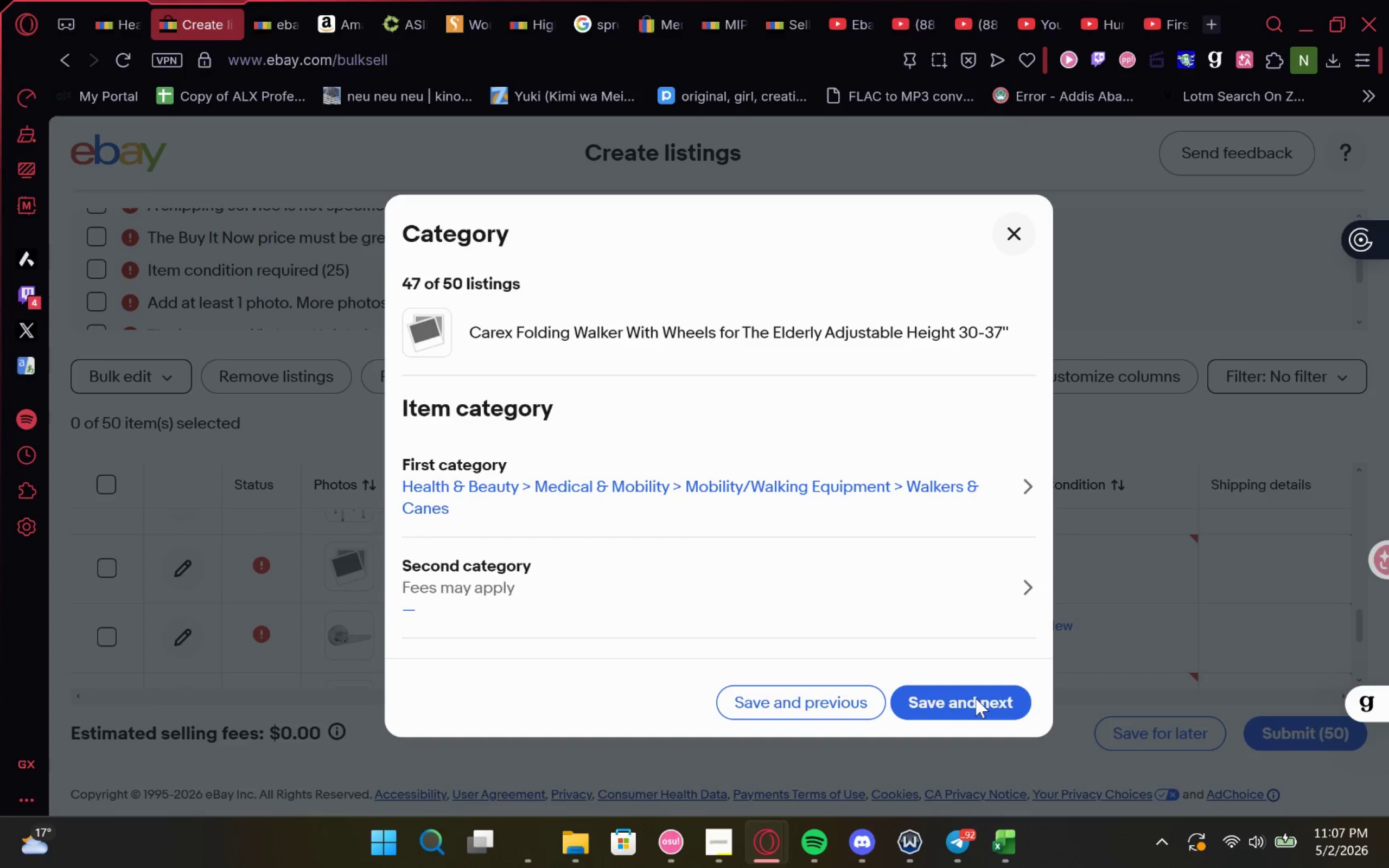 
left_click([976, 698])
 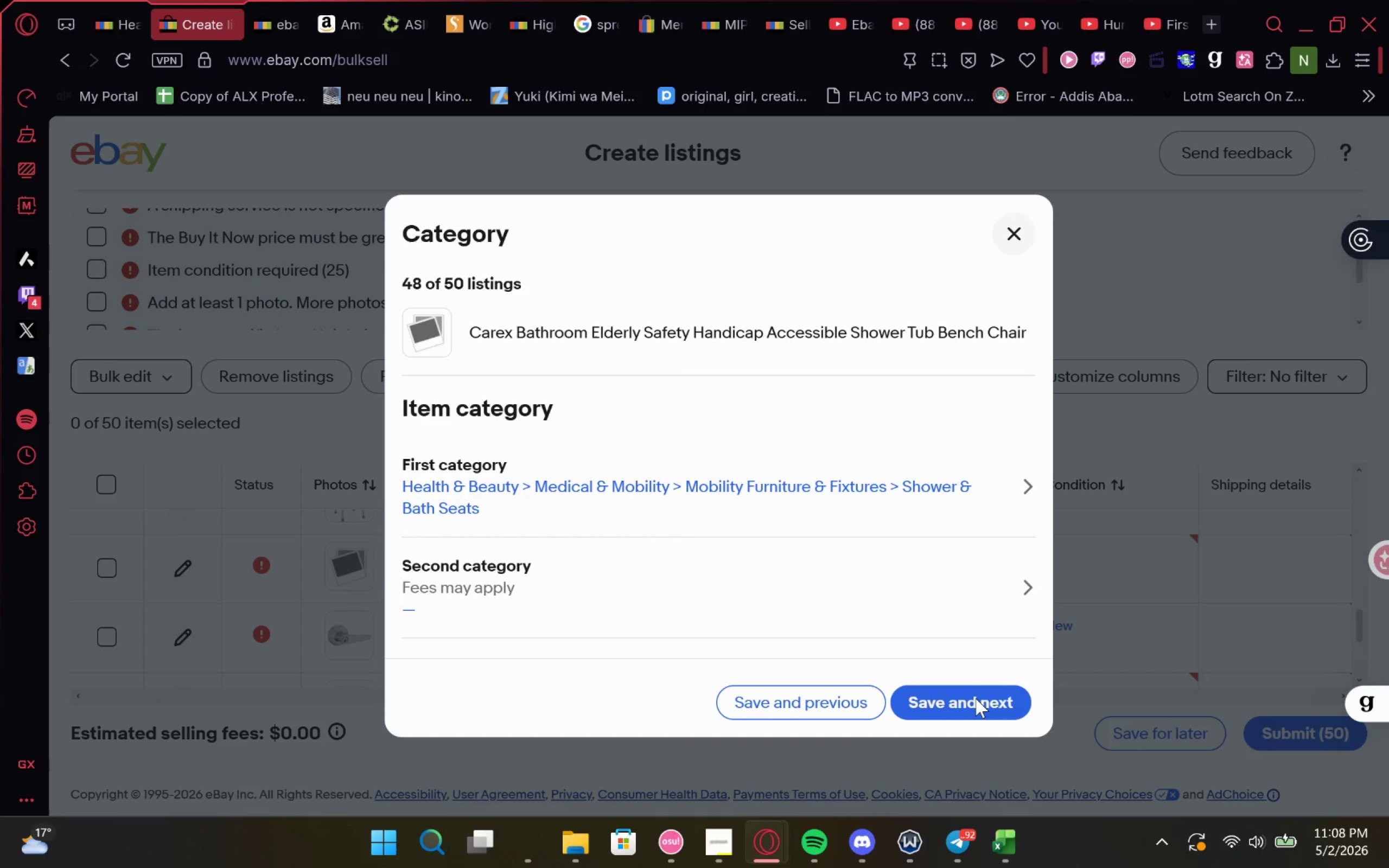 
wait(9.17)
 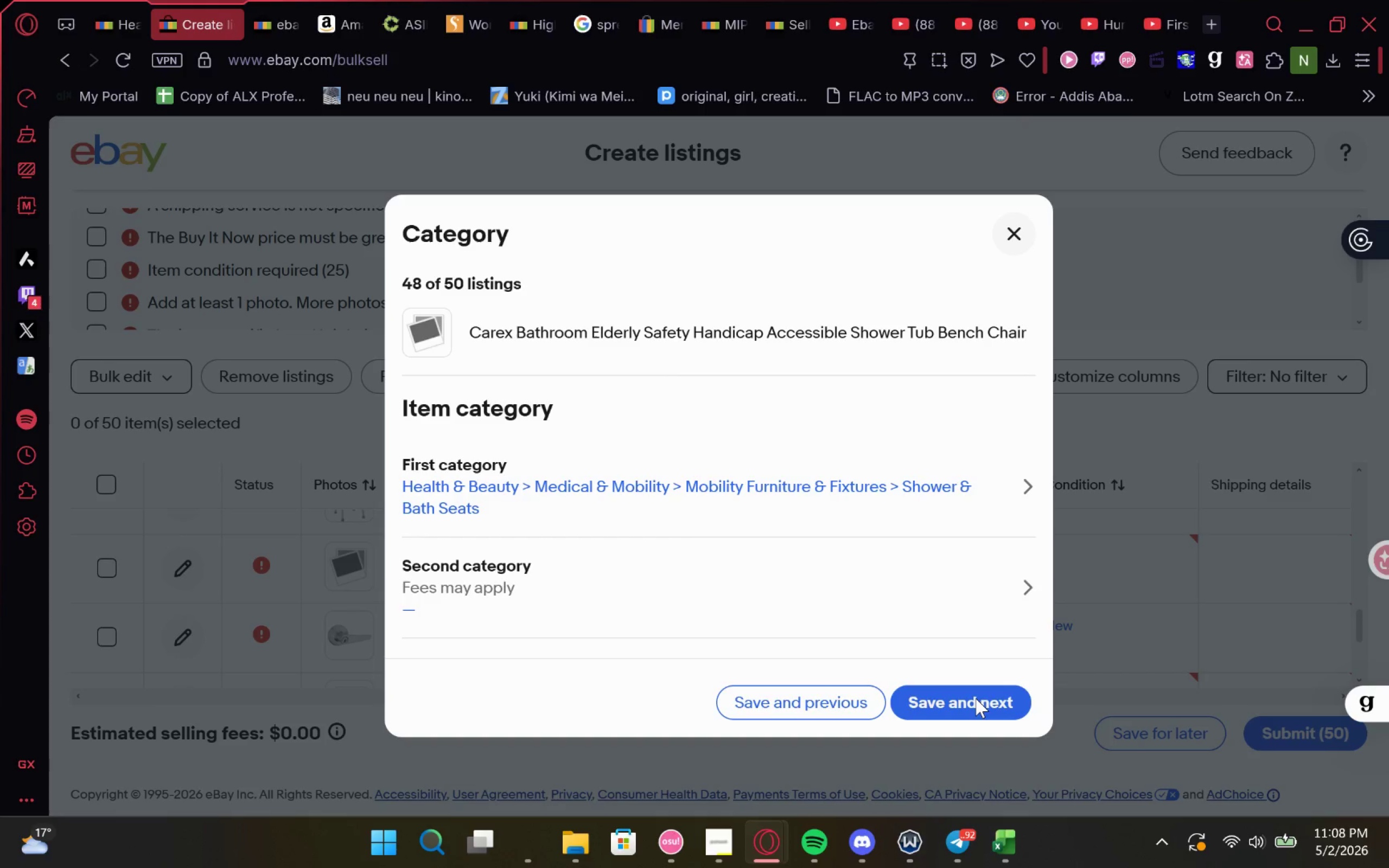 
left_click([976, 698])
 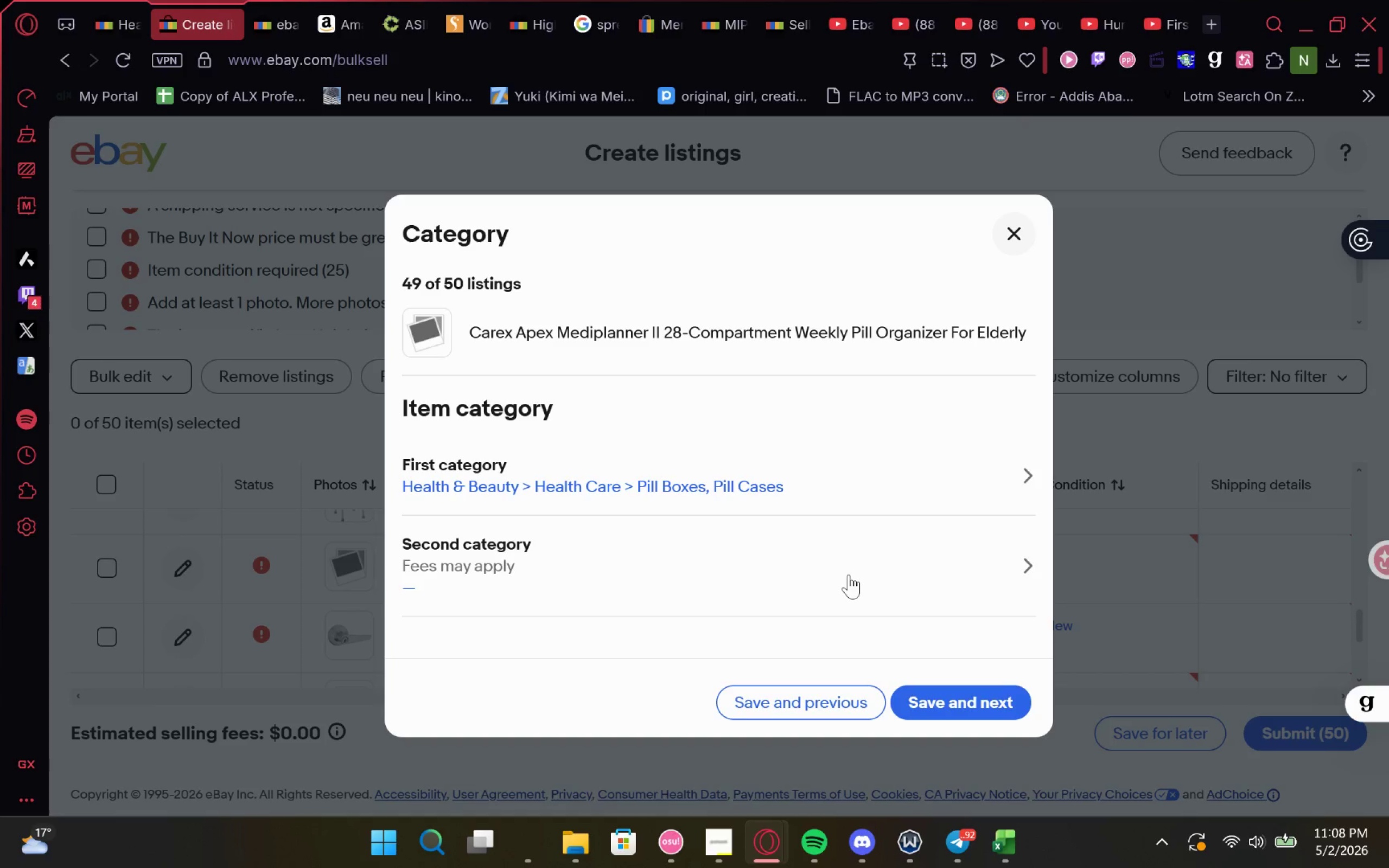 
wait(9.25)
 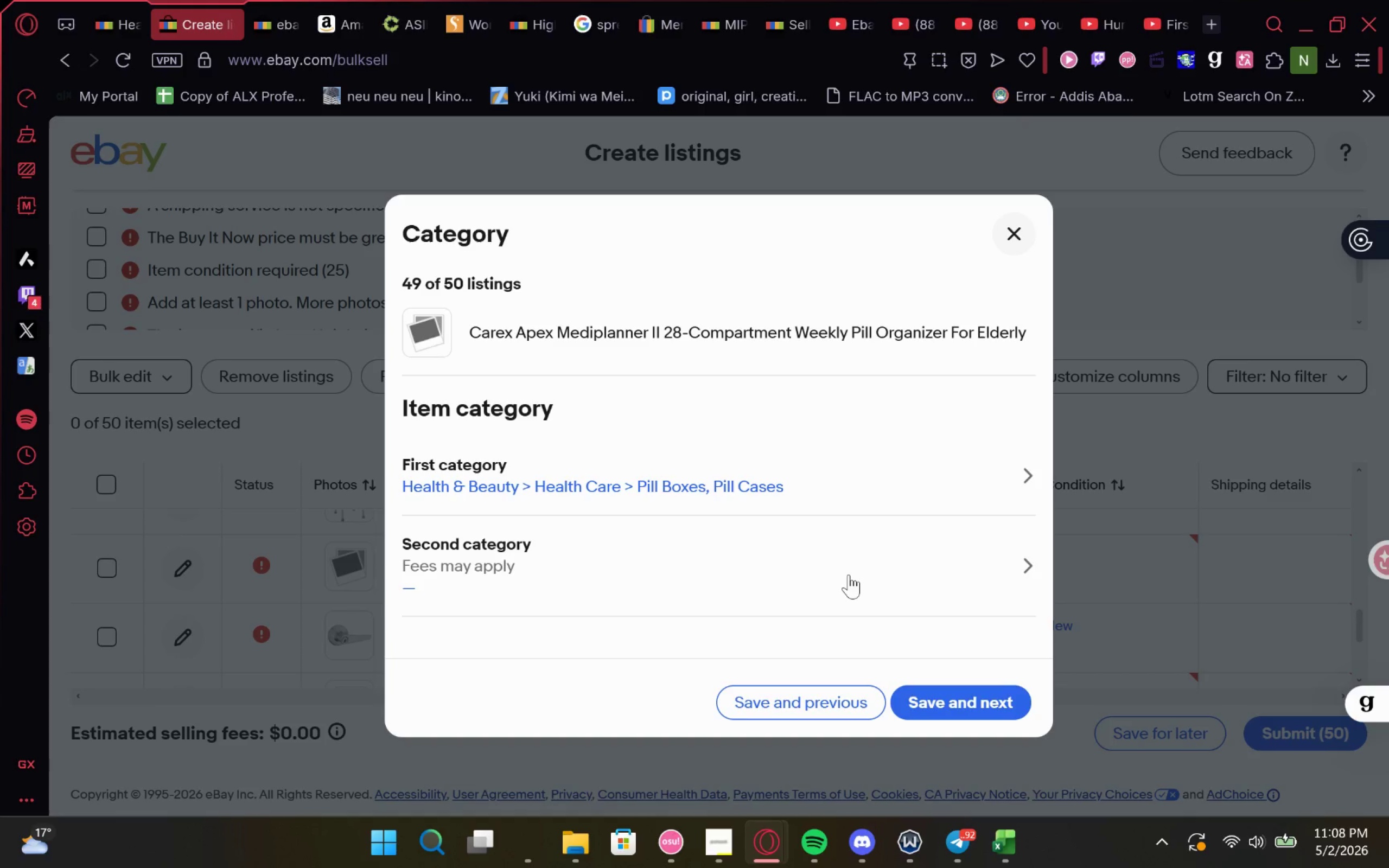 
left_click([271, 0])
 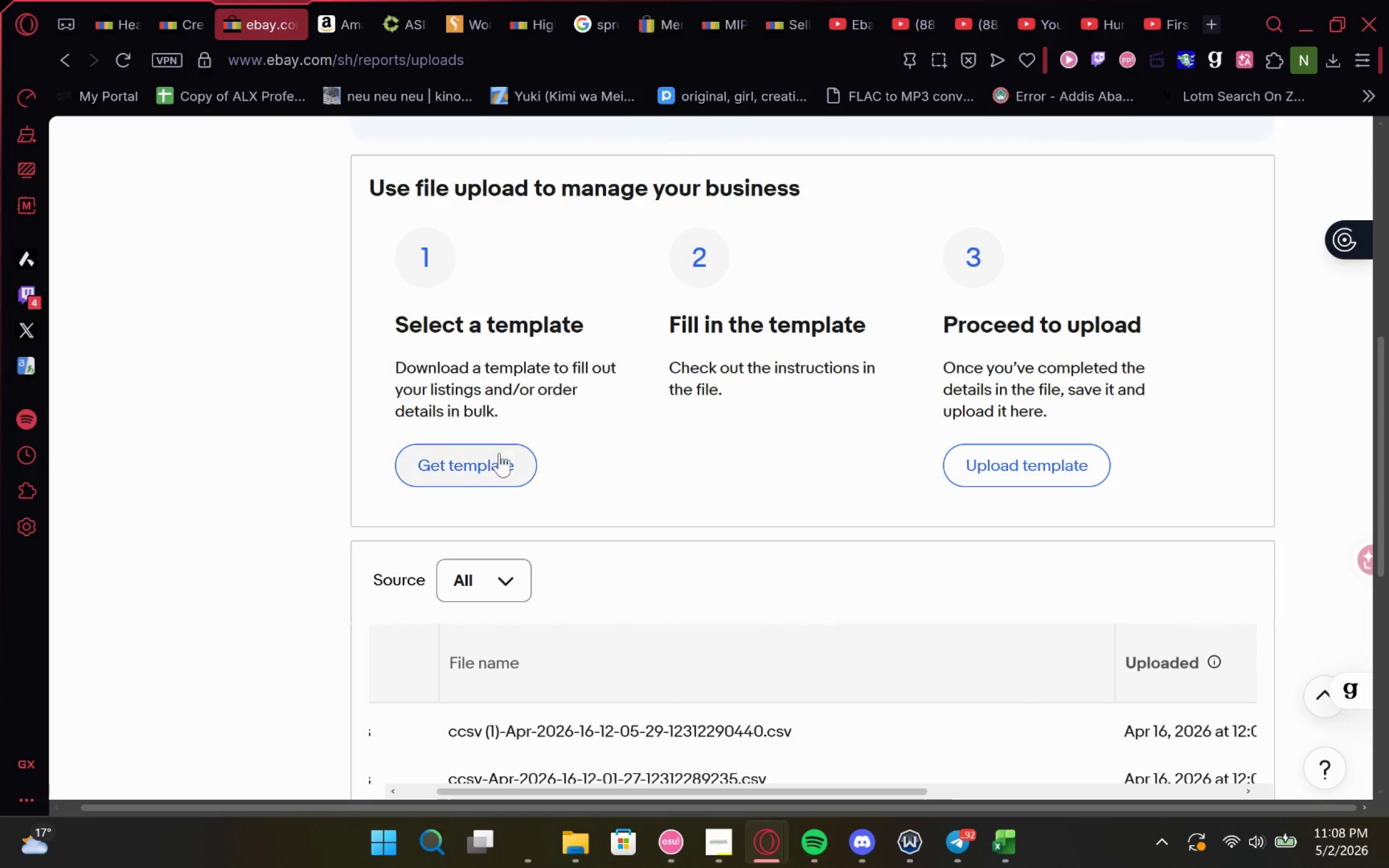 
left_click([471, 459])
 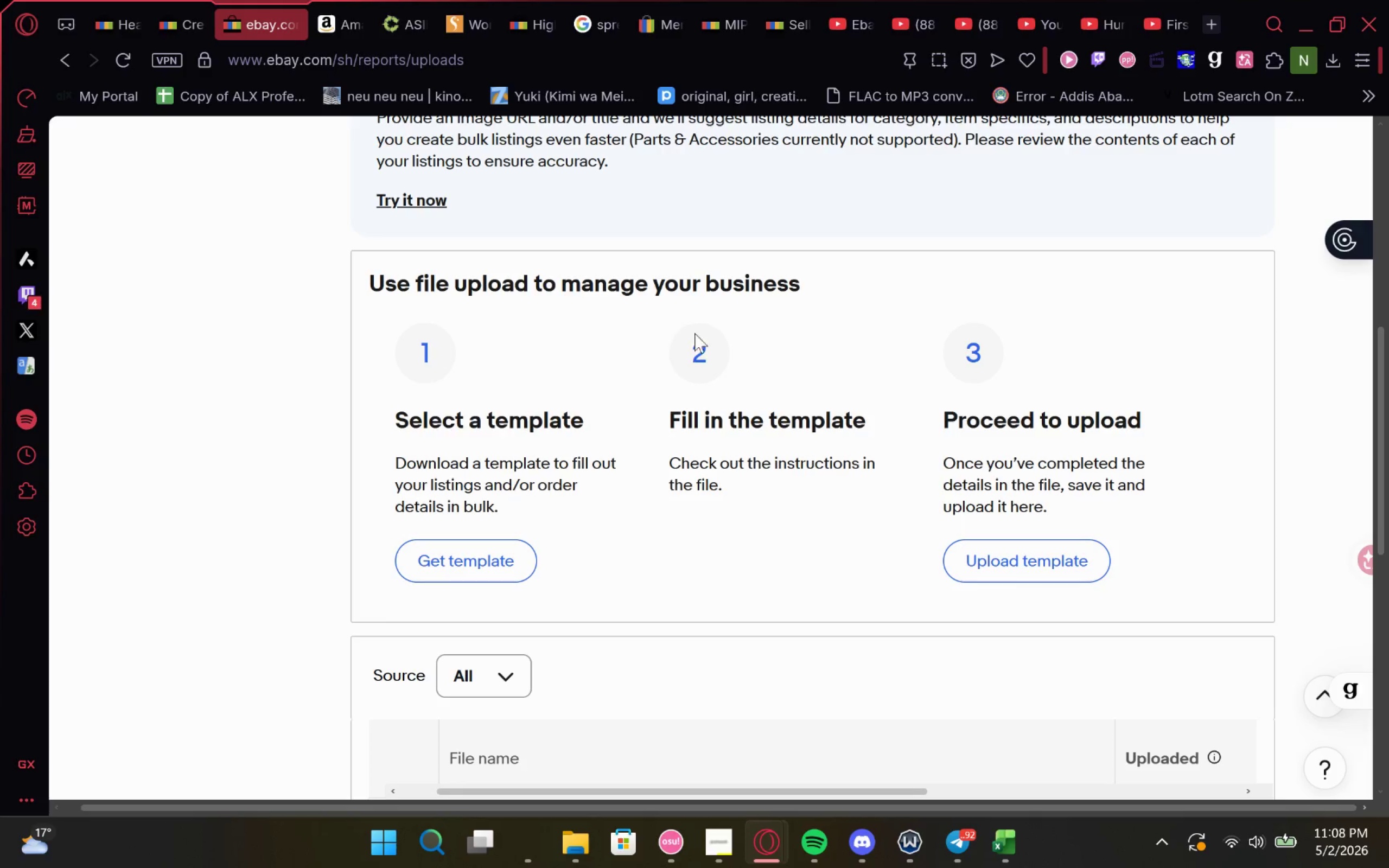 
wait(6.02)
 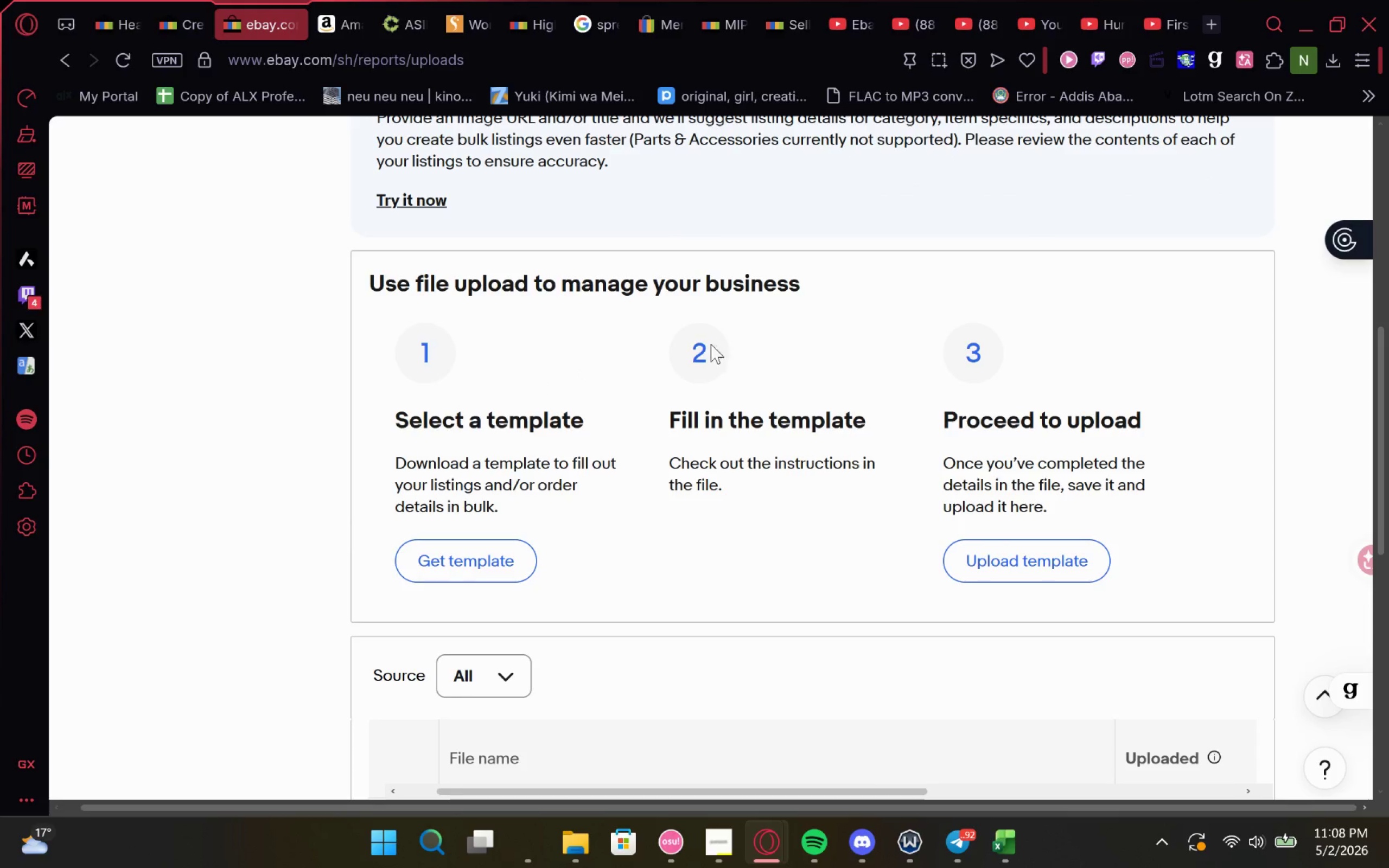 
left_click([445, 553])
 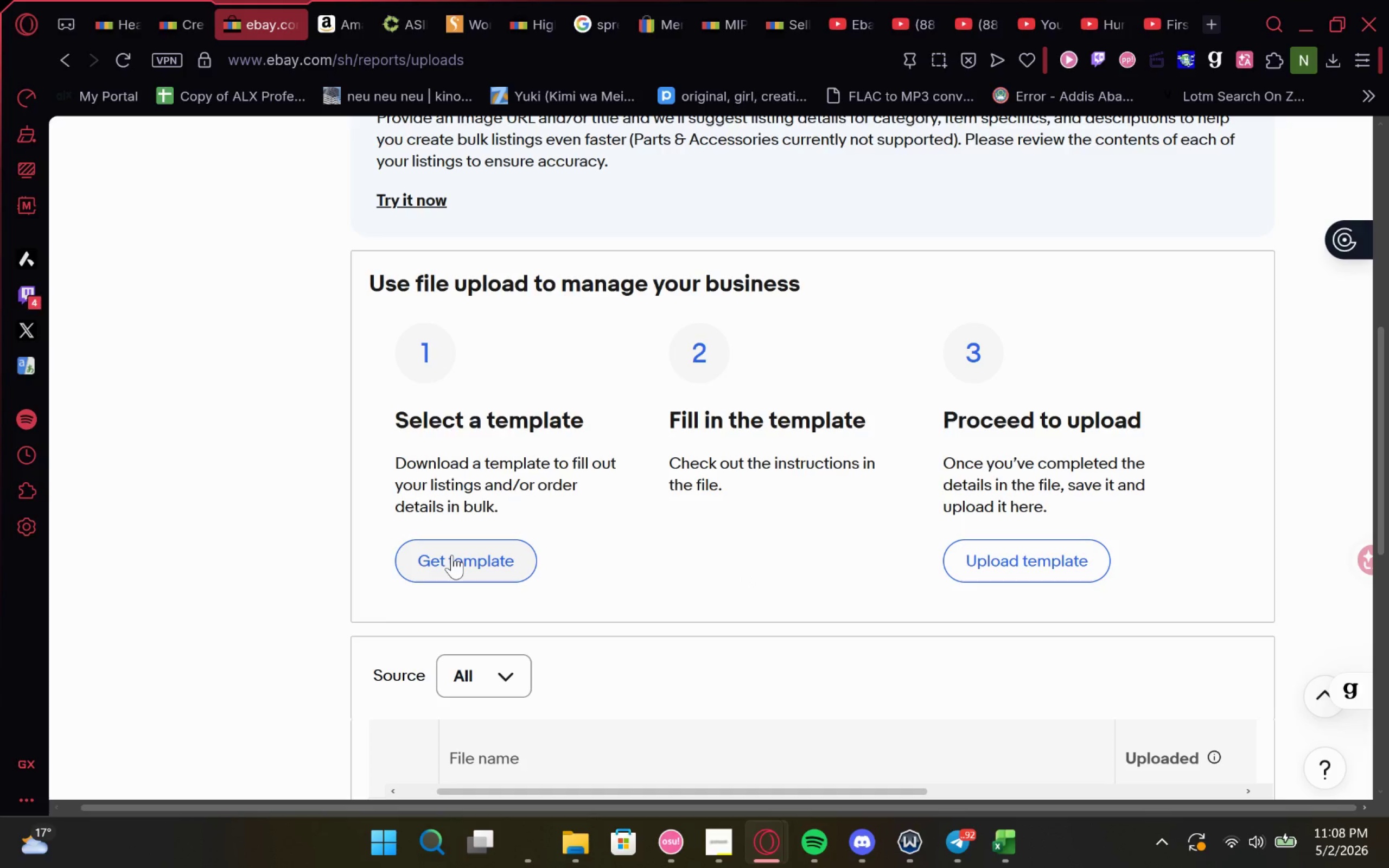 
left_click([452, 555])
 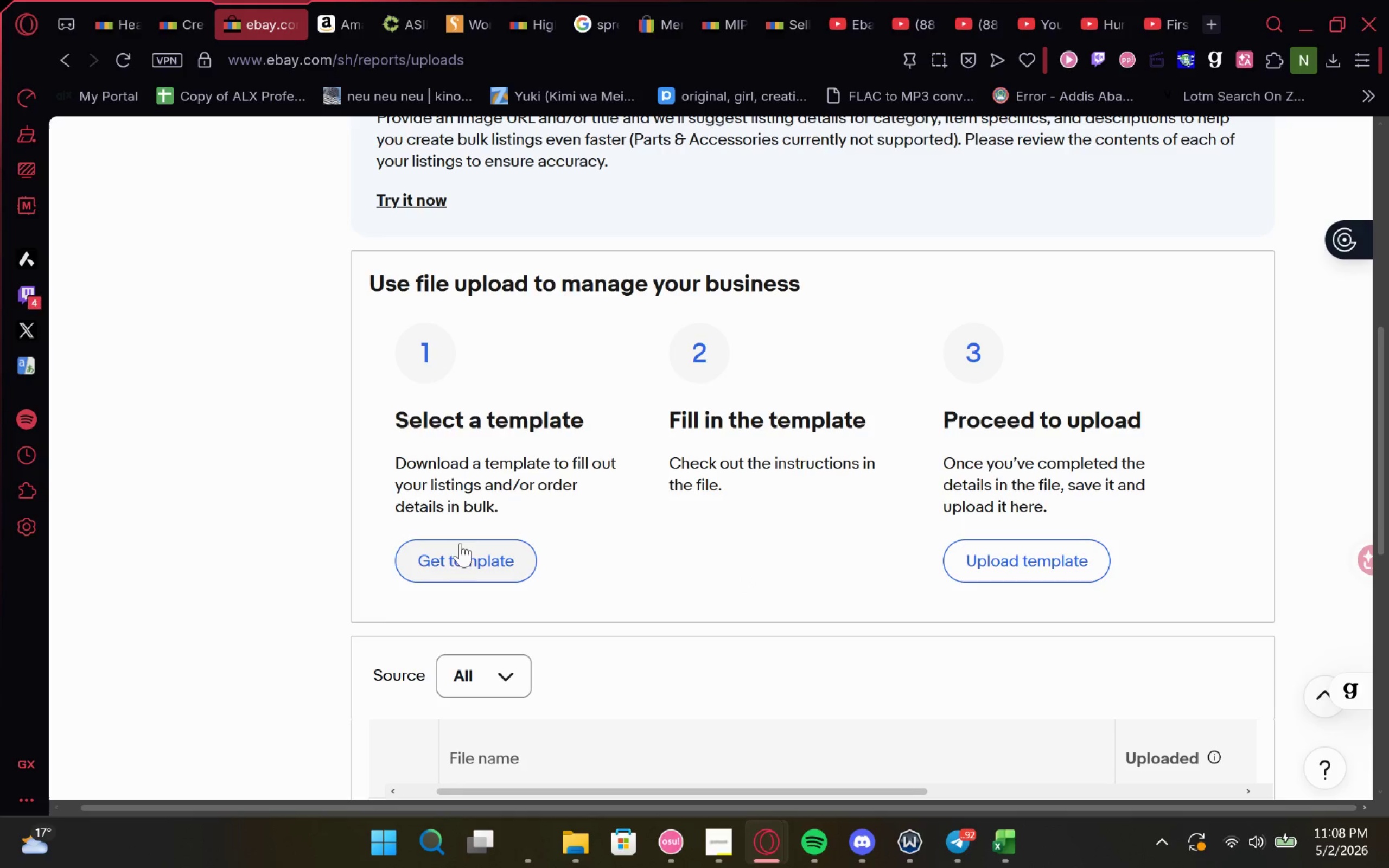 
double_click([460, 552])
 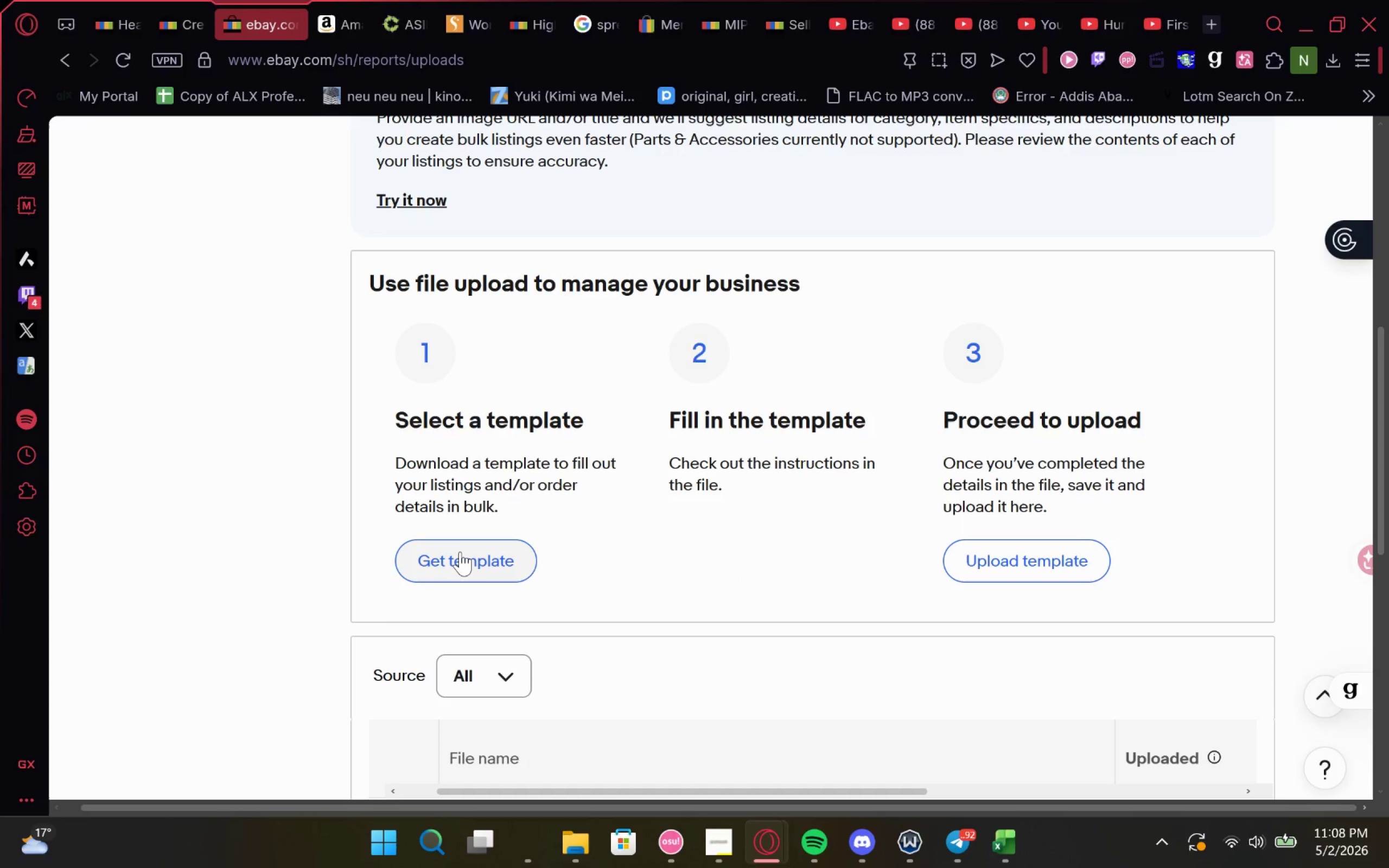 
left_click([460, 552])
 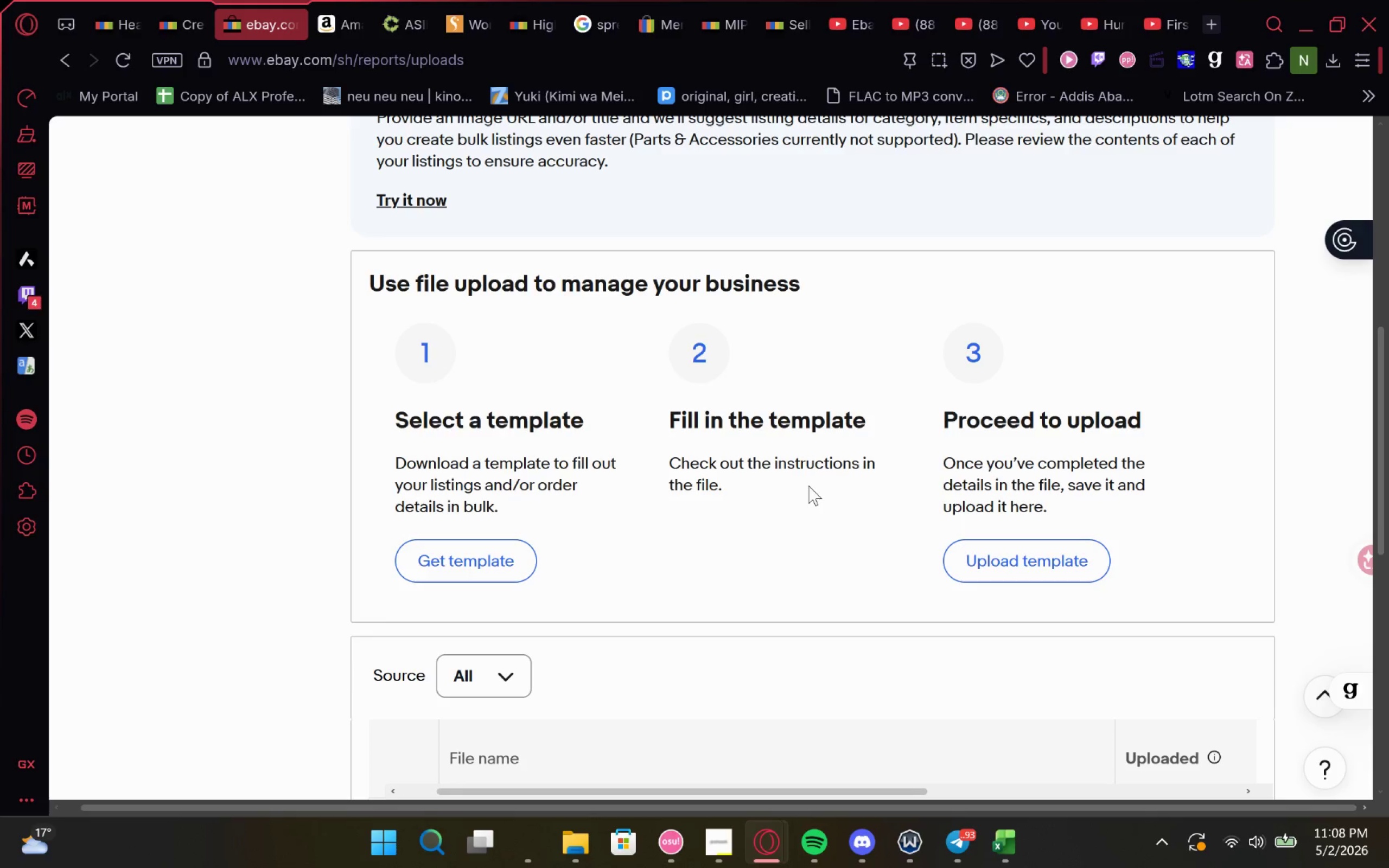 
left_click([129, 52])
 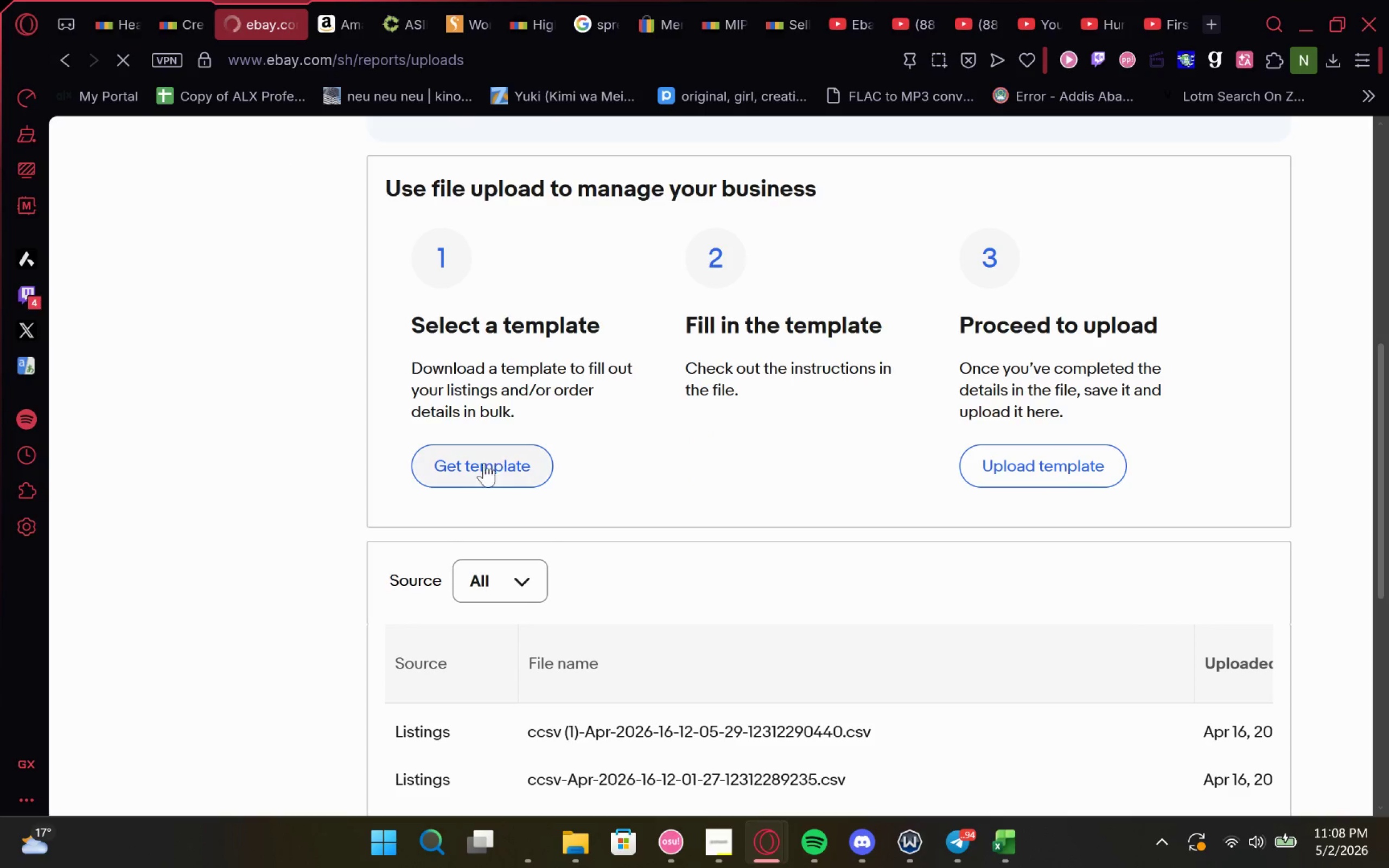 
left_click([489, 465])
 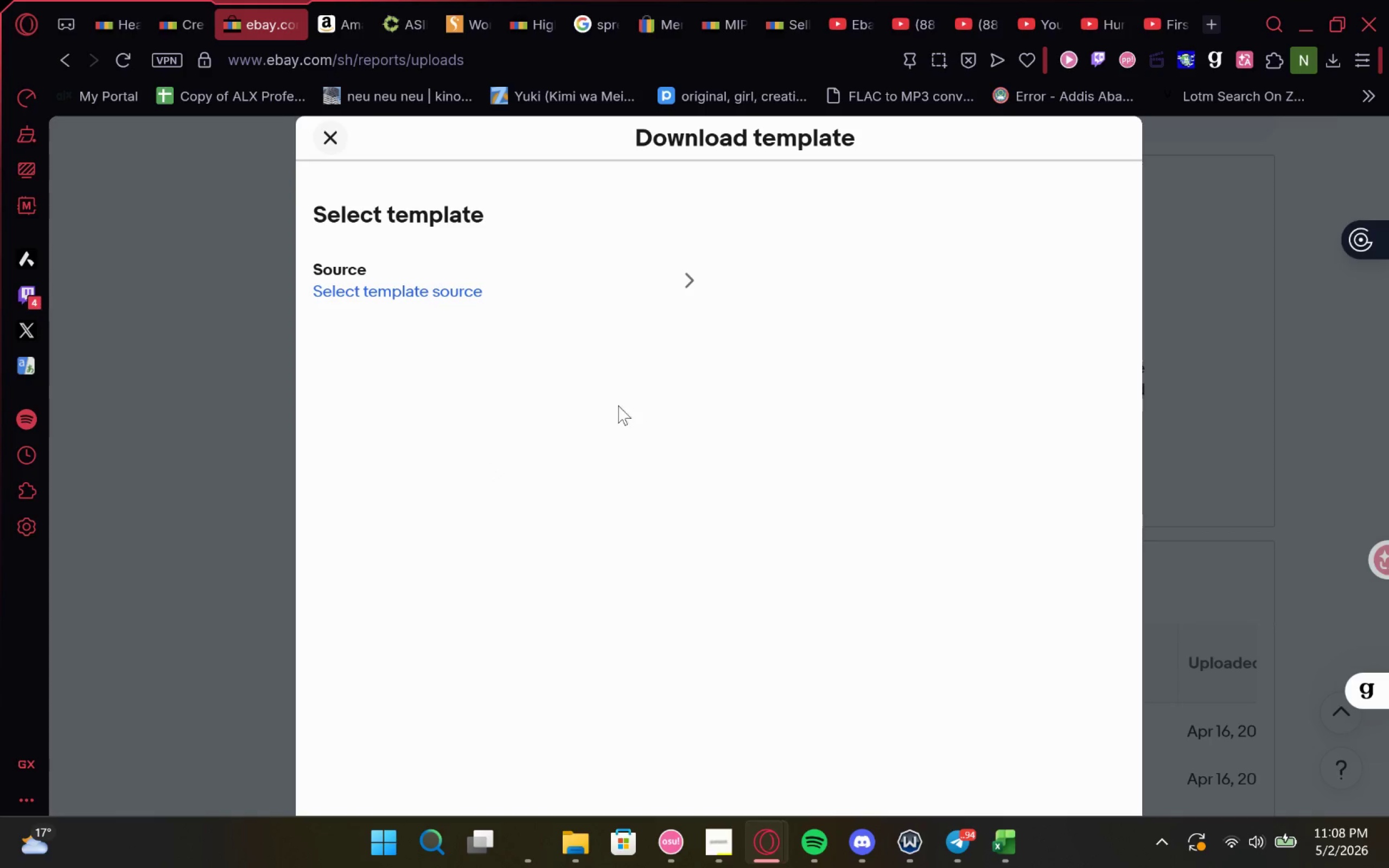 
left_click([460, 263])
 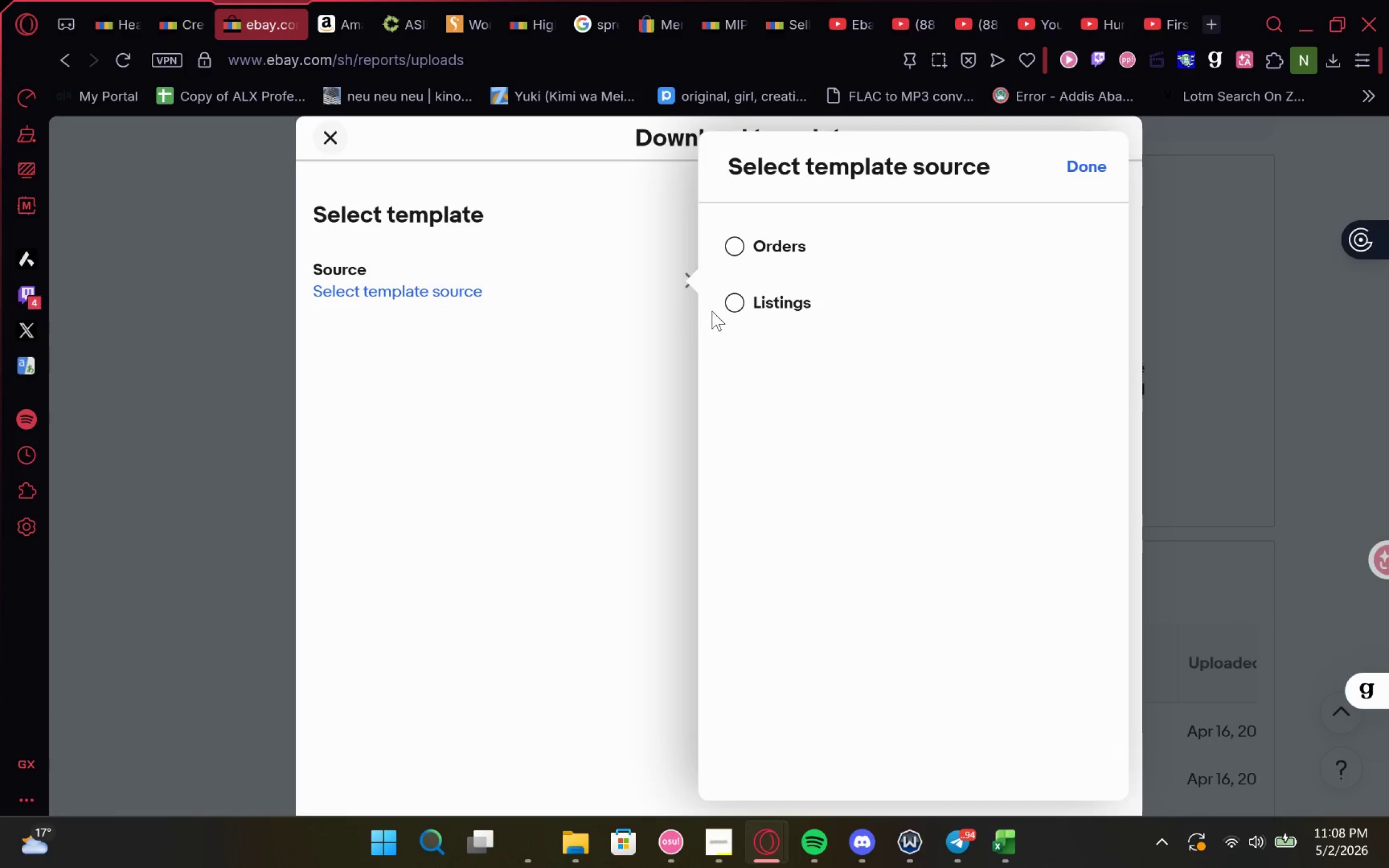 
left_click([746, 305])
 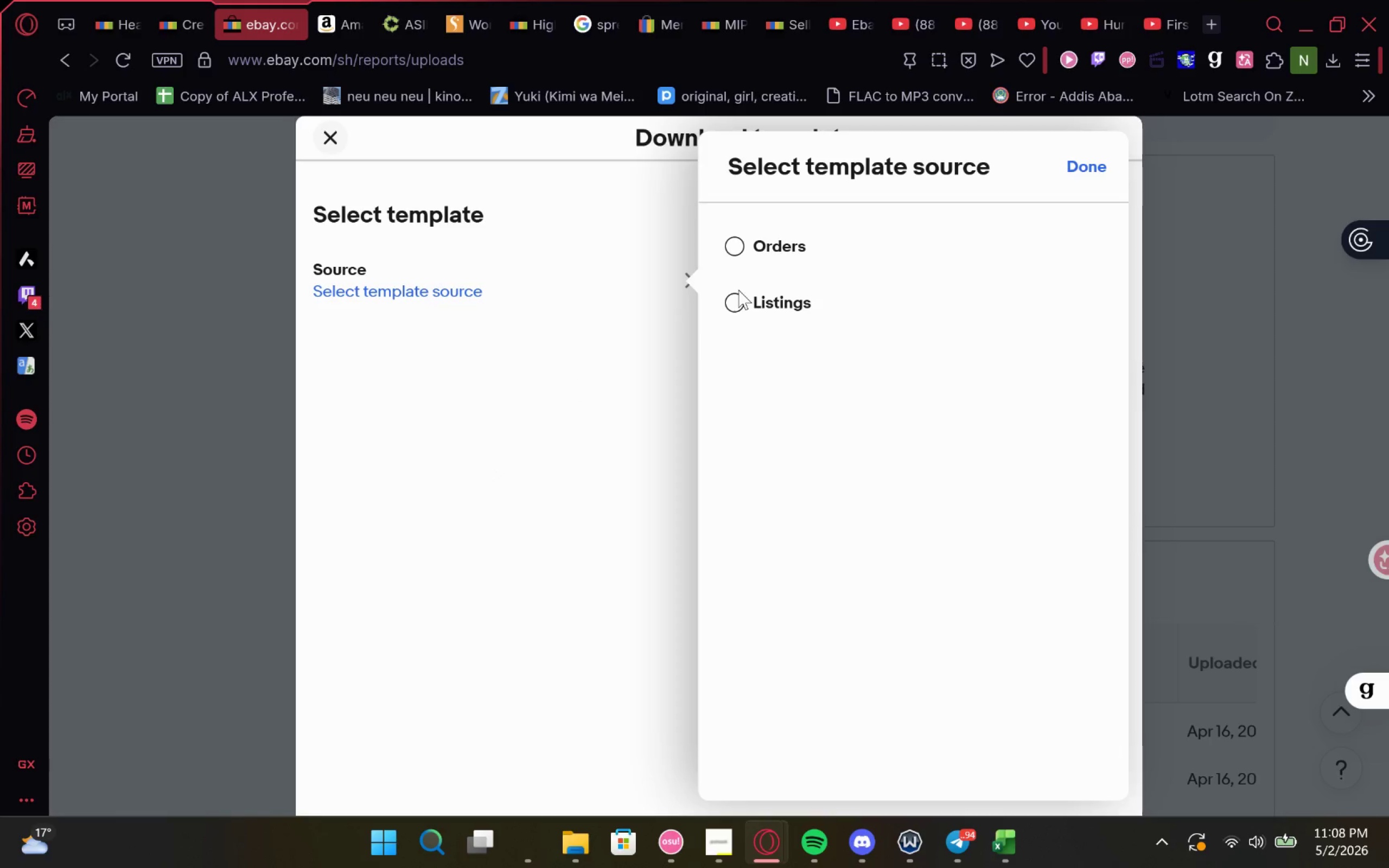 
double_click([738, 293])
 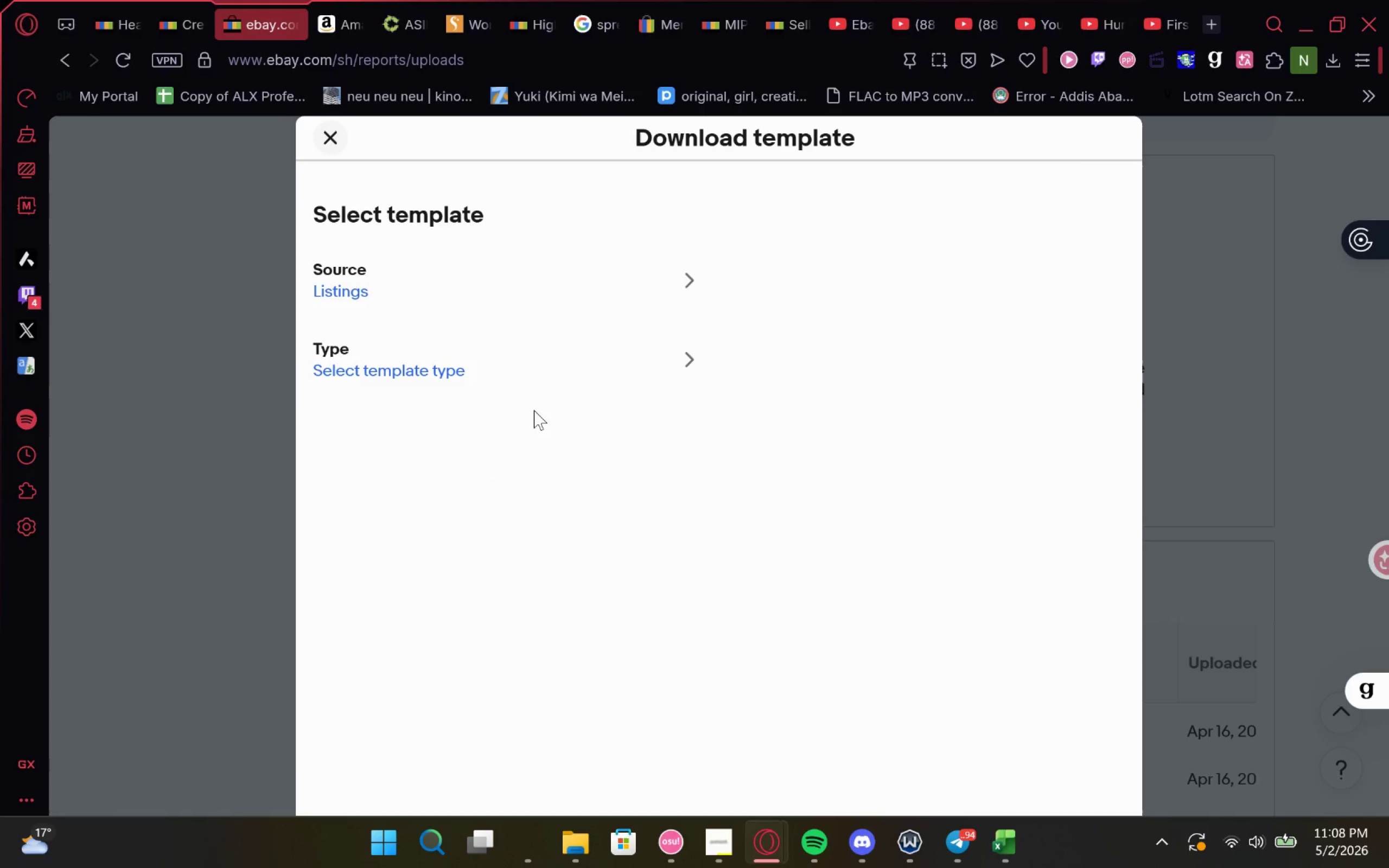 
left_click([518, 352])
 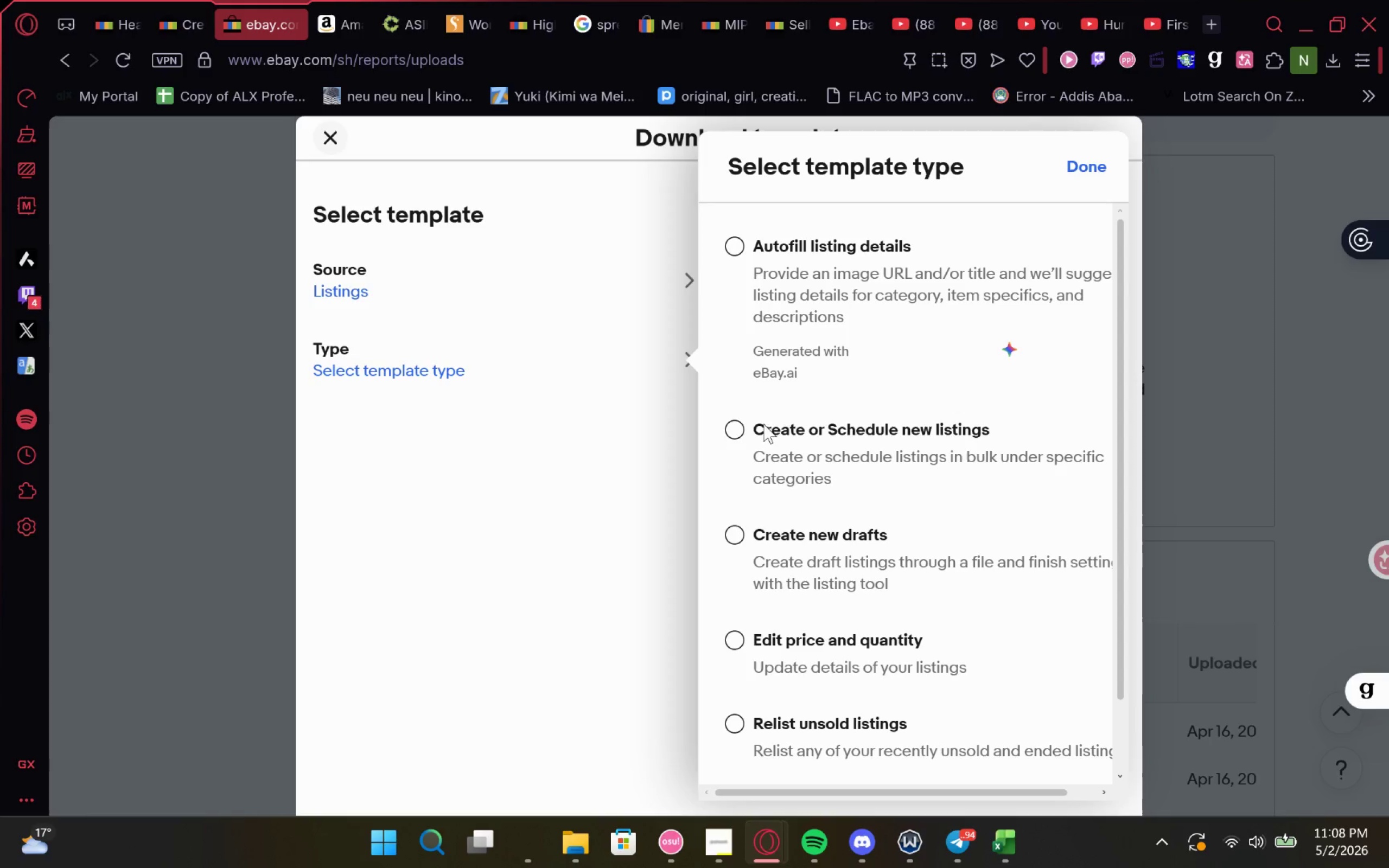 
left_click([743, 427])
 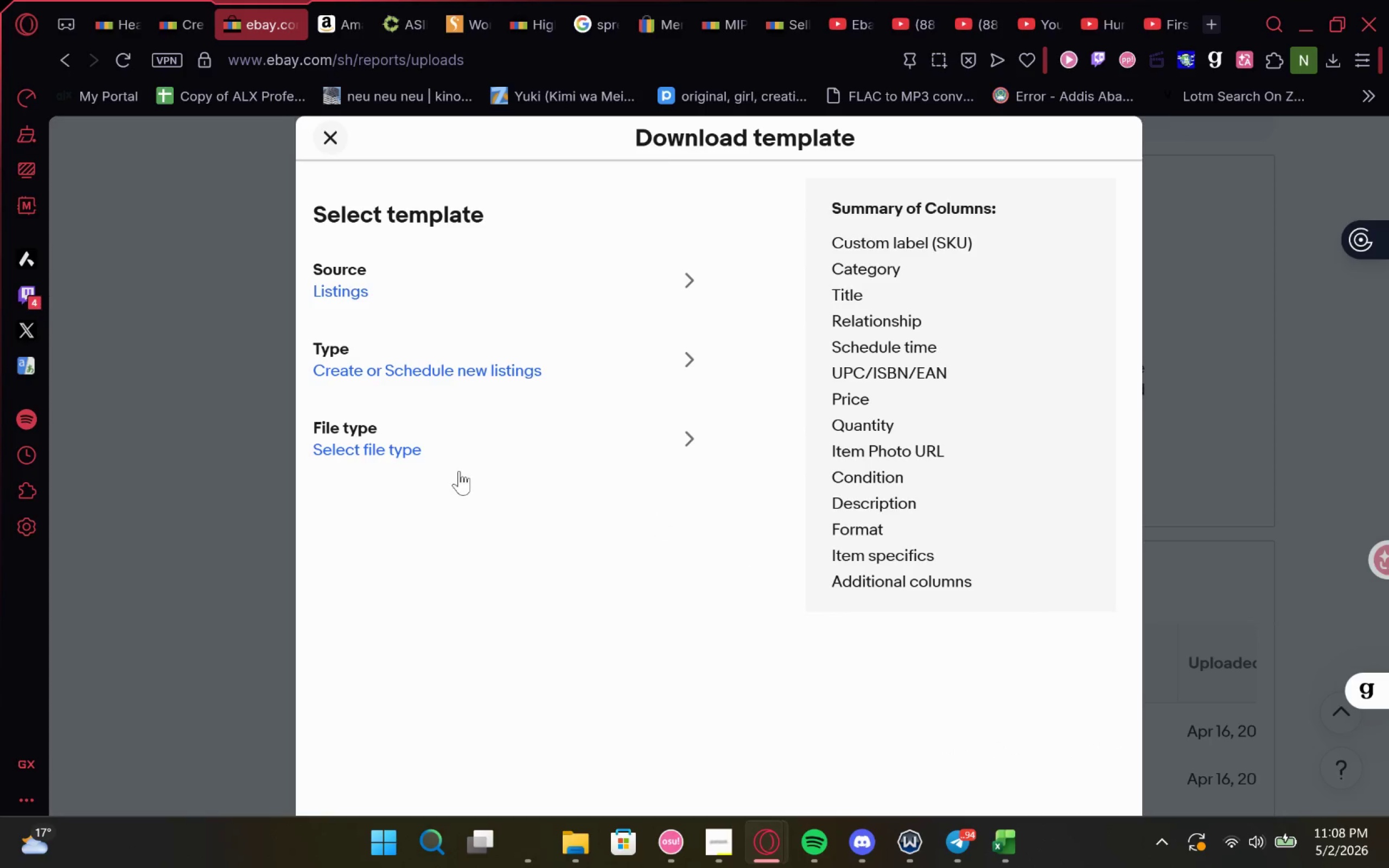 
left_click([471, 457])
 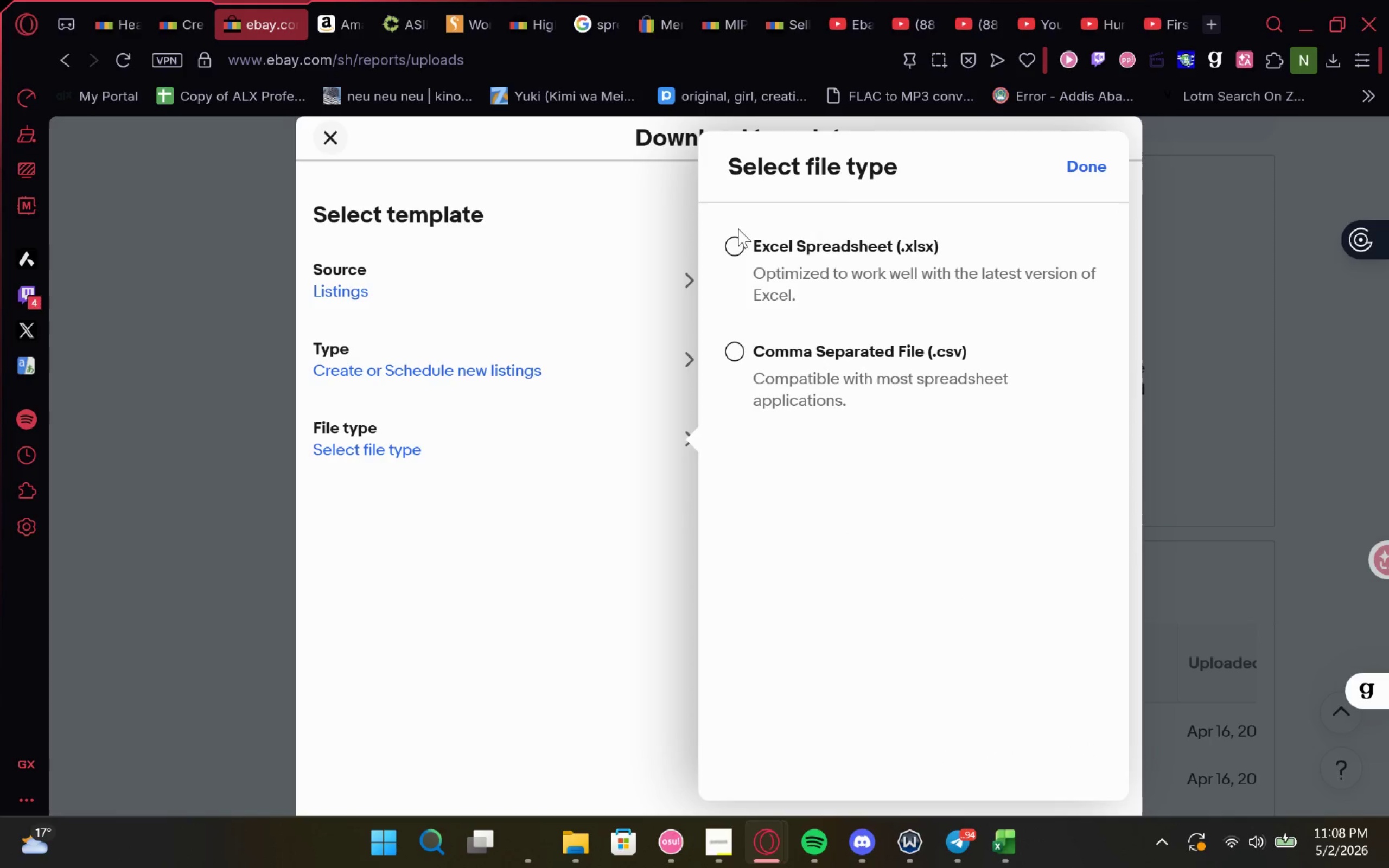 
left_click([735, 248])
 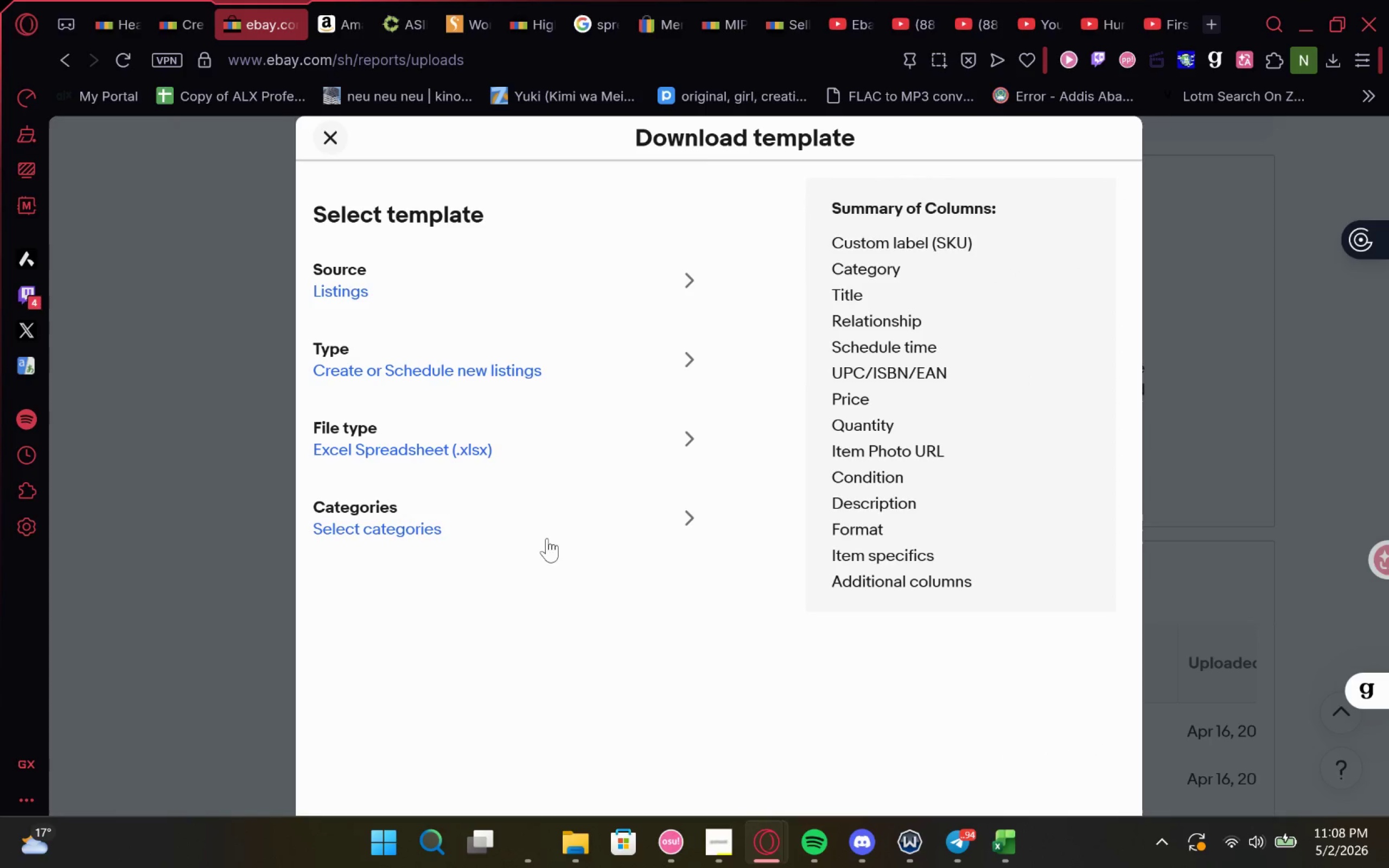 
left_click([526, 521])
 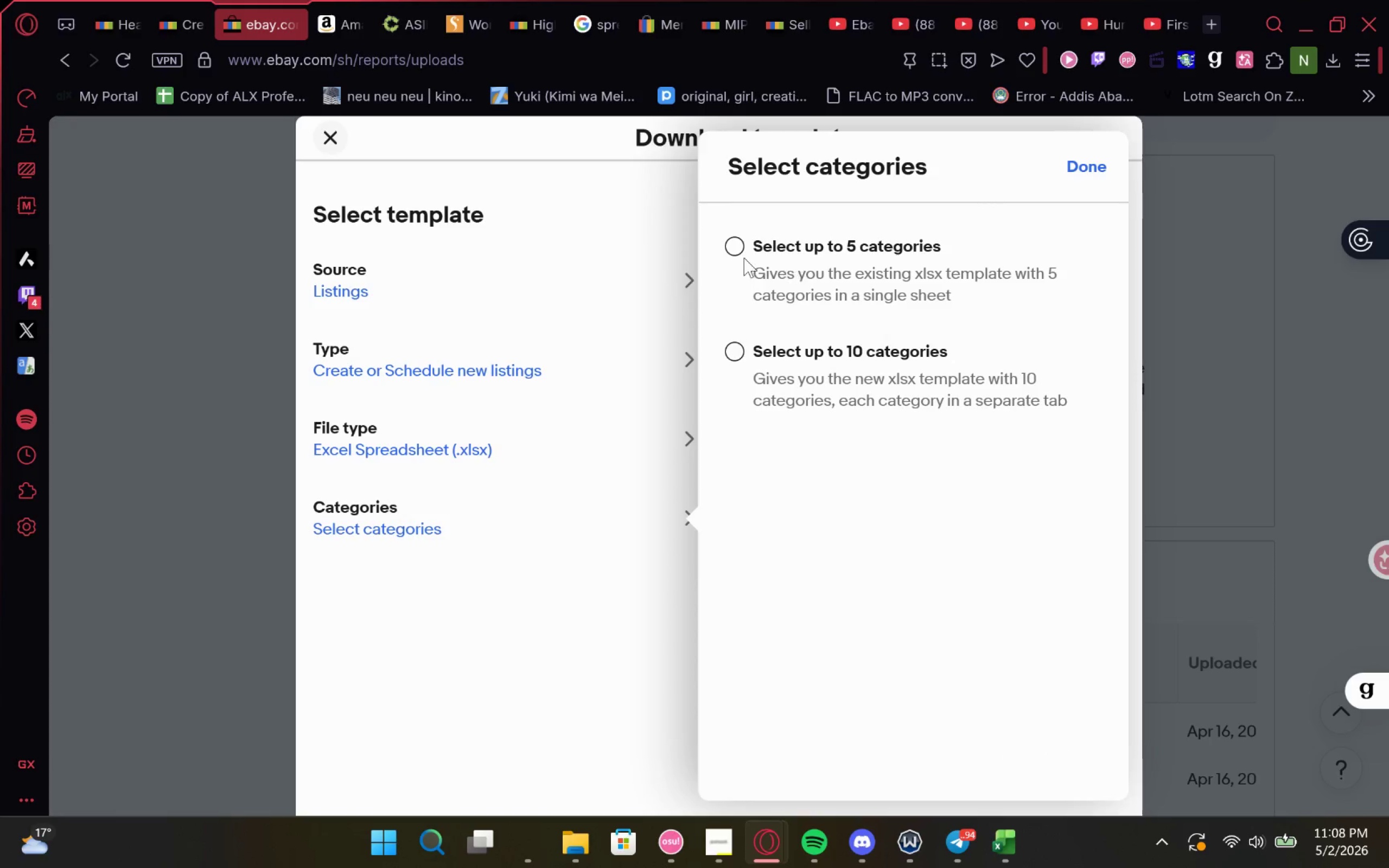 
left_click([728, 253])
 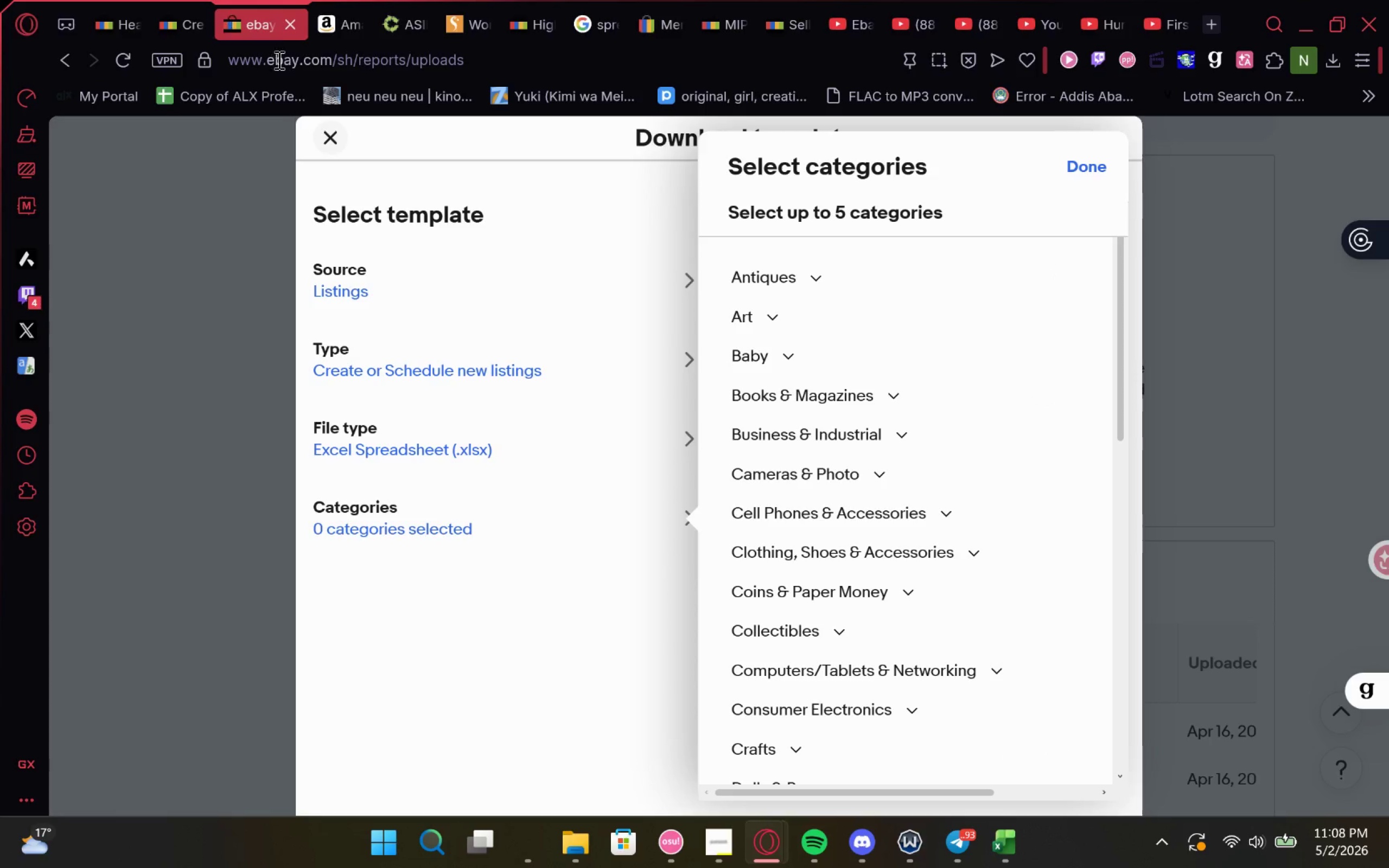 
scroll: coordinate [876, 488], scroll_direction: none, amount: 0.0
 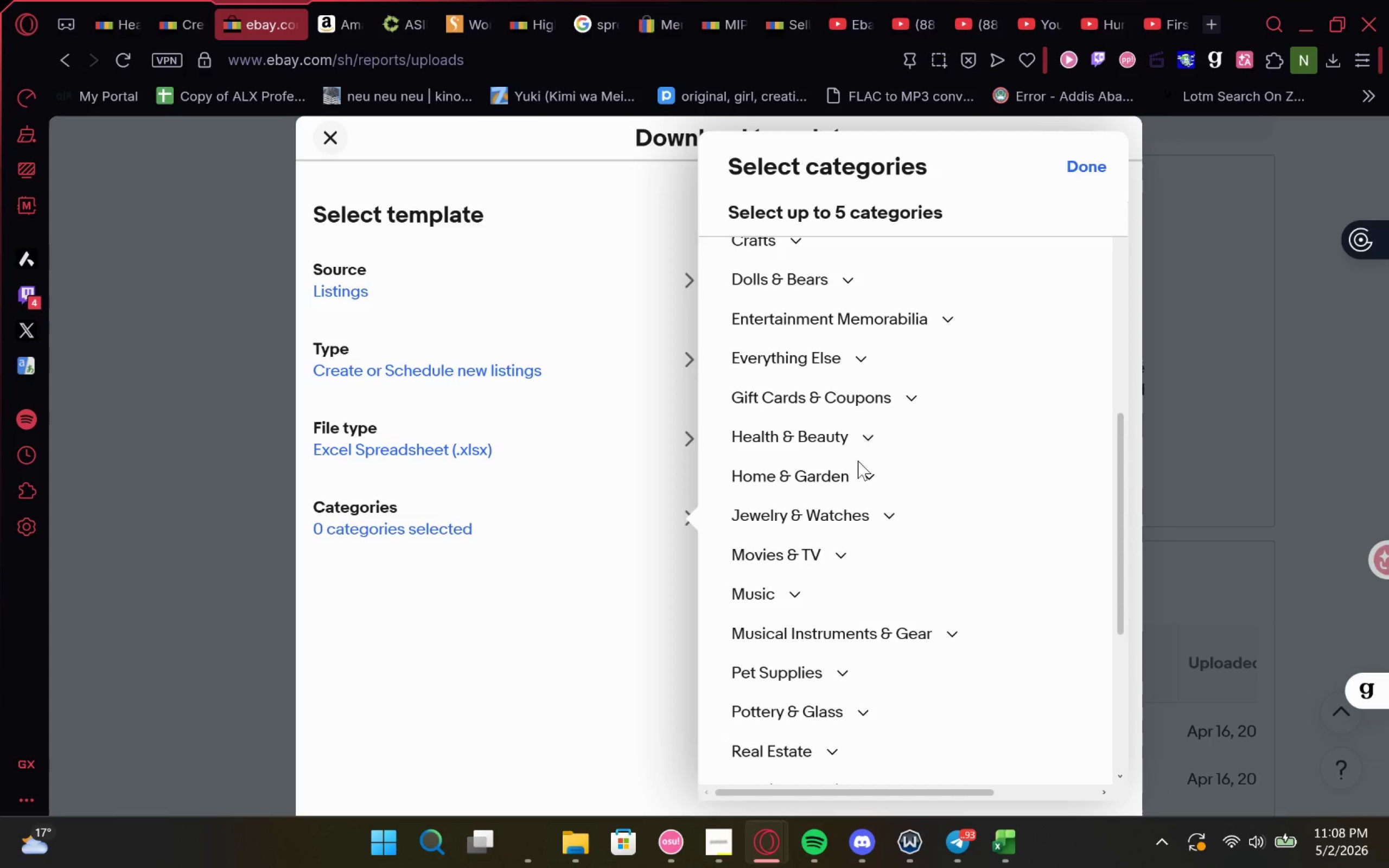 
left_click([842, 431])
 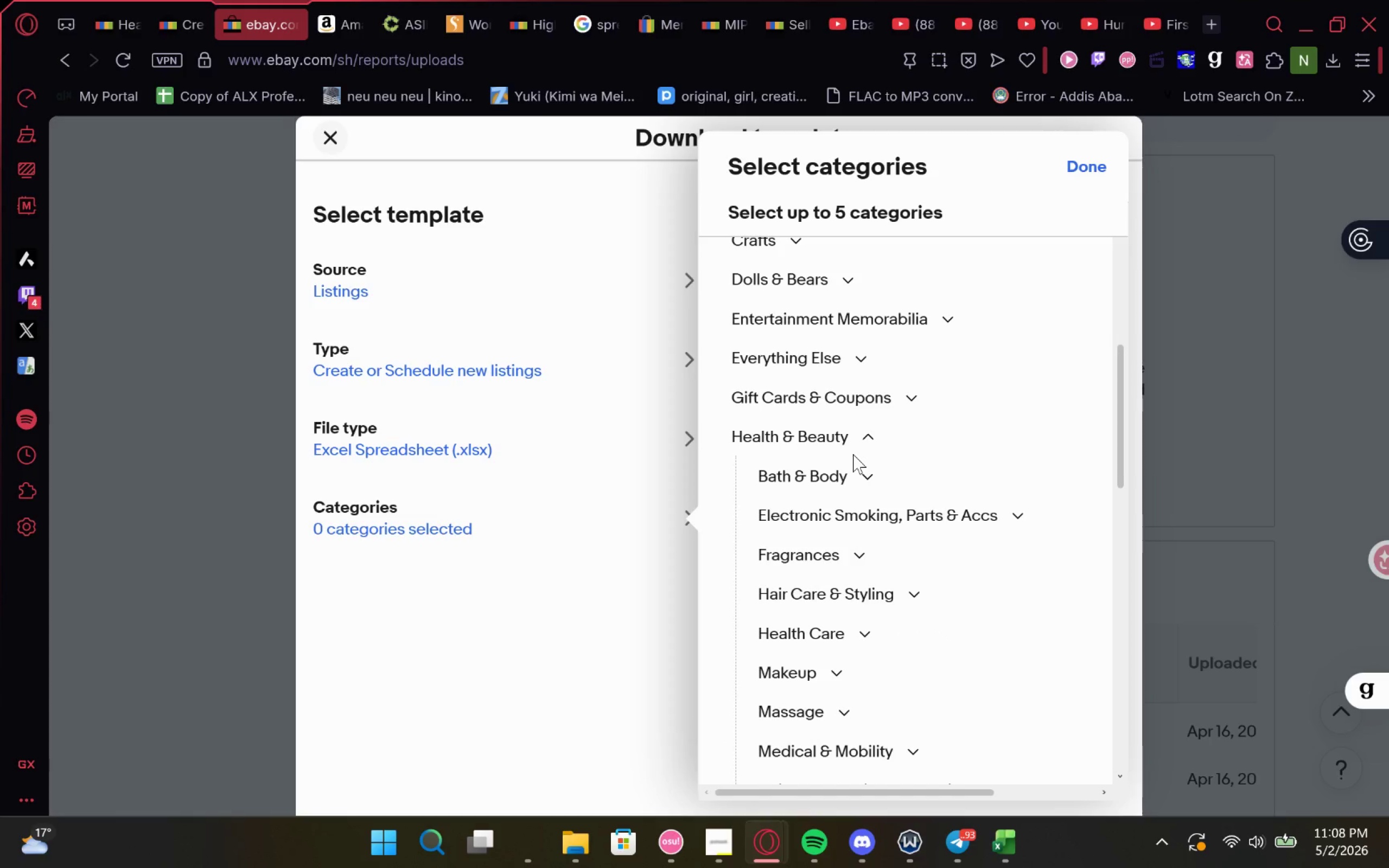 
scroll: coordinate [853, 454], scroll_direction: down, amount: 1.0
 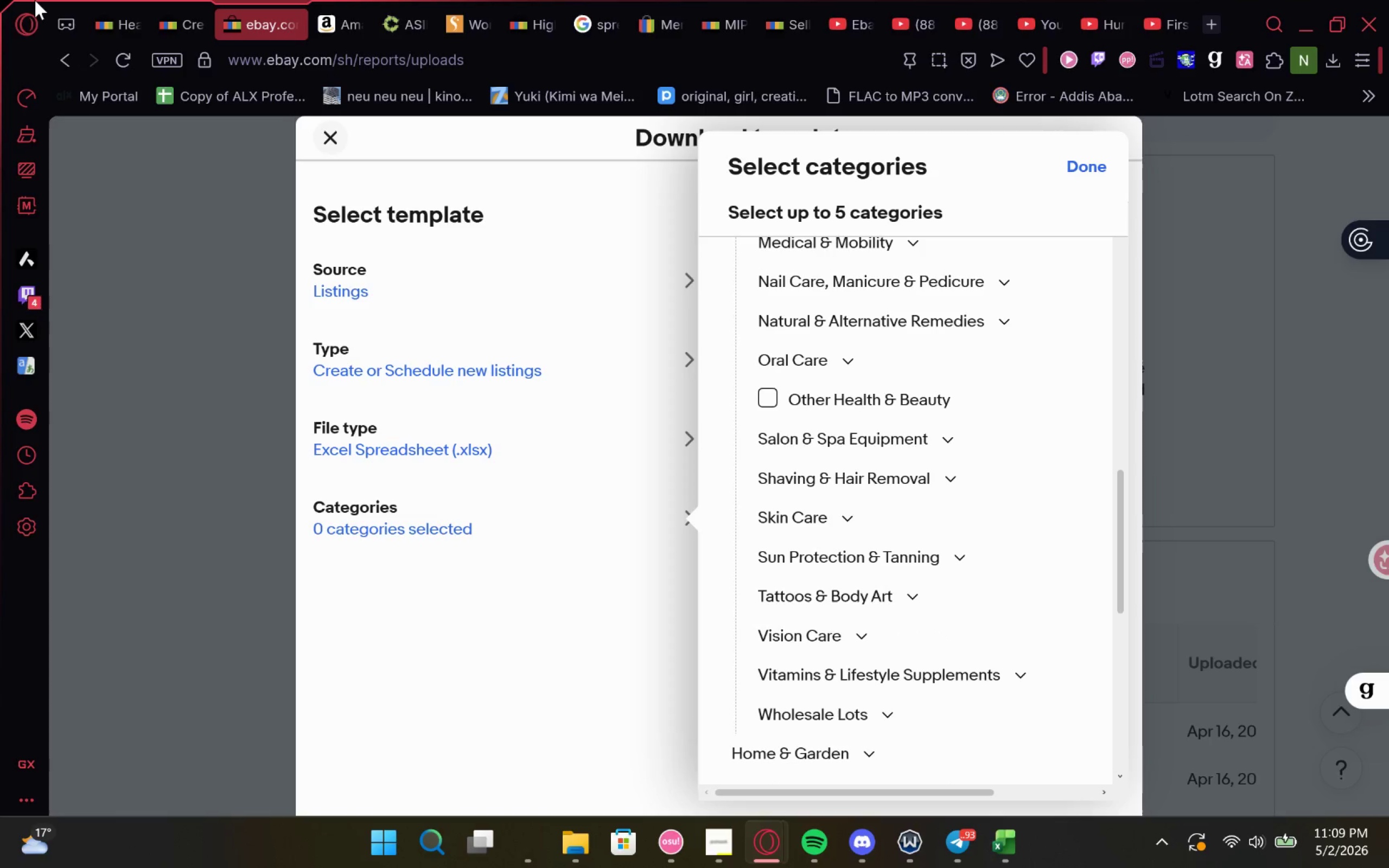 
left_click([190, 18])
 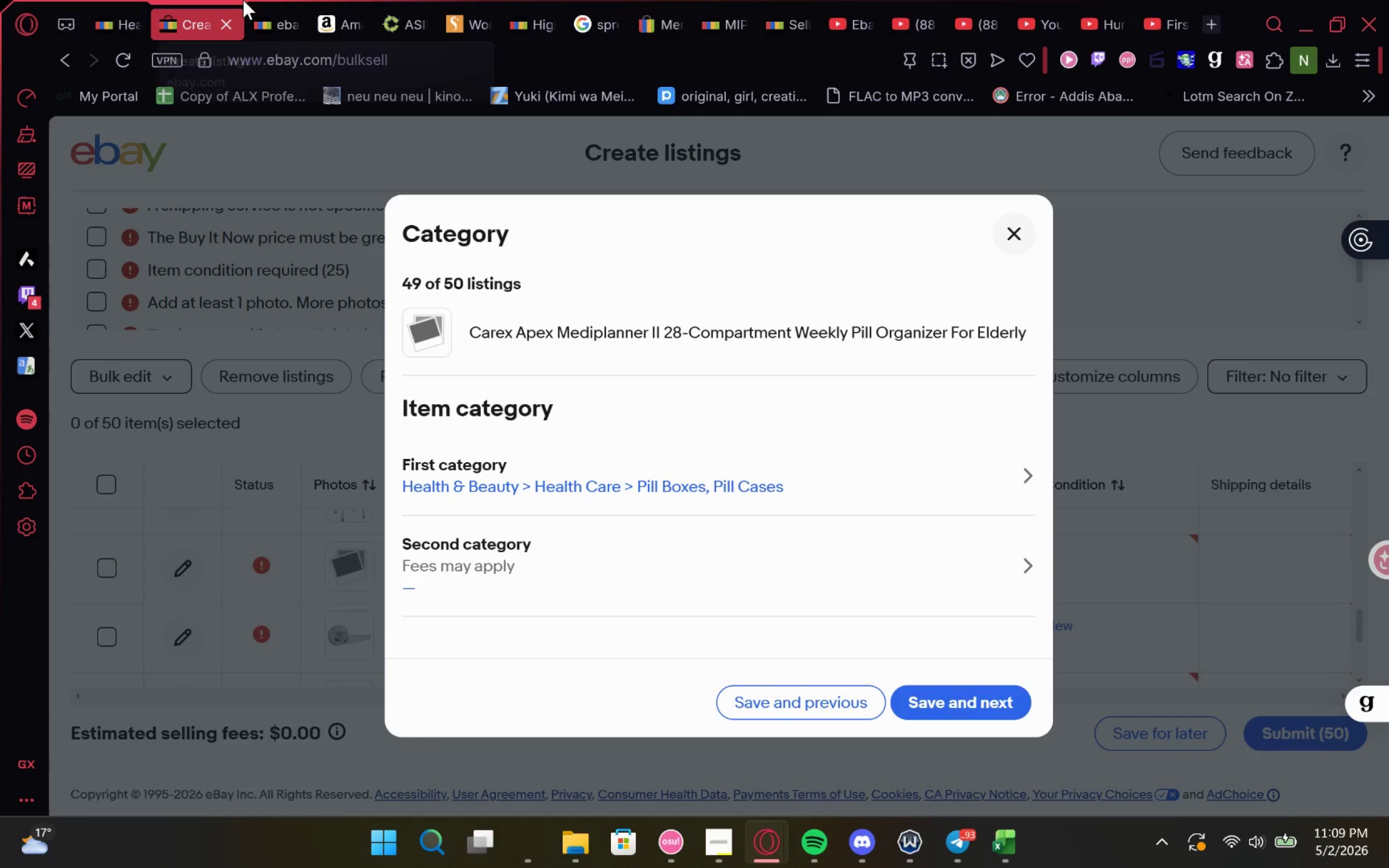 
left_click([262, 0])
 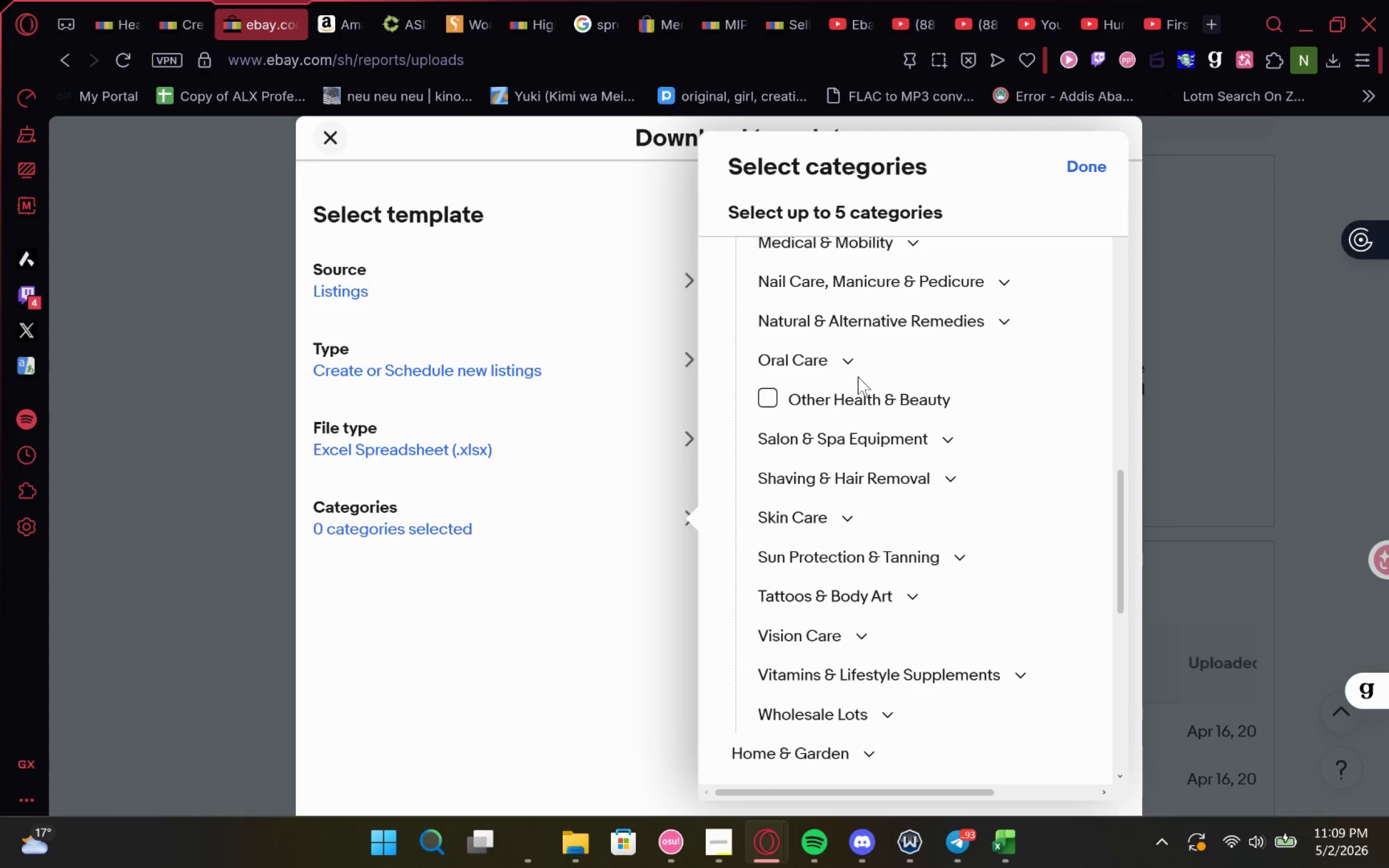 
scroll: coordinate [875, 394], scroll_direction: none, amount: 0.0
 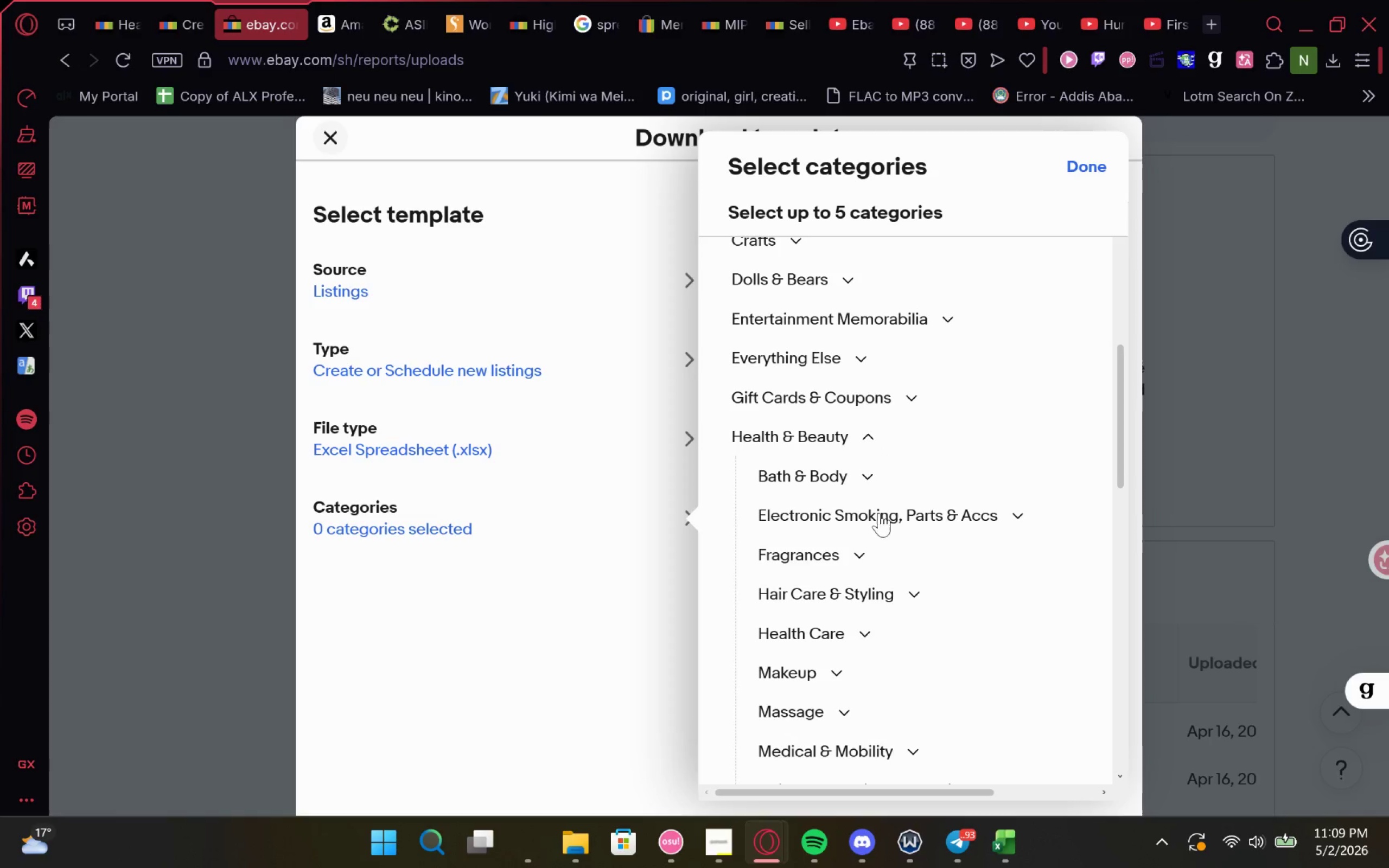 
left_click([849, 641])
 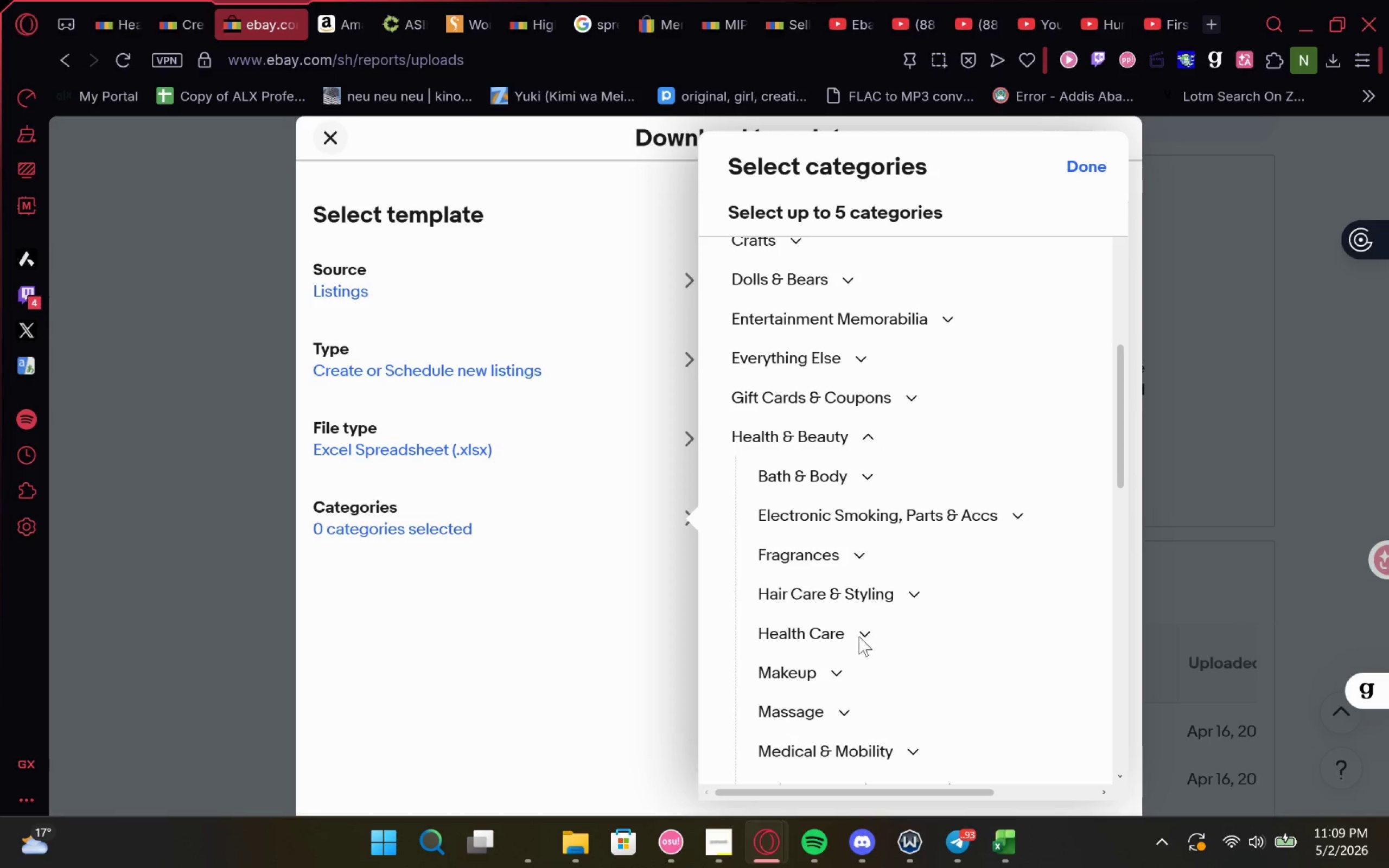 
left_click([861, 634])
 